 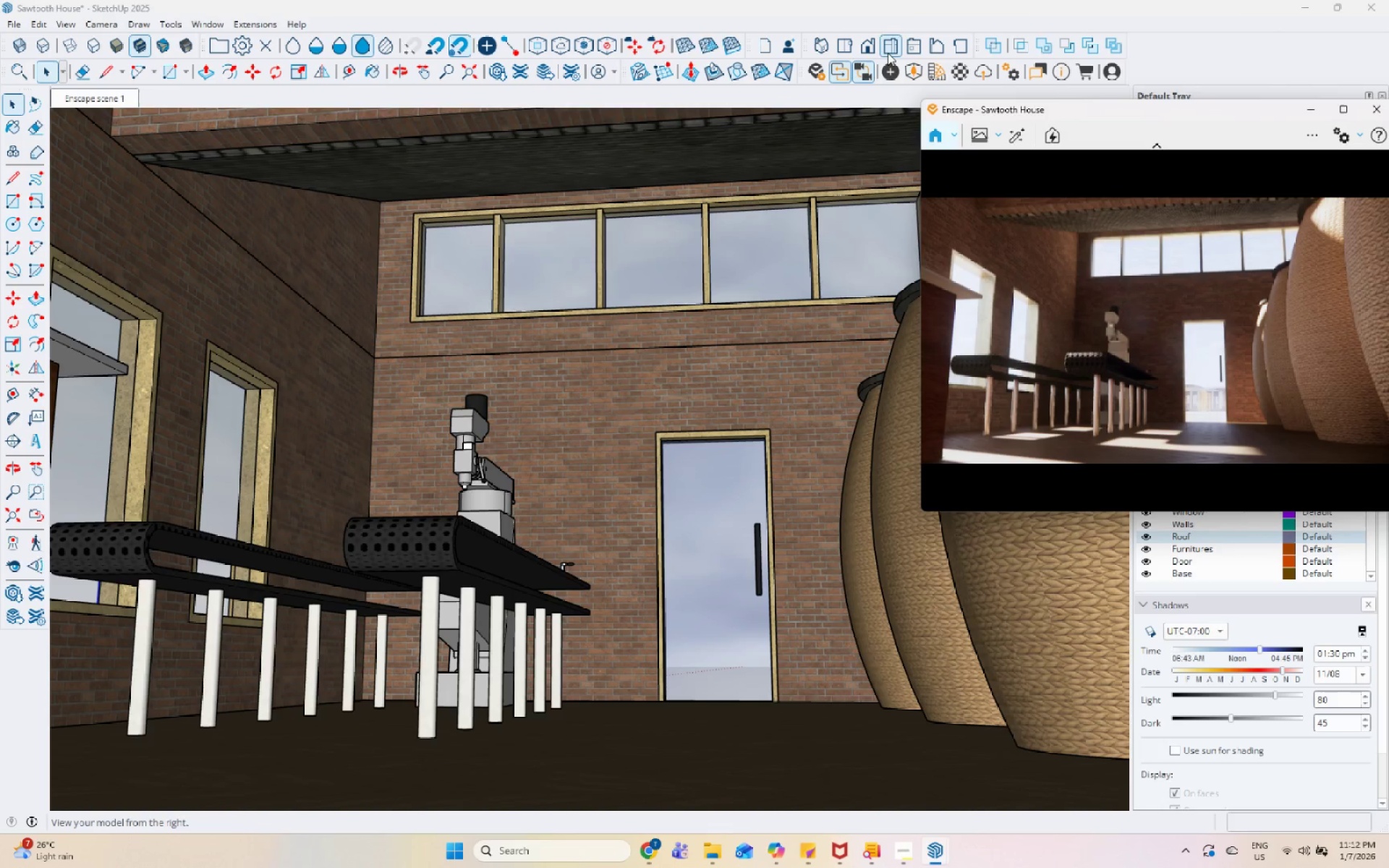 
left_click([893, 70])
 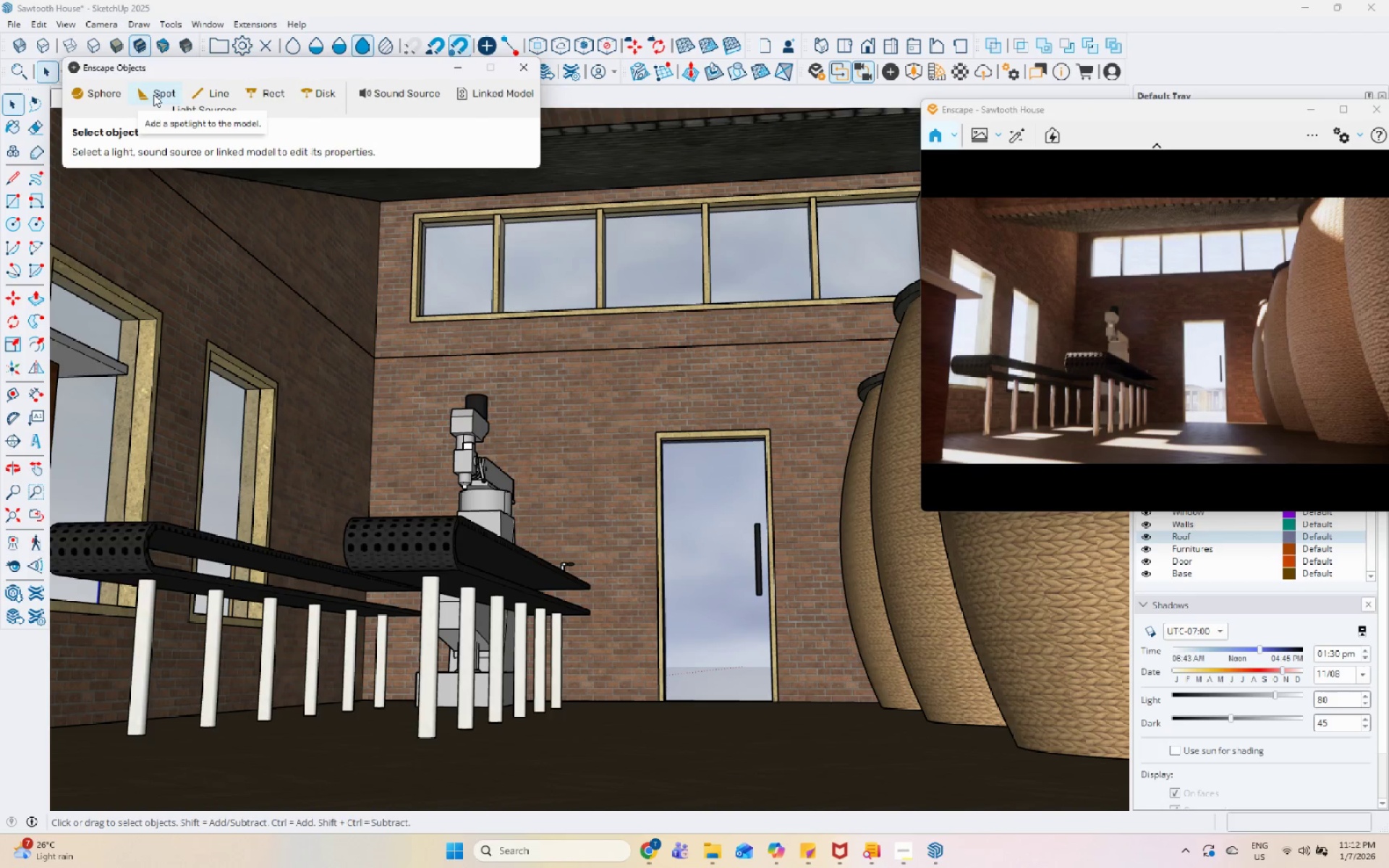 
wait(5.14)
 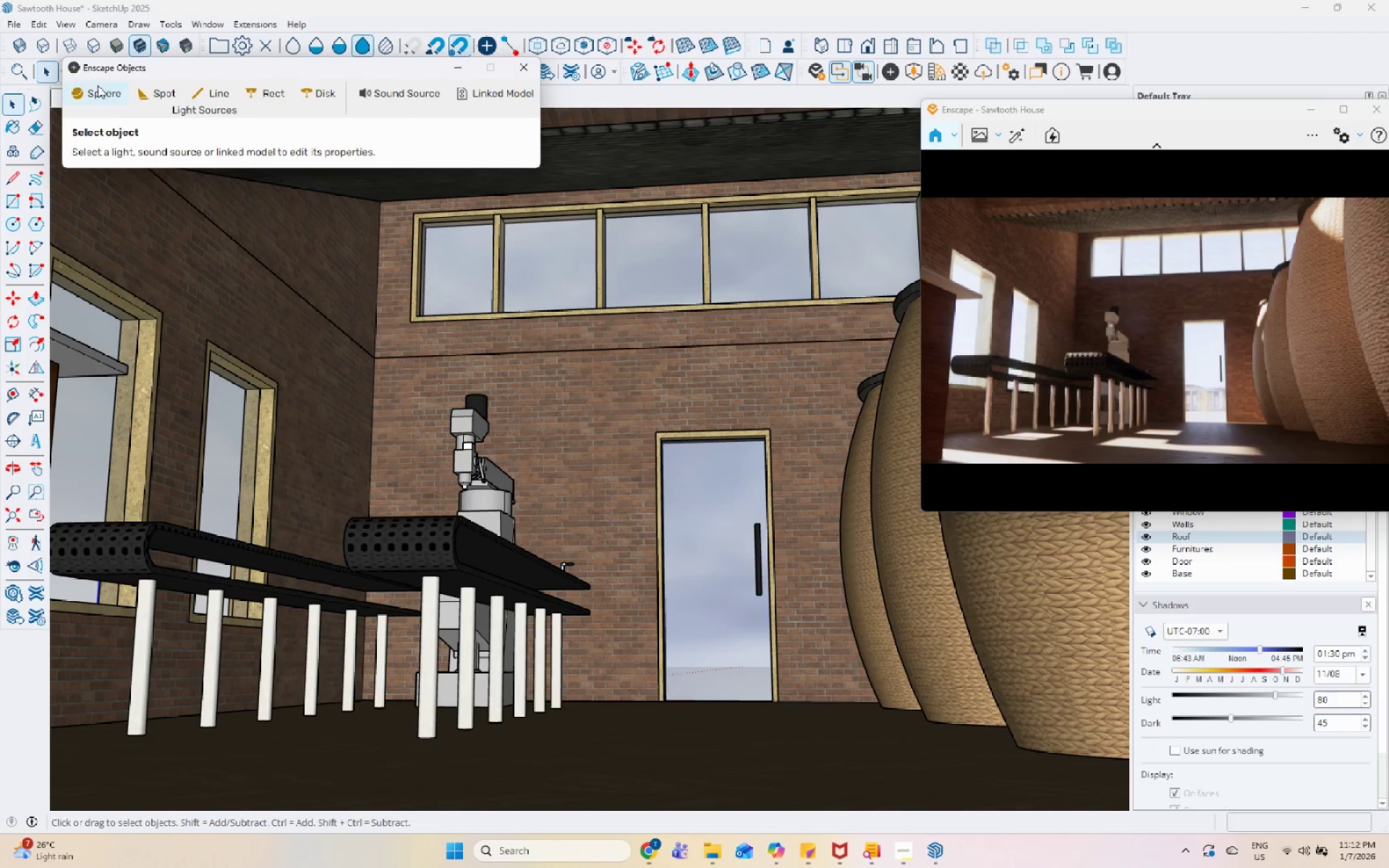 
left_click([153, 94])
 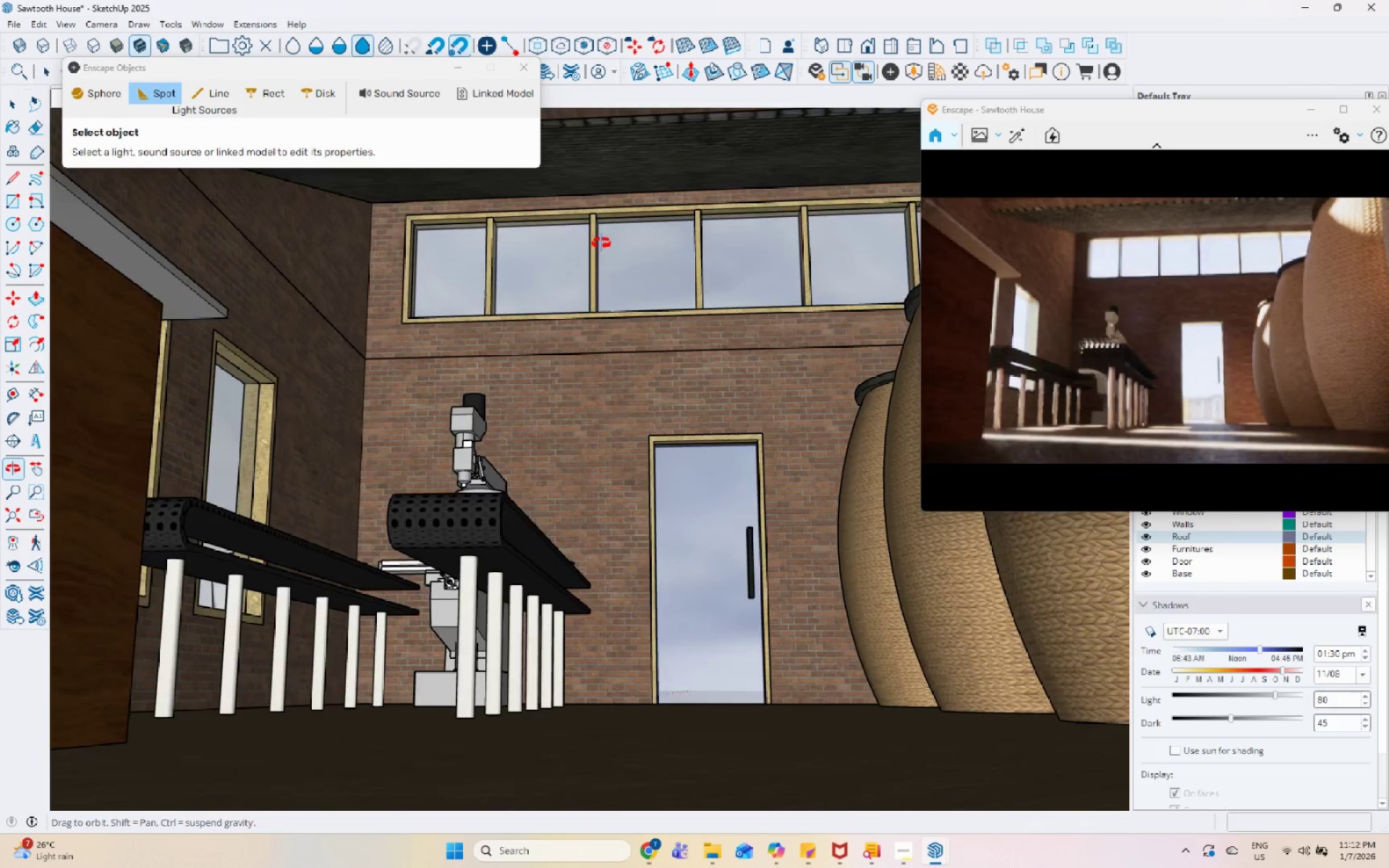 
left_click([496, 172])
 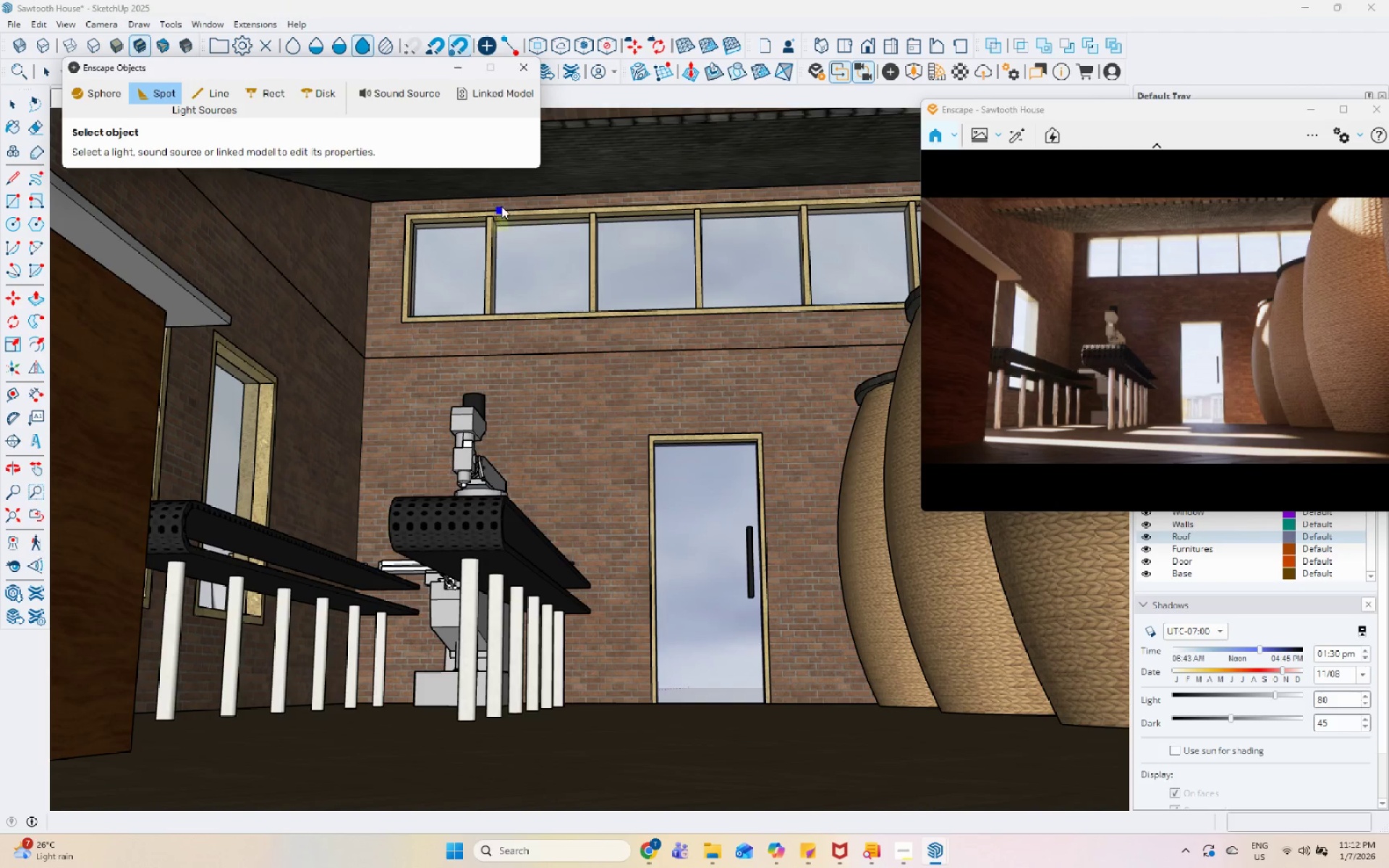 
key(Space)
 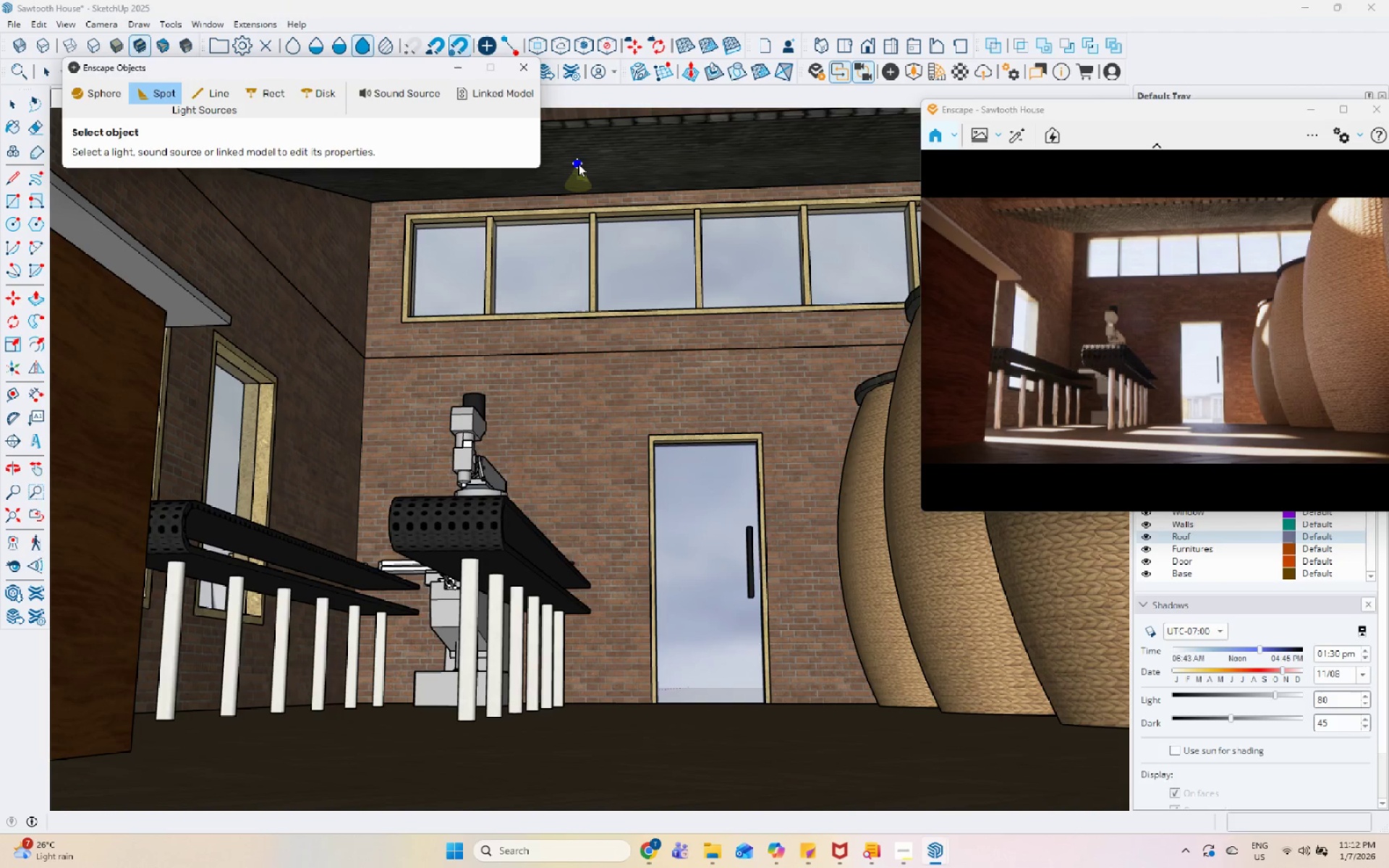 
key(Space)
 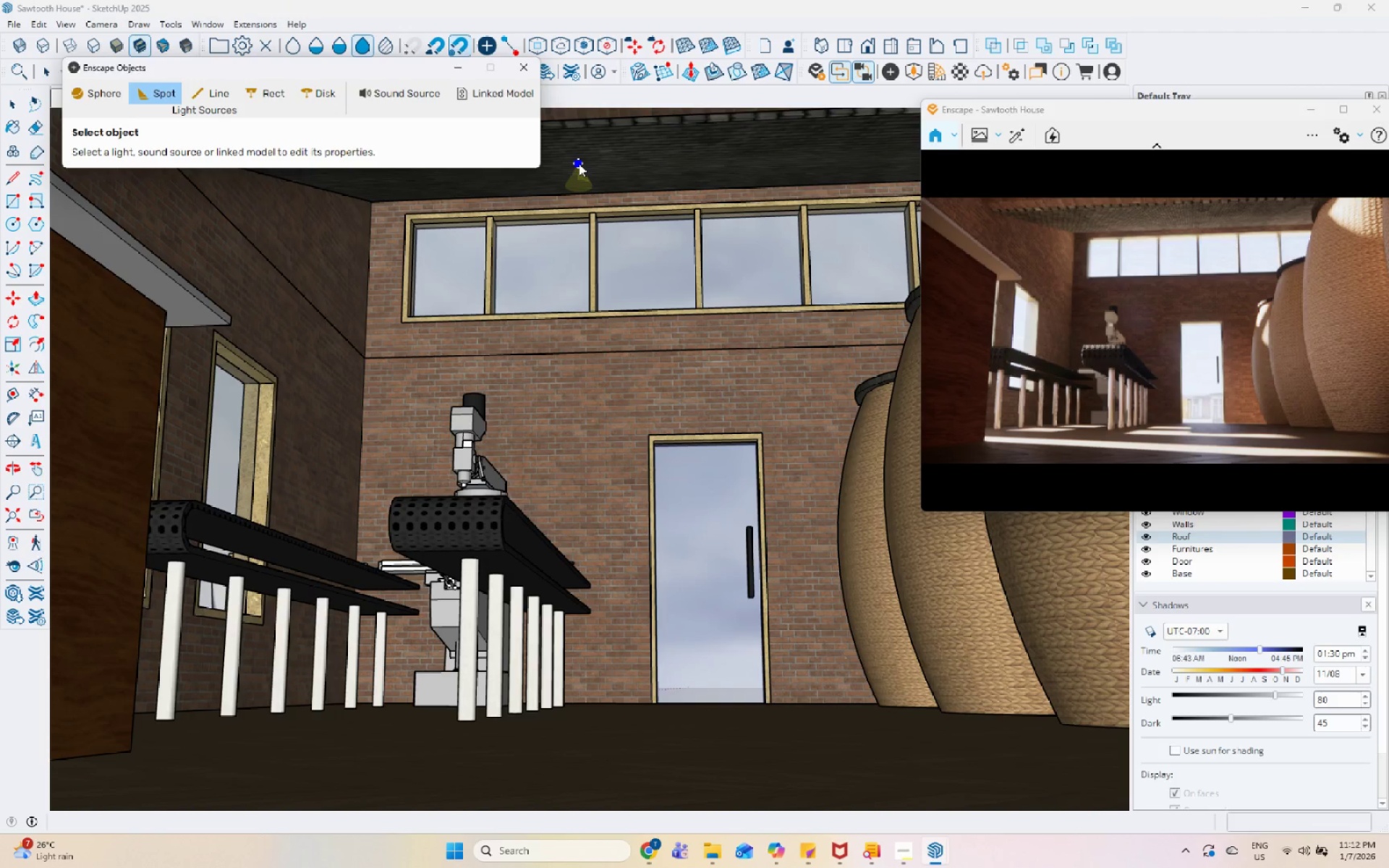 
key(Space)
 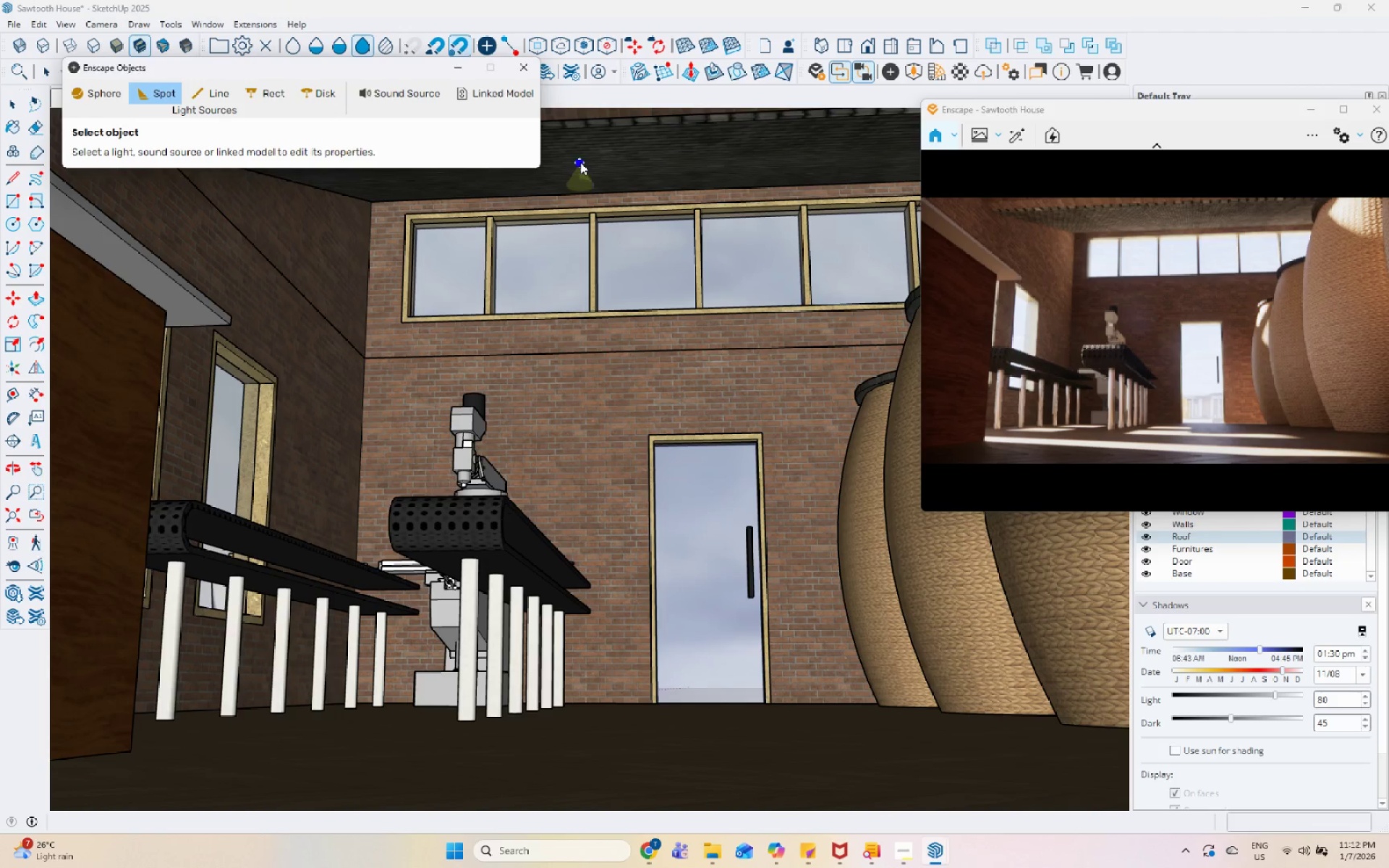 
left_click([583, 158])
 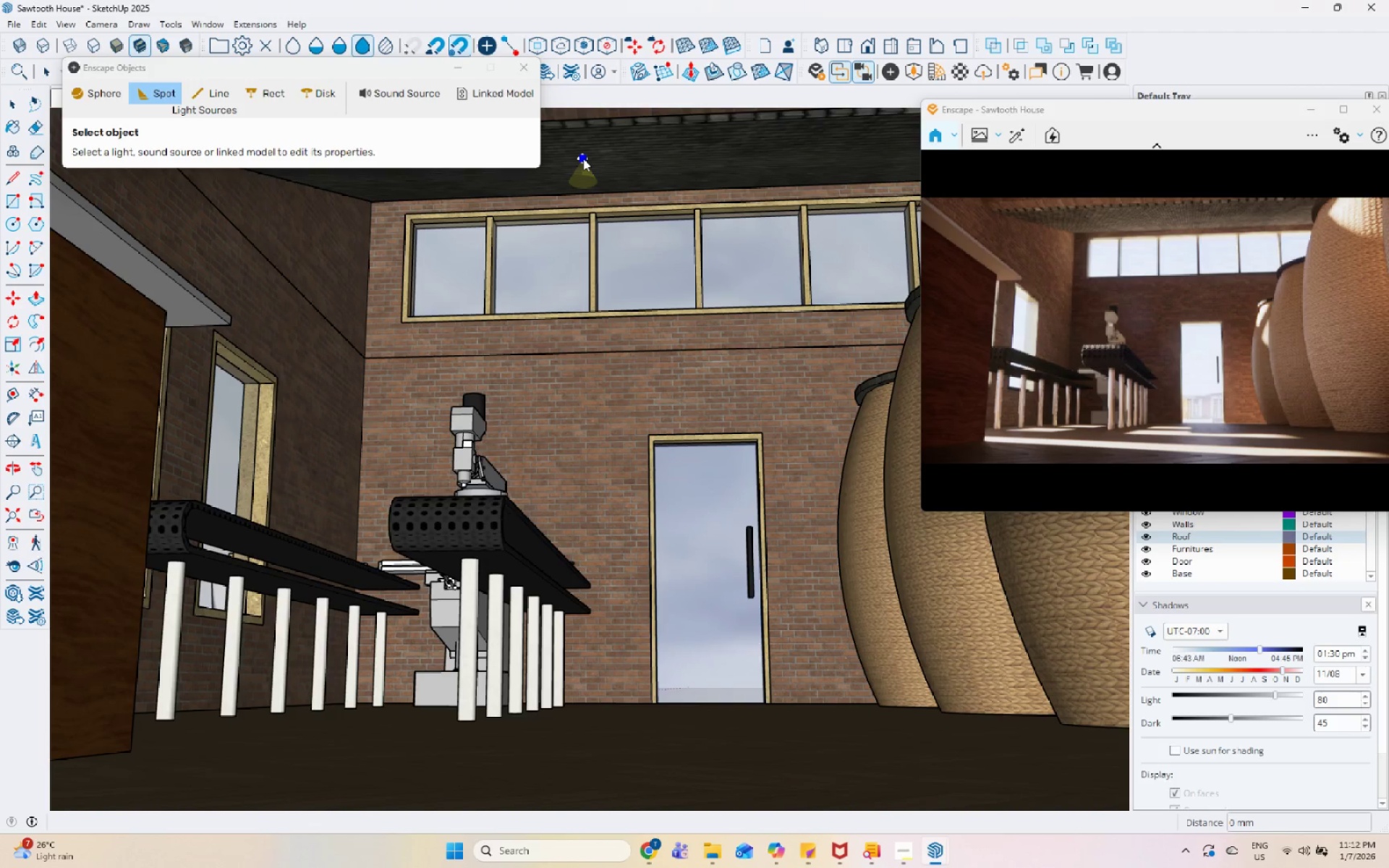 
key(Space)
 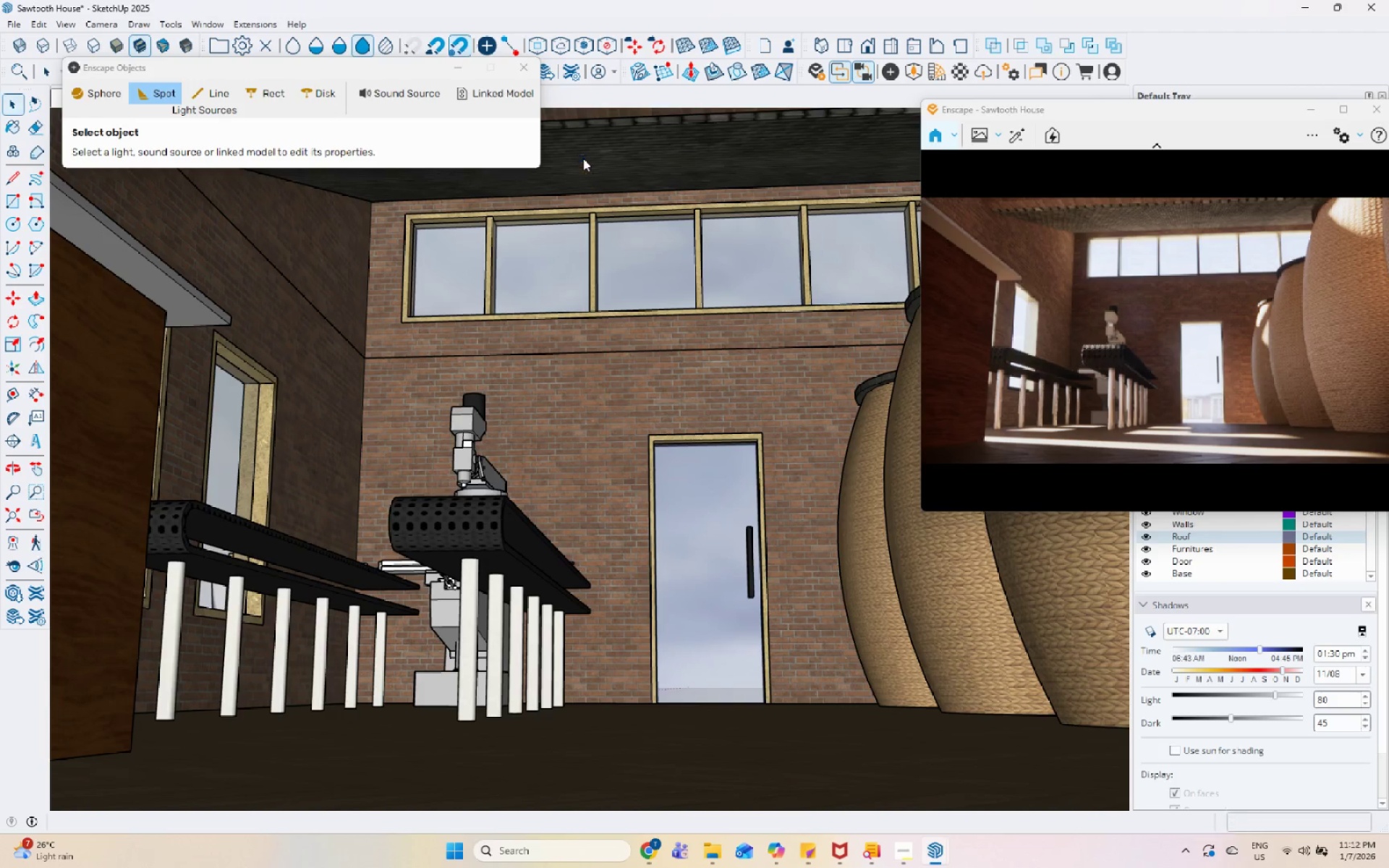 
key(Escape)
 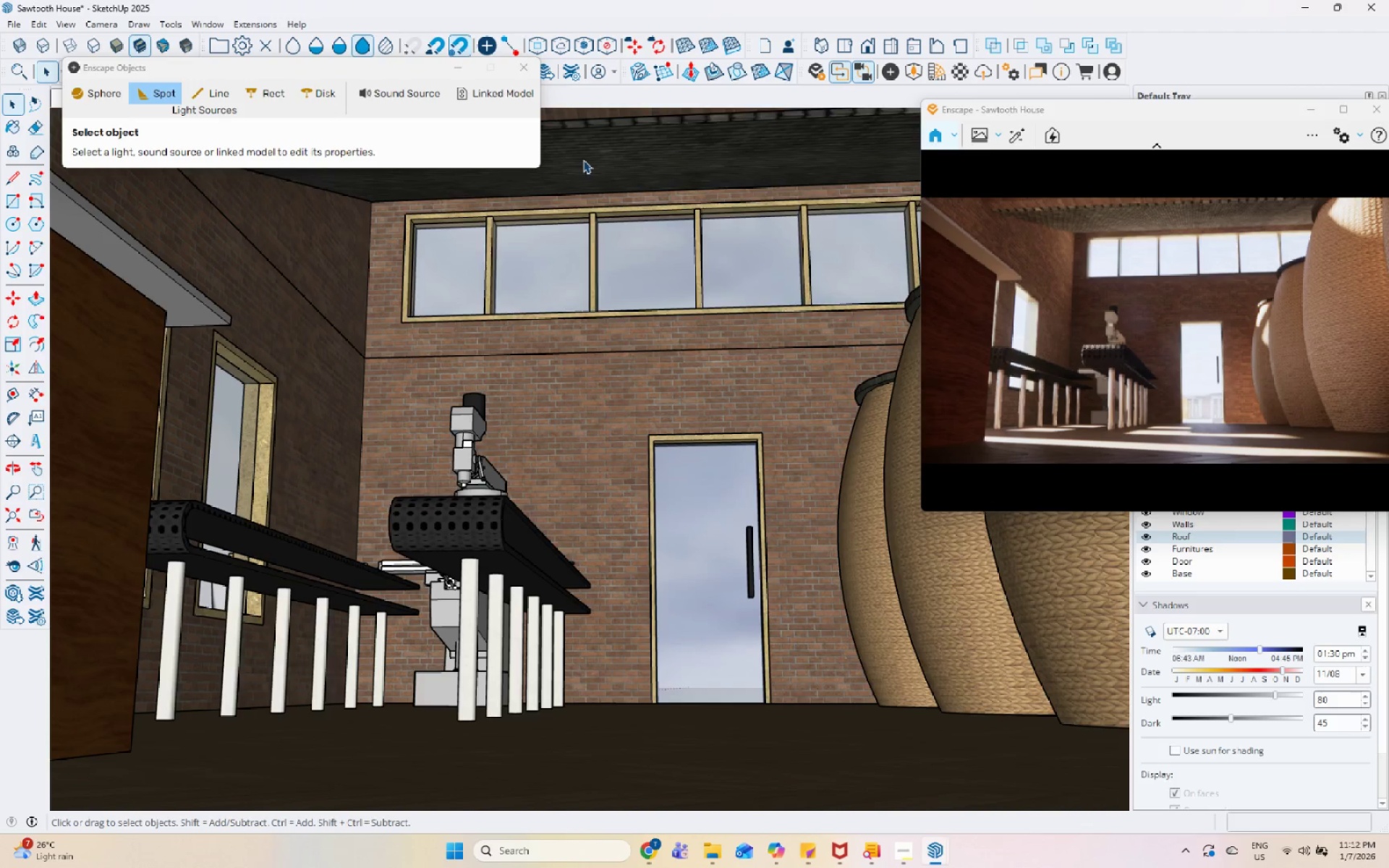 
double_click([584, 159])
 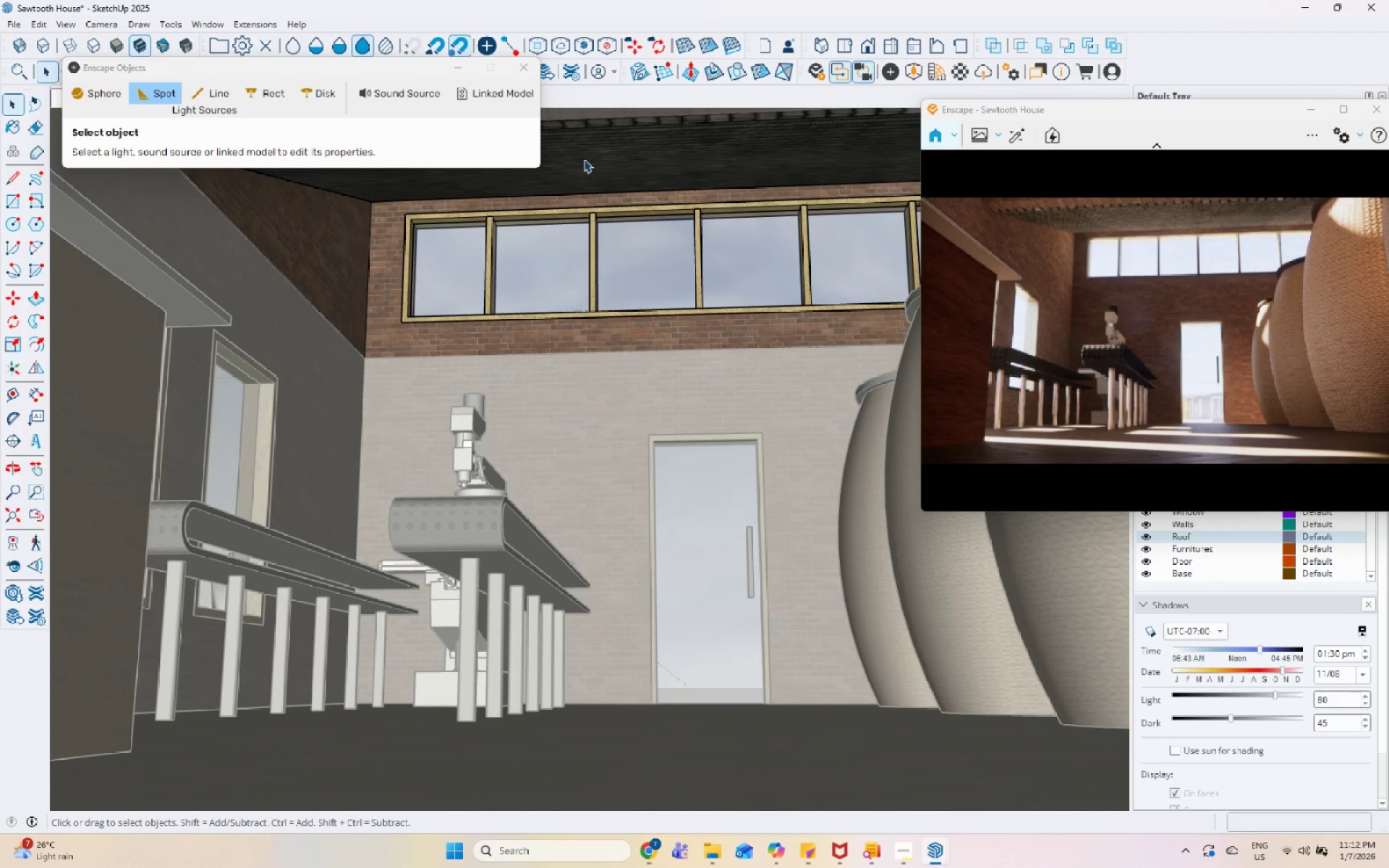 
triple_click([584, 159])
 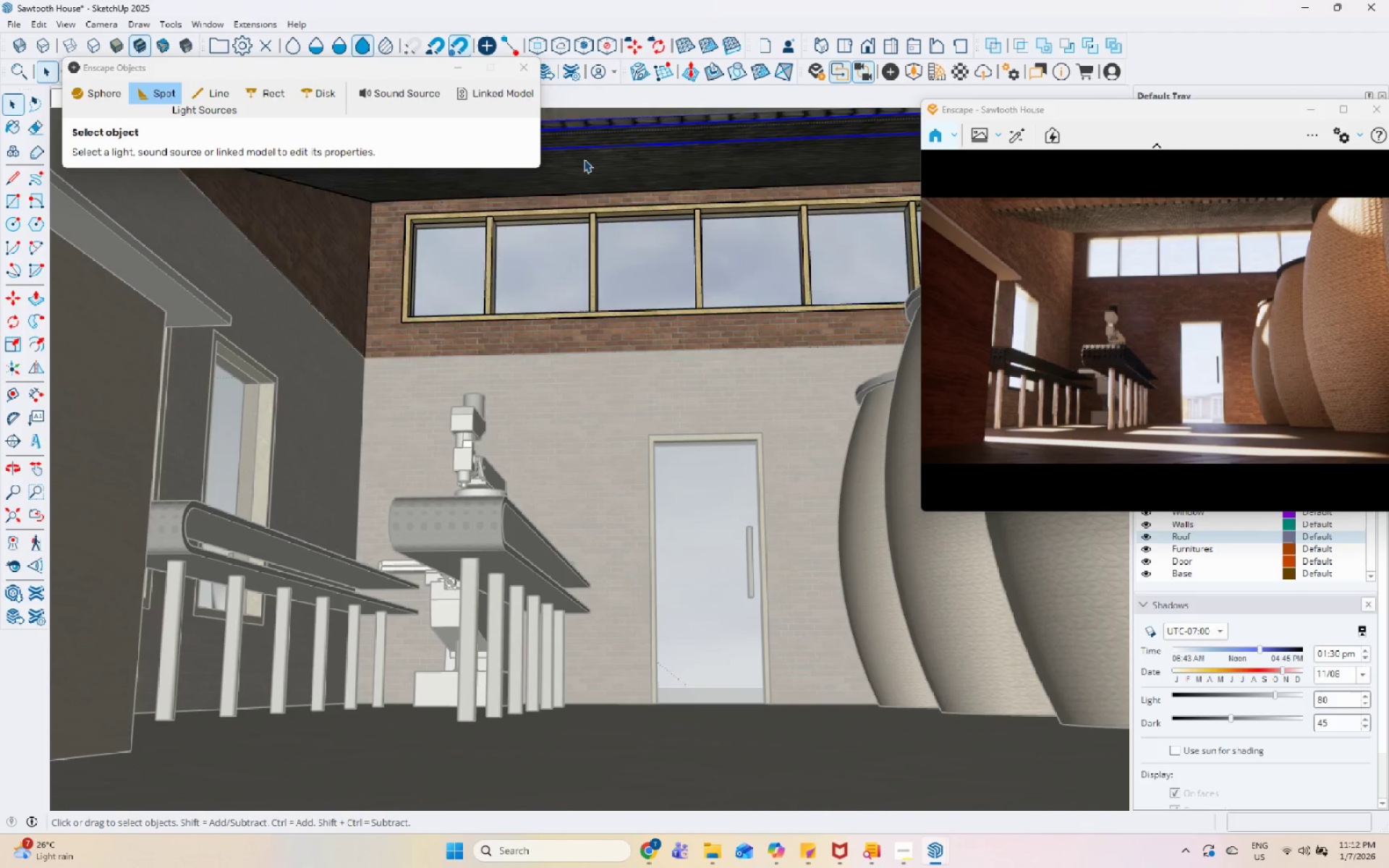 
triple_click([584, 159])
 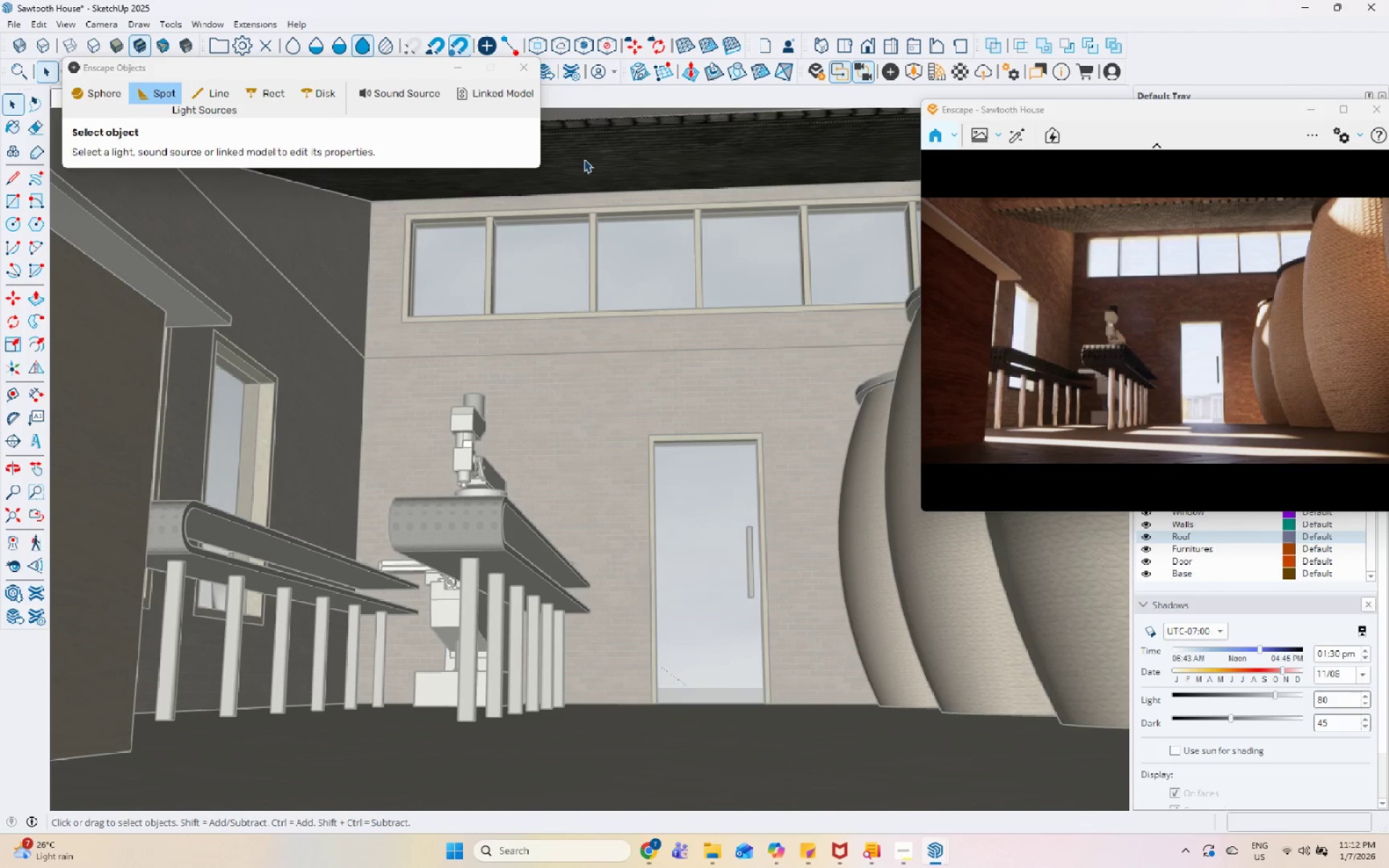 
triple_click([584, 159])
 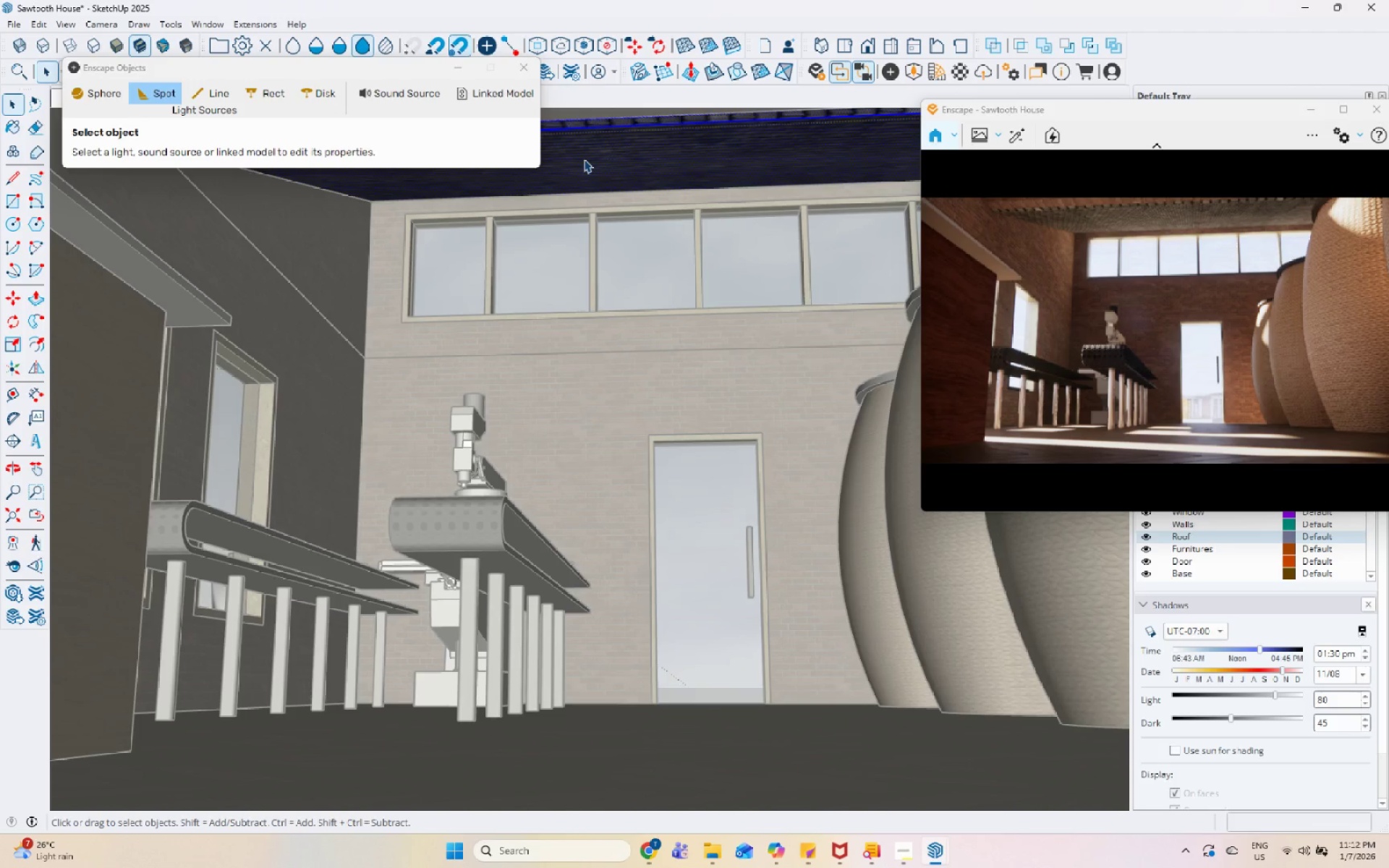 
triple_click([584, 159])
 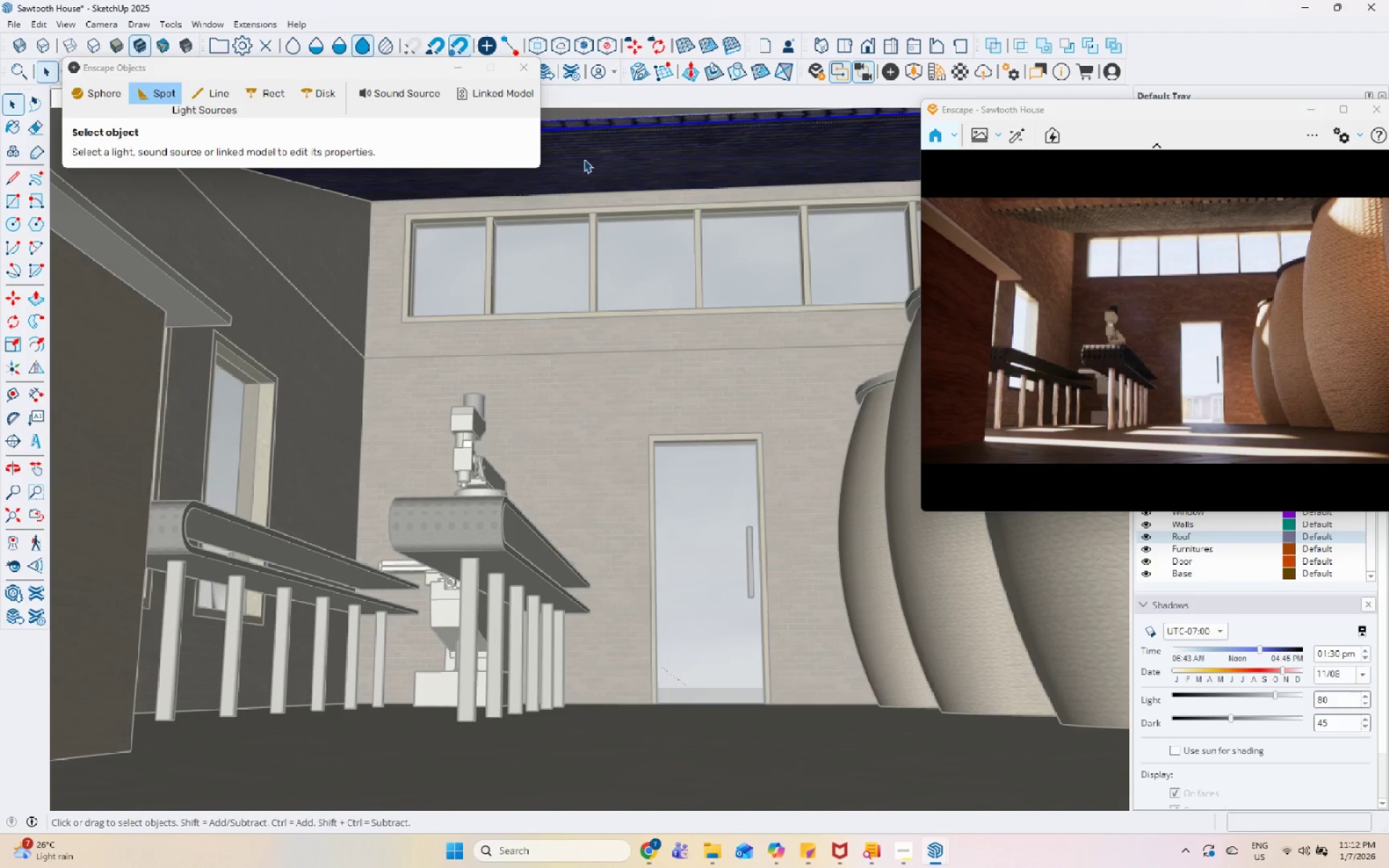 
scroll: coordinate [521, 326], scroll_direction: up, amount: 3.0
 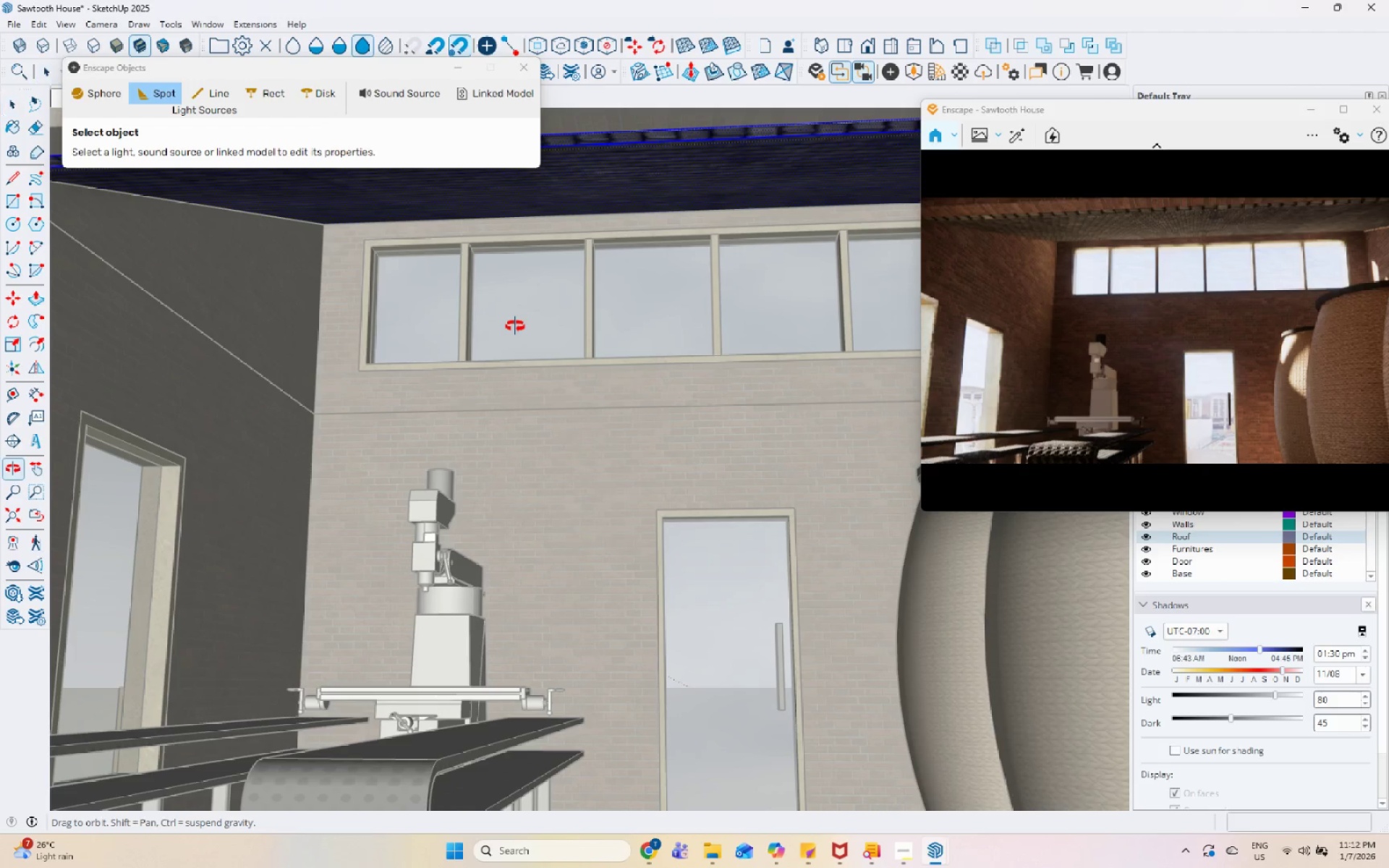 
scroll: coordinate [573, 701], scroll_direction: down, amount: 89.0
 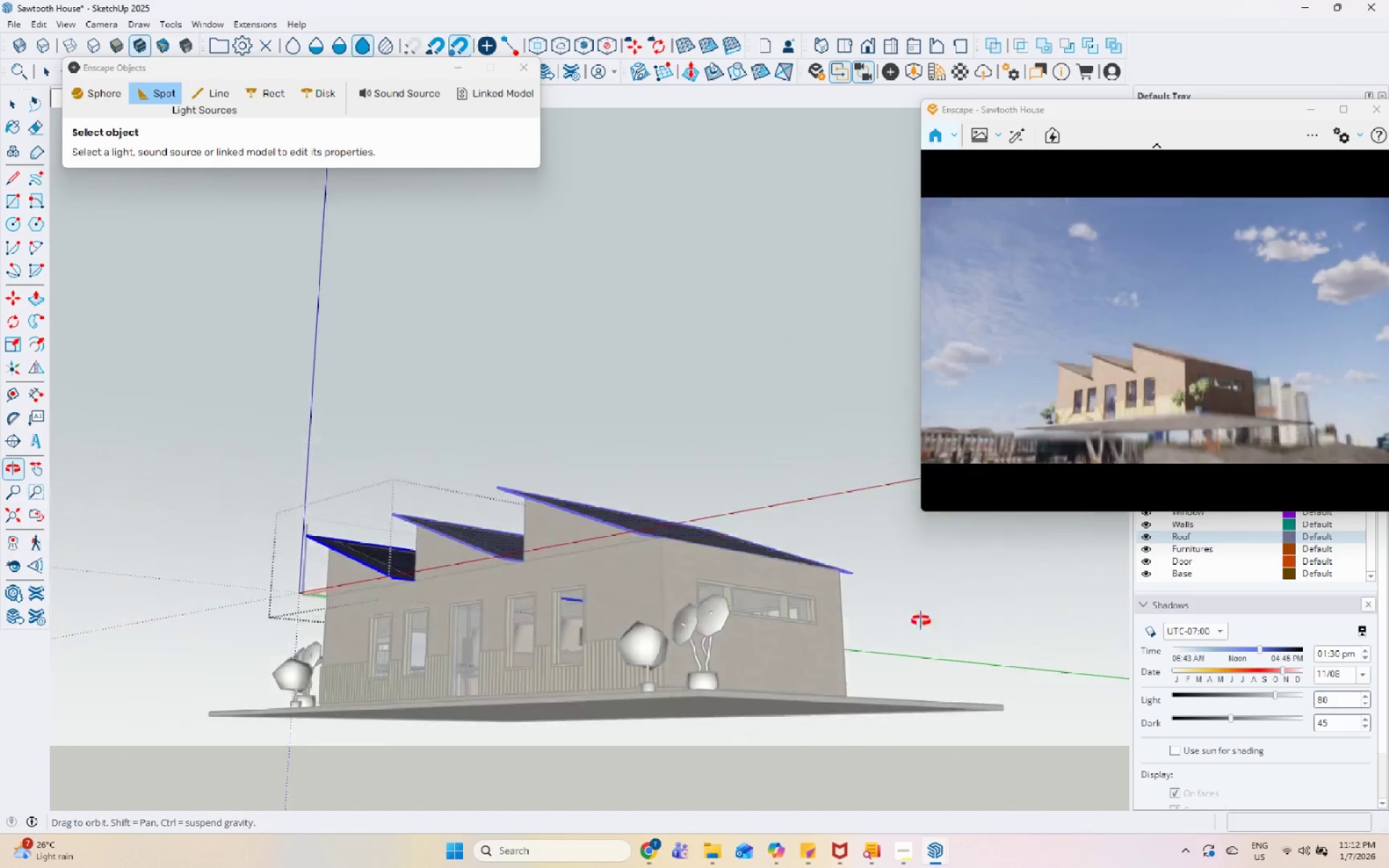 
scroll: coordinate [791, 569], scroll_direction: up, amount: 126.0
 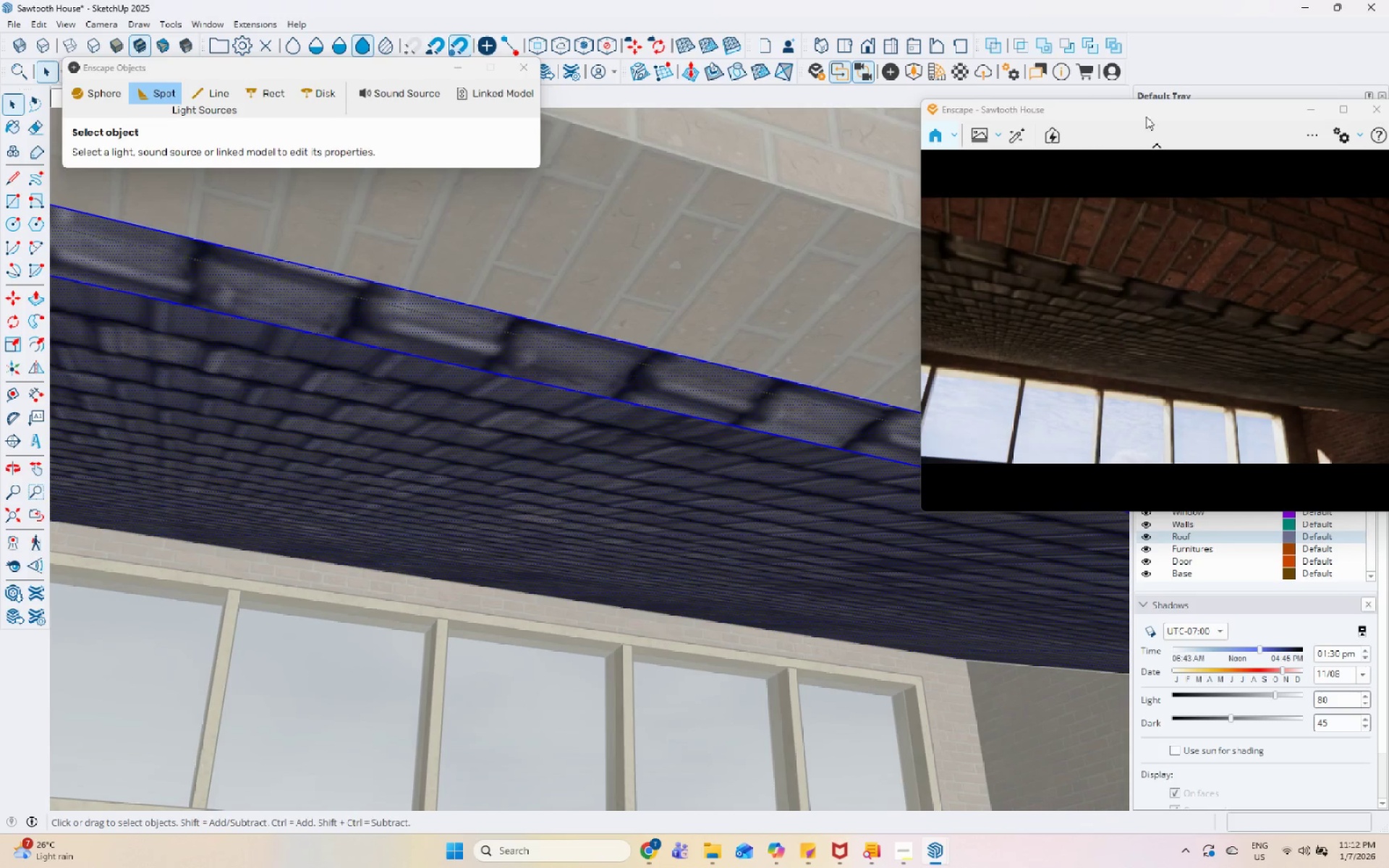 
left_click_drag(start_coordinate=[1135, 115], to_coordinate=[1069, 47])
 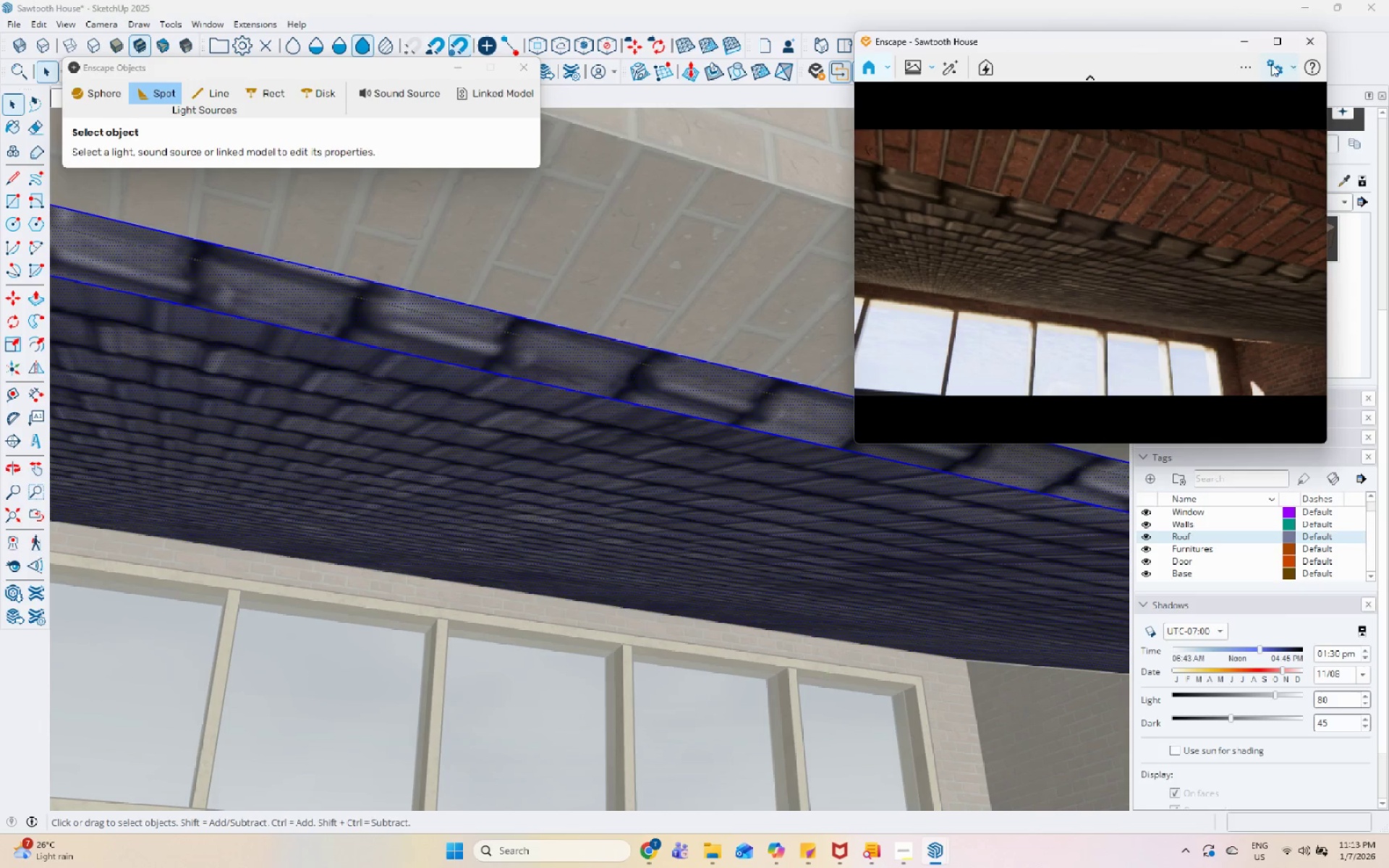 
left_click([1275, 67])
 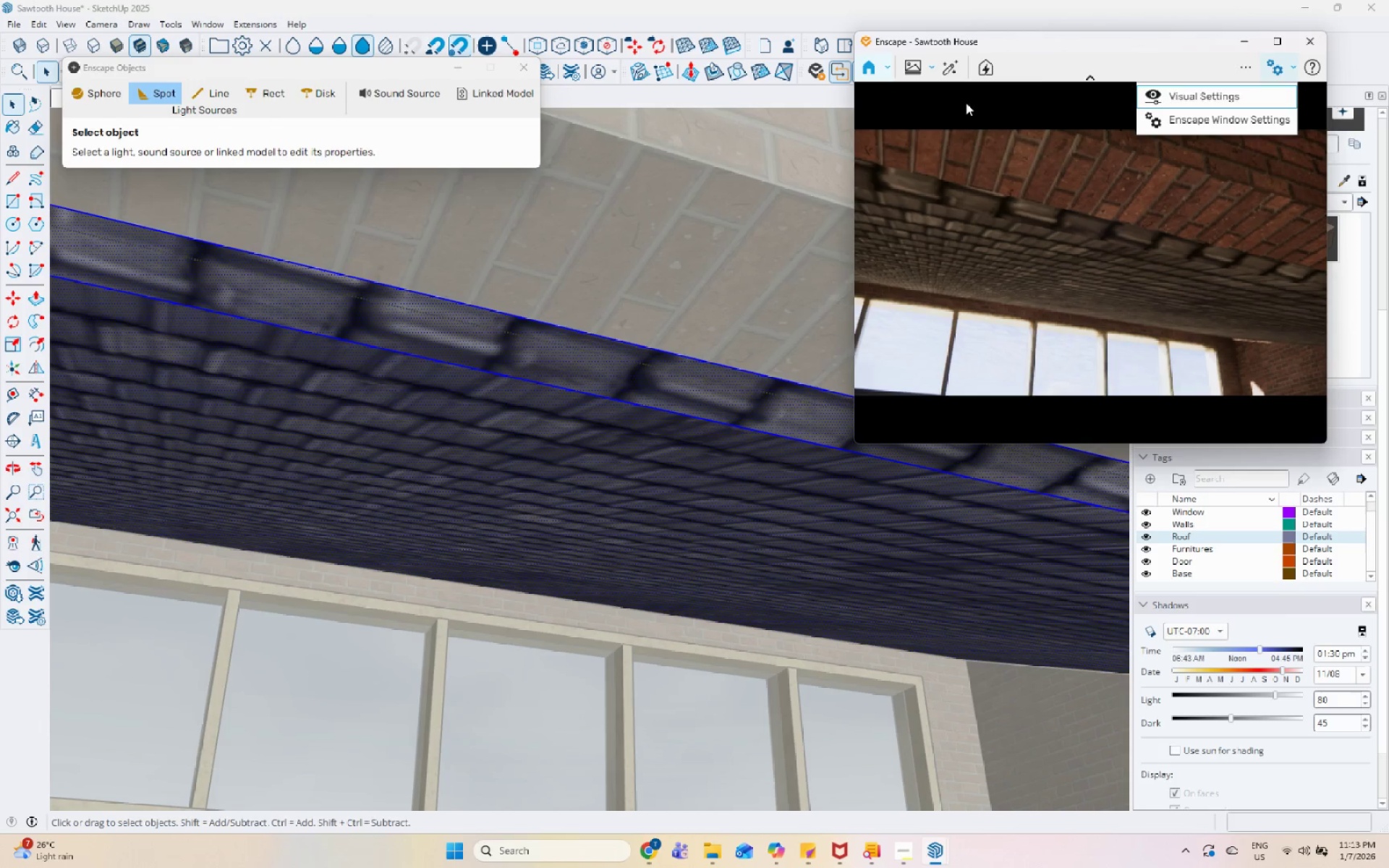 
left_click([1255, 105])
 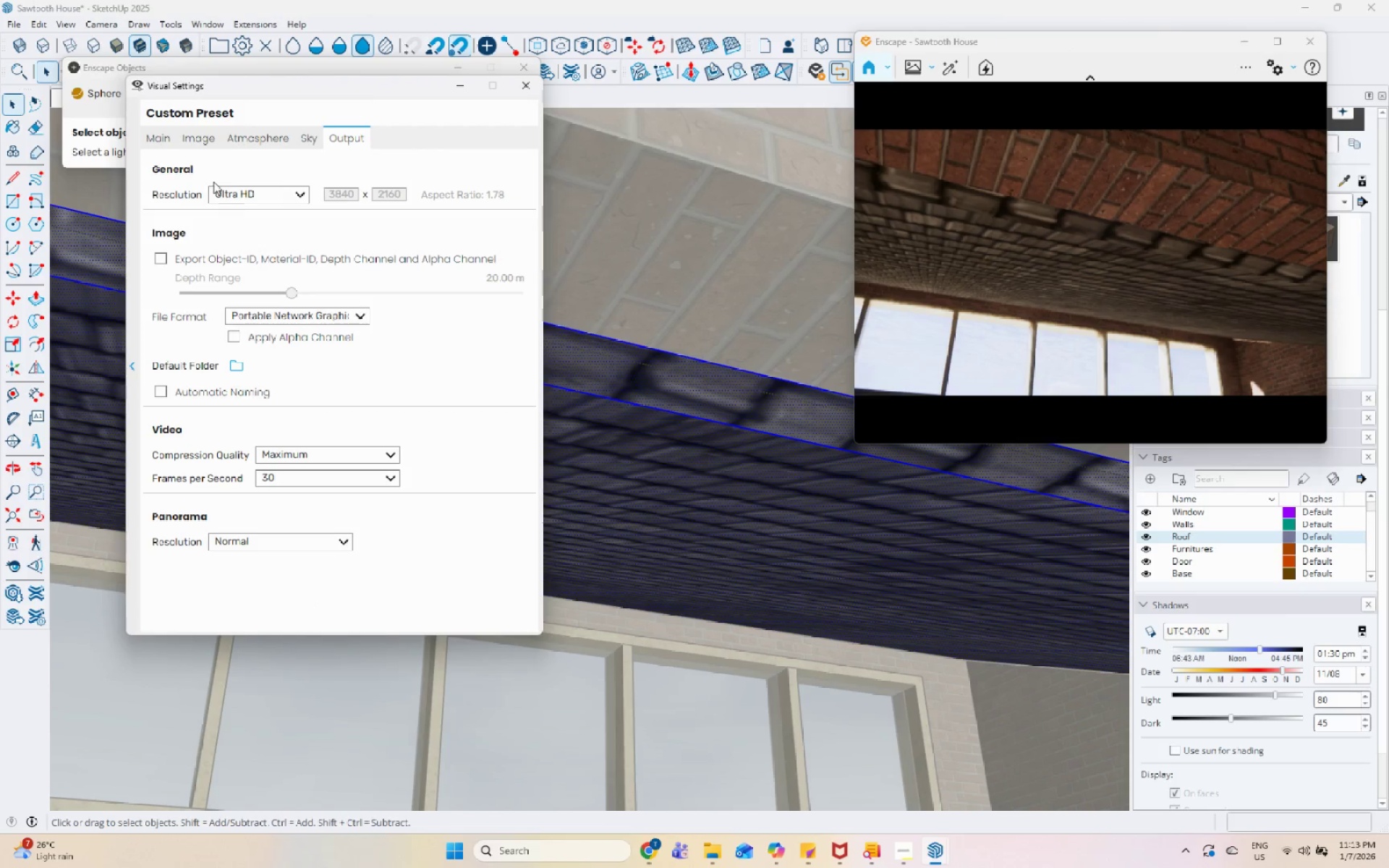 
left_click([155, 140])
 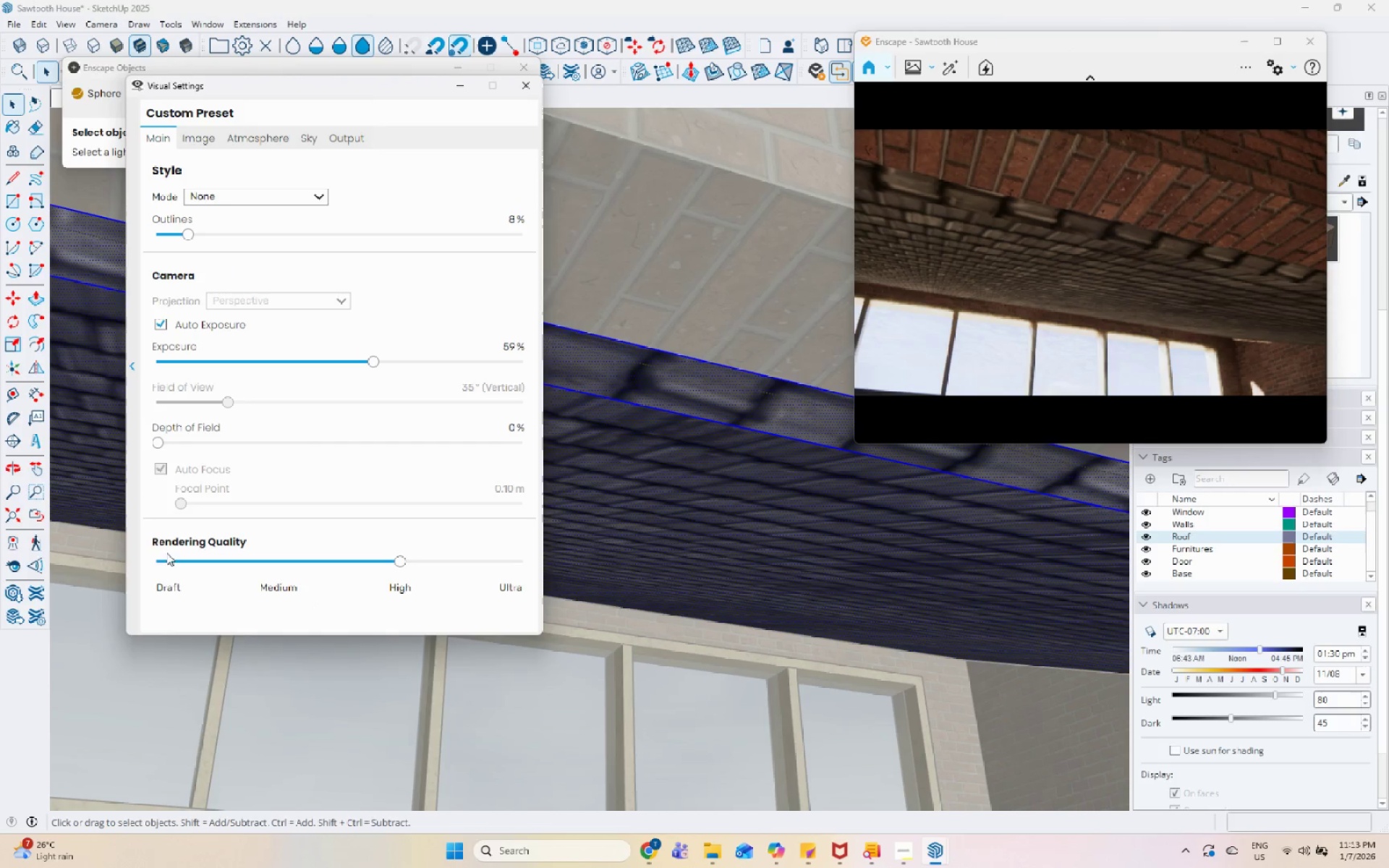 
left_click([167, 558])
 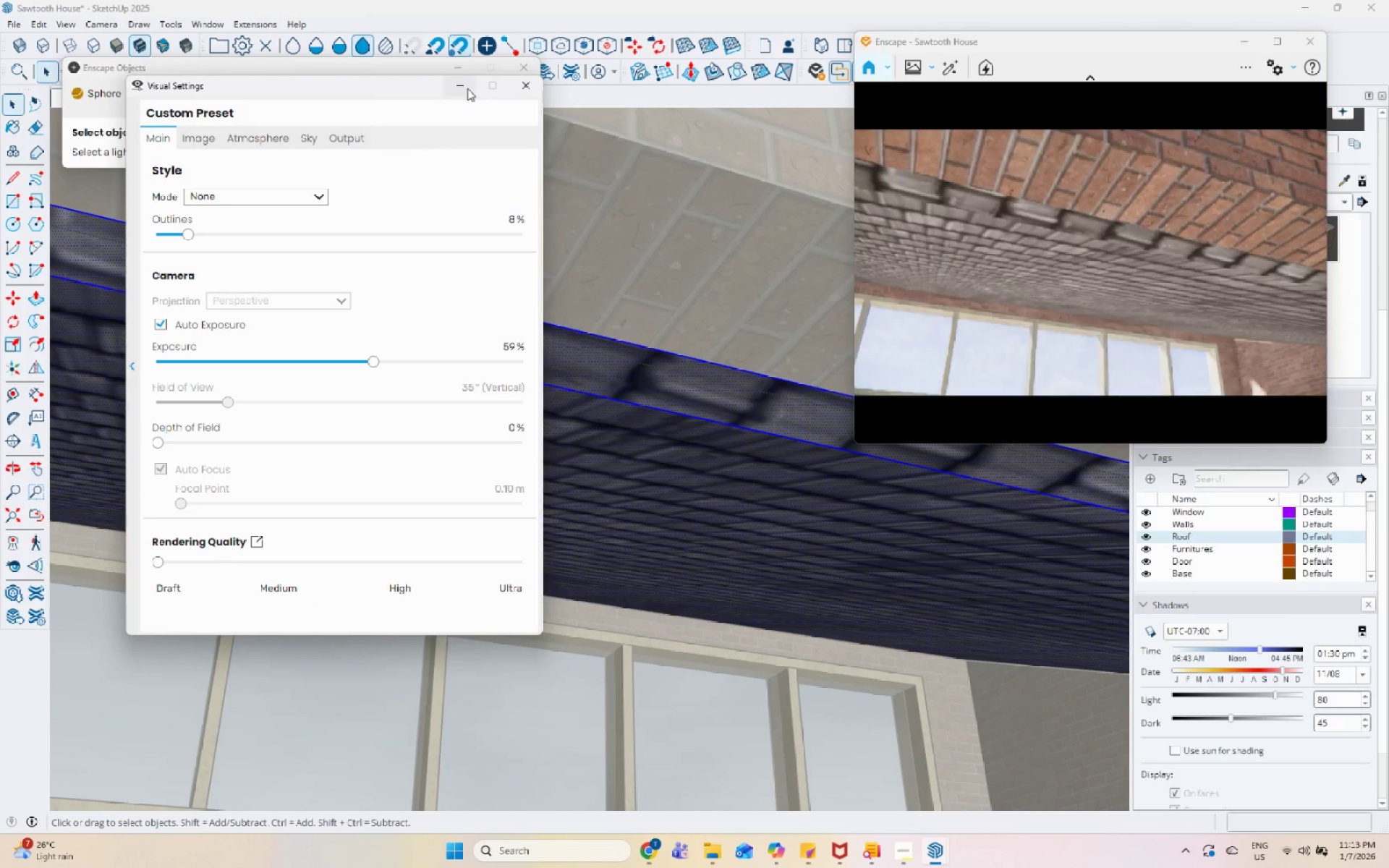 
left_click([462, 86])
 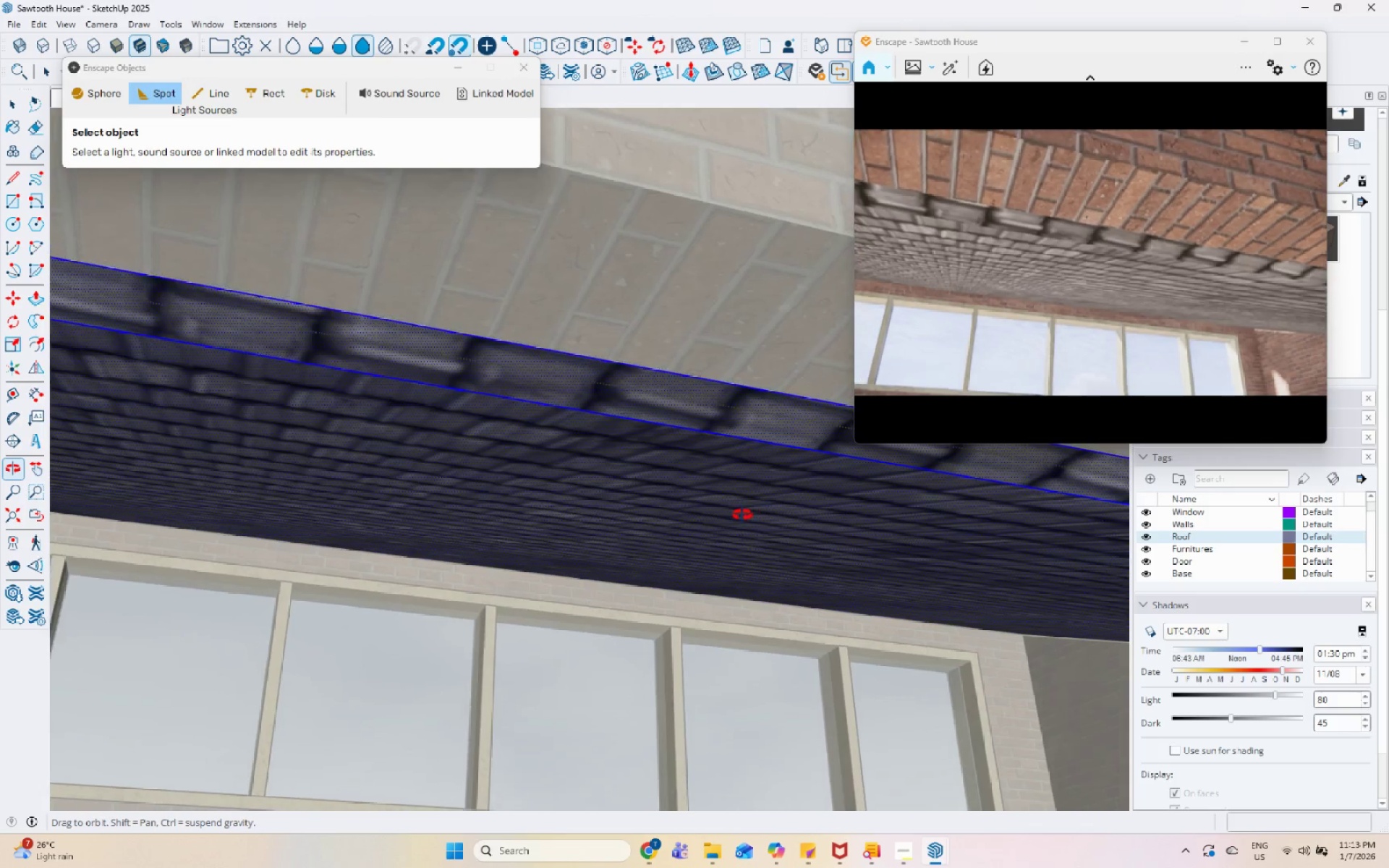 
scroll: coordinate [706, 488], scroll_direction: down, amount: 10.0
 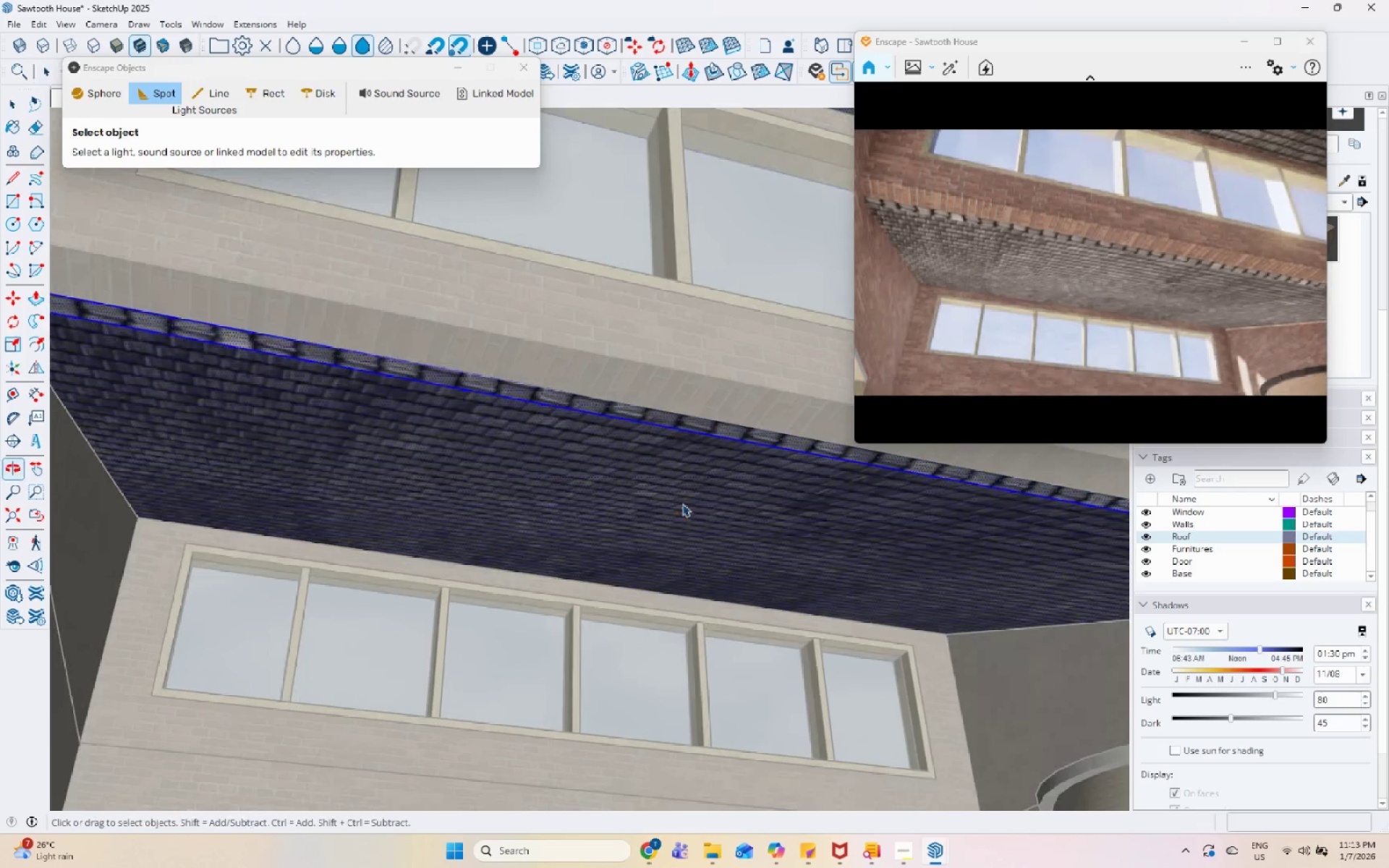 
scroll: coordinate [687, 482], scroll_direction: up, amount: 4.0
 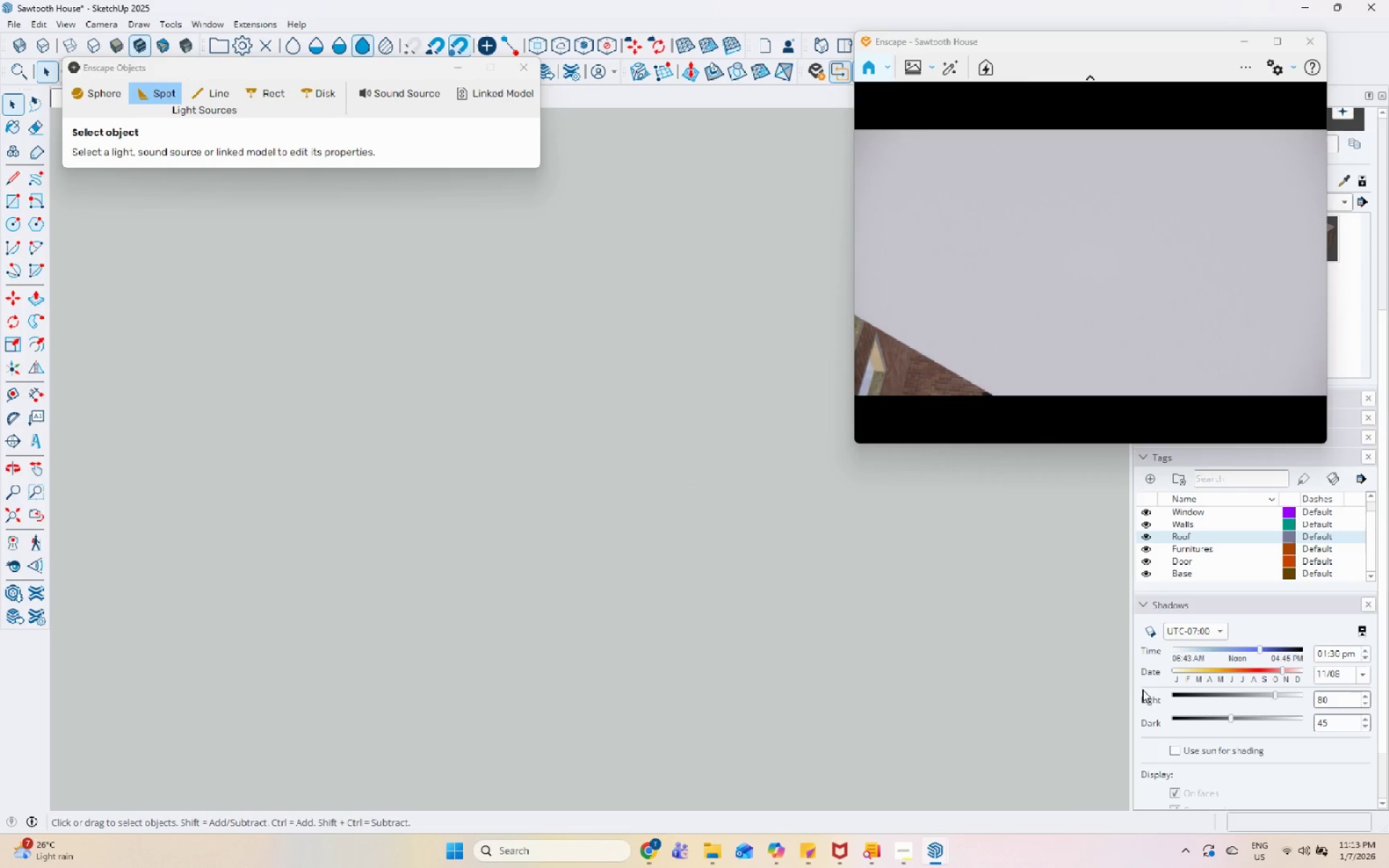 
scroll: coordinate [1162, 701], scroll_direction: down, amount: 2.0
 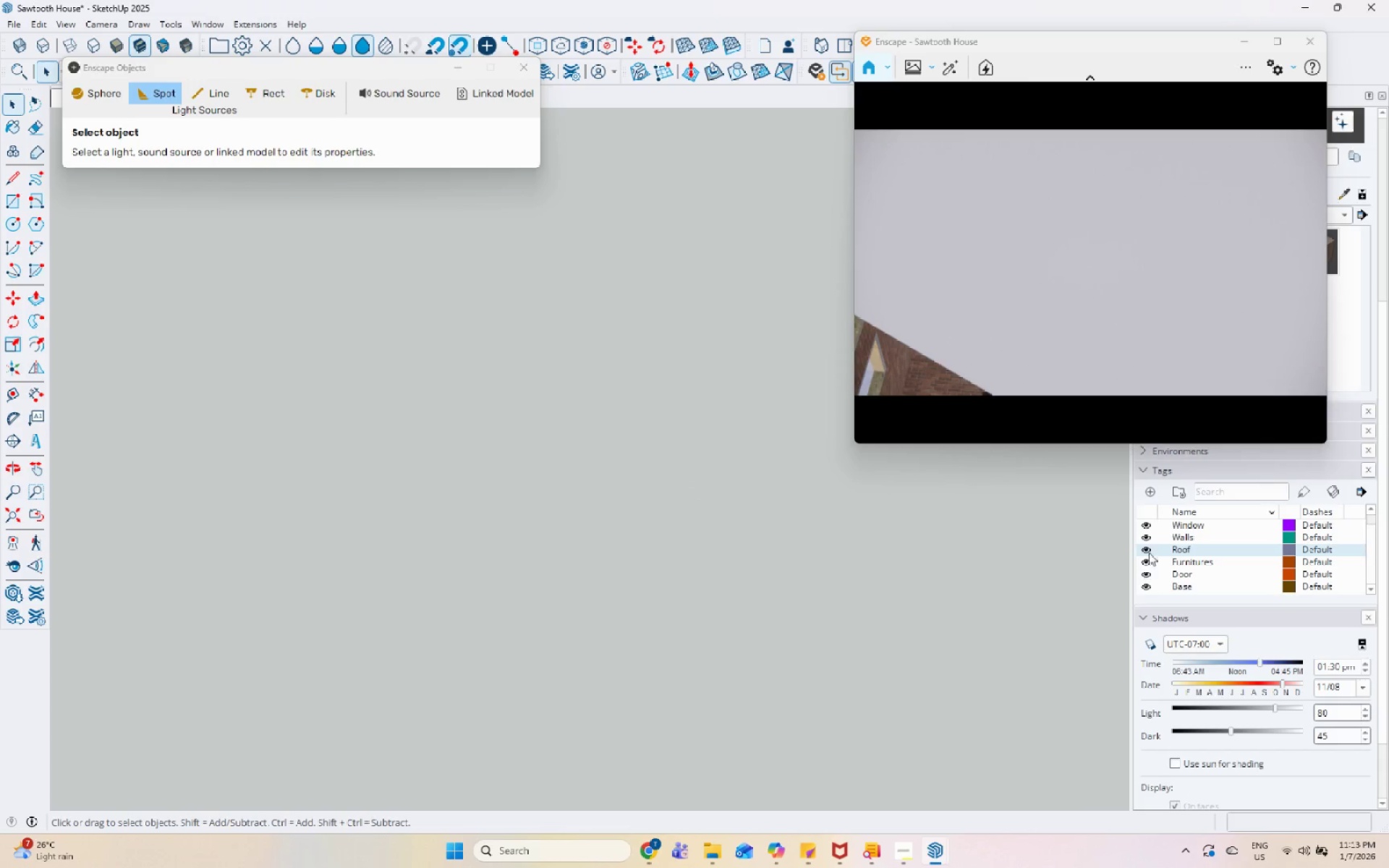 
left_click([1144, 536])
 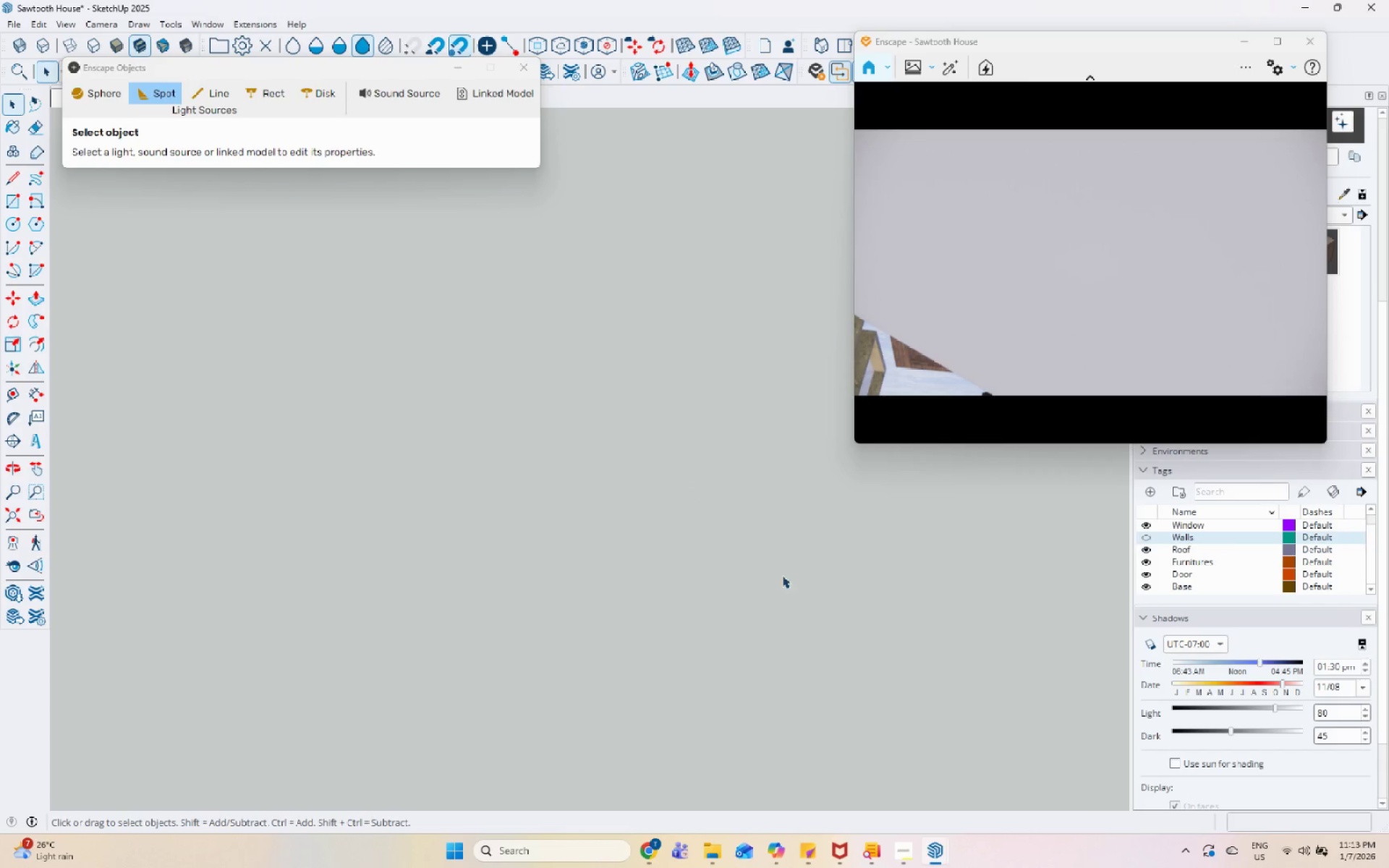 
scroll: coordinate [656, 587], scroll_direction: down, amount: 109.0
 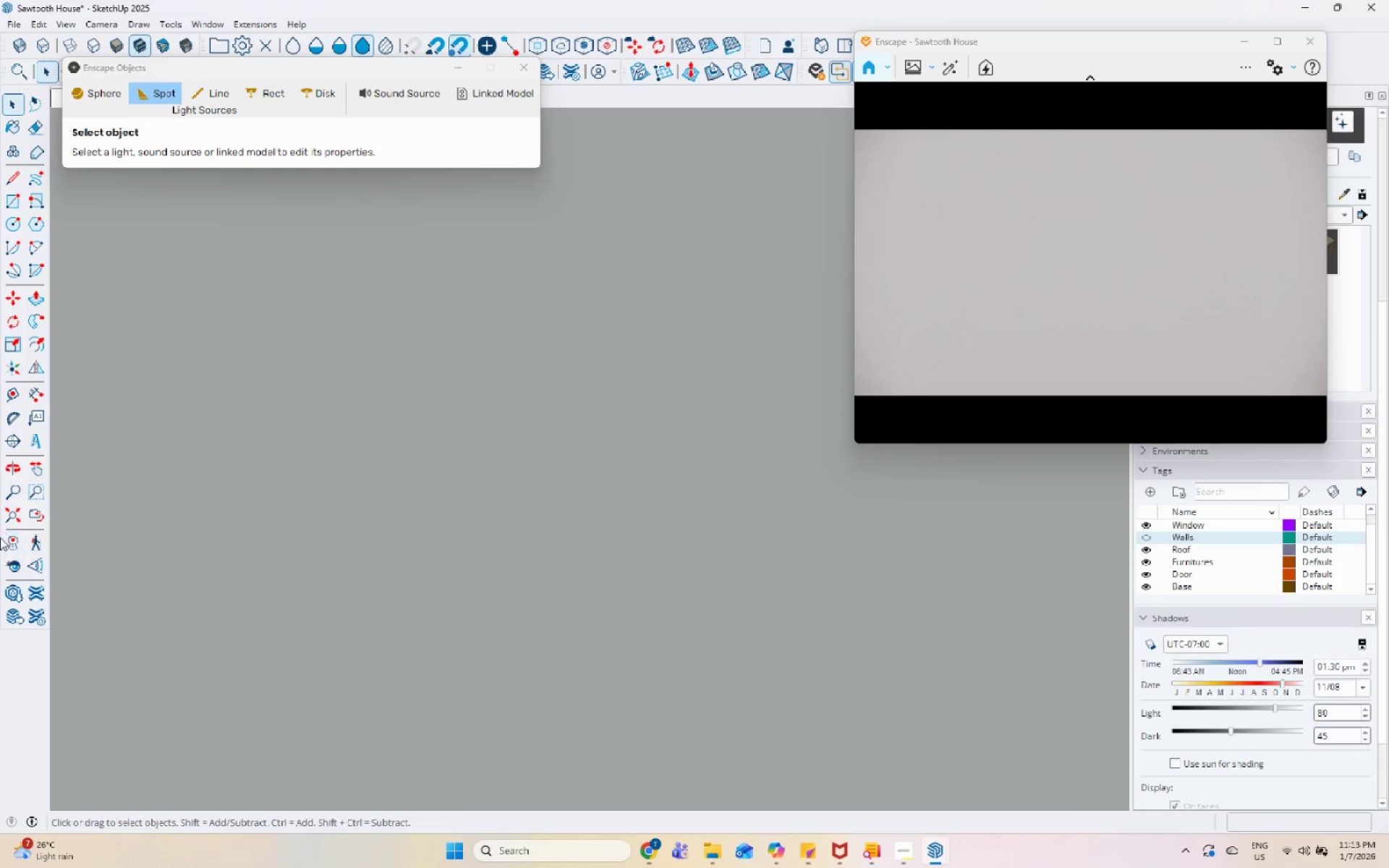 
left_click([10, 516])
 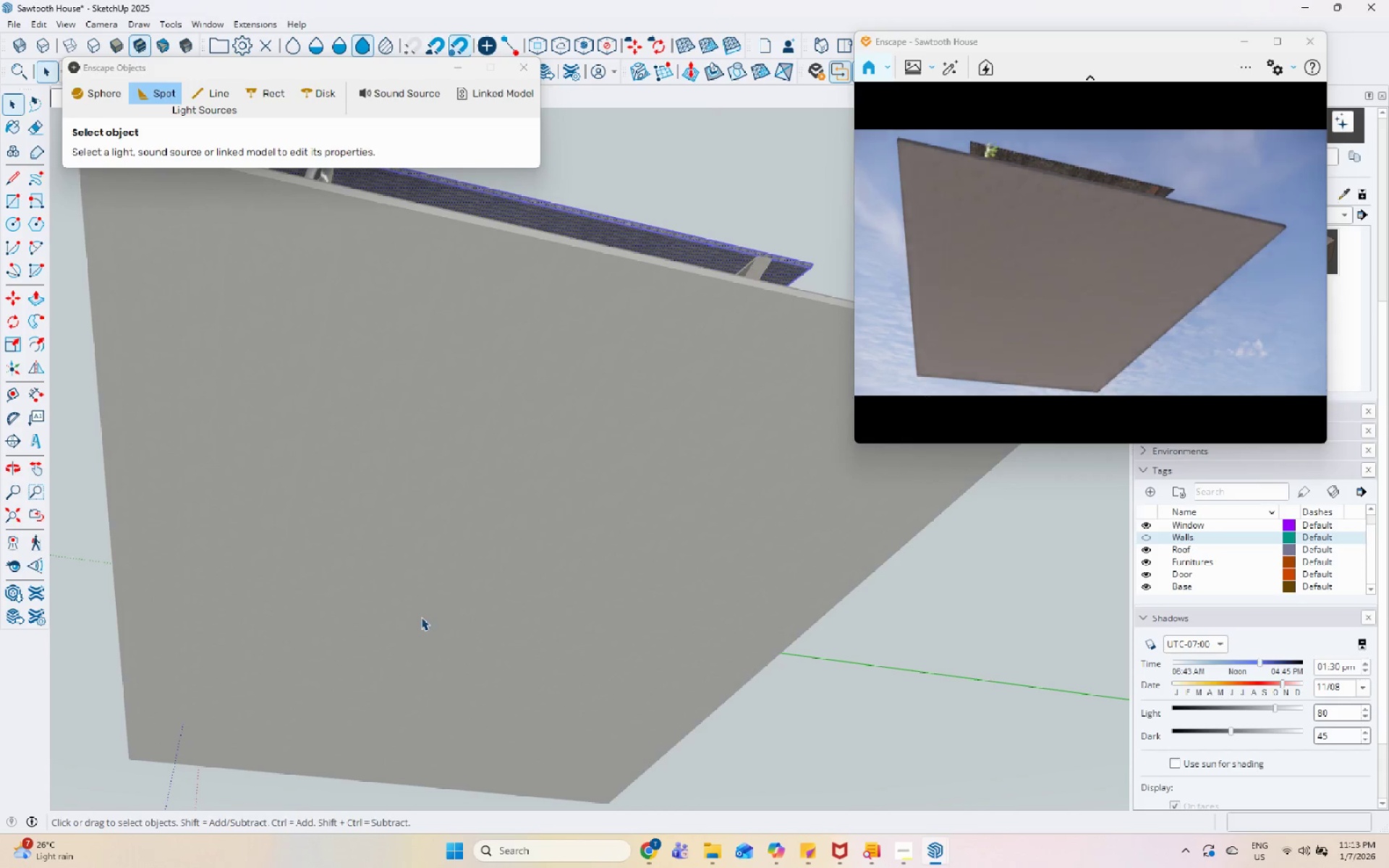 
scroll: coordinate [560, 588], scroll_direction: down, amount: 8.0
 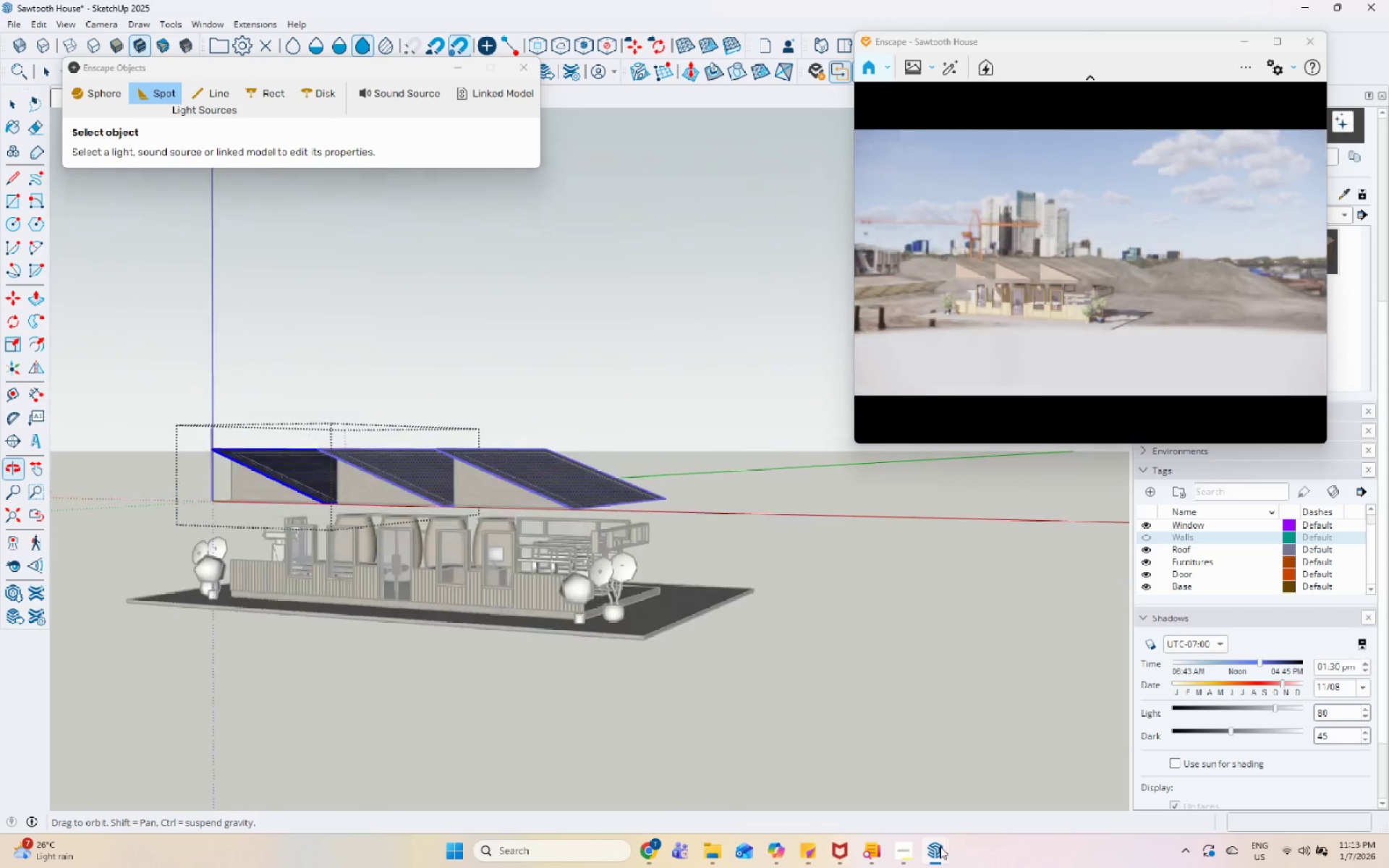 
scroll: coordinate [359, 582], scroll_direction: up, amount: 10.0
 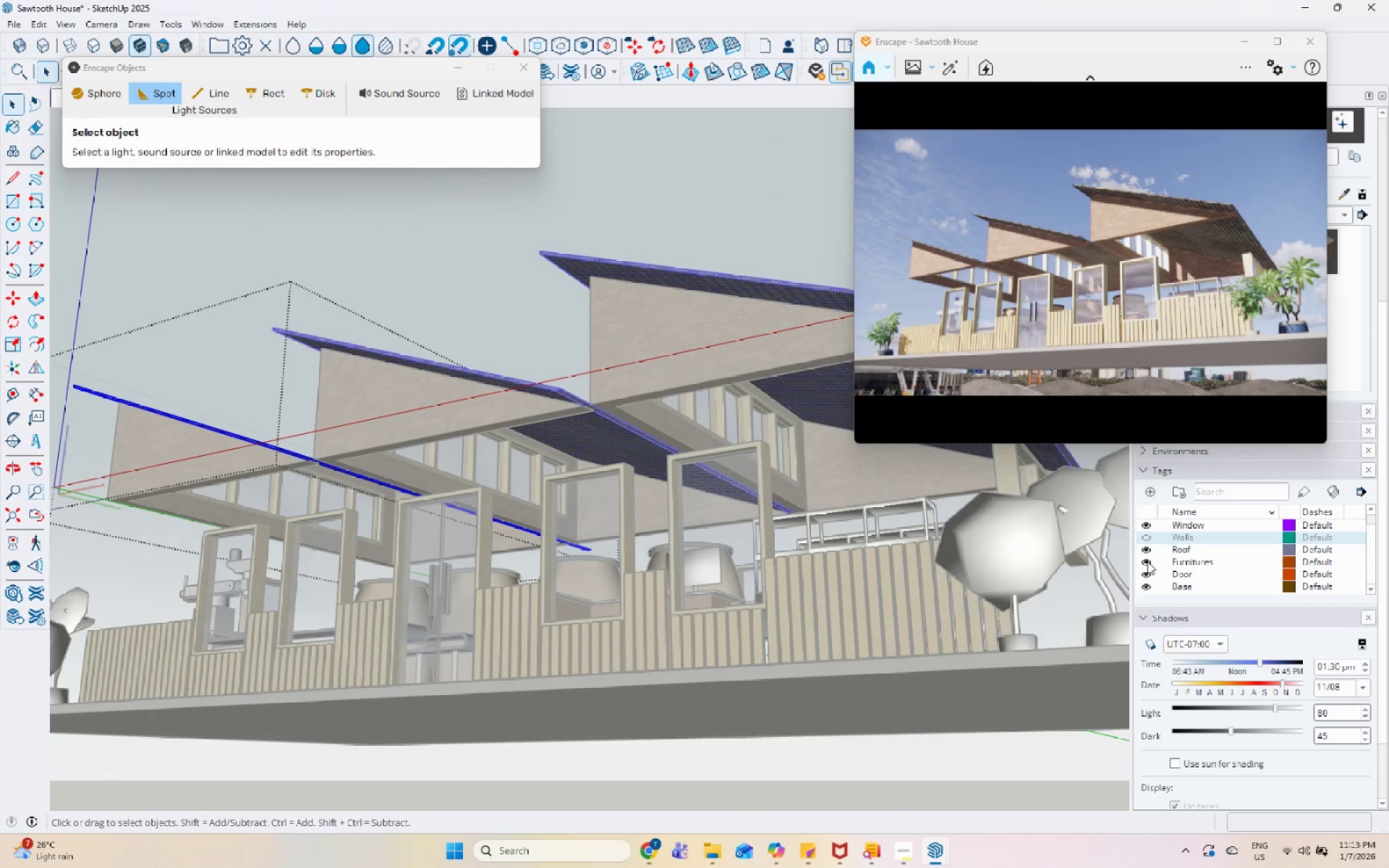 
double_click([1149, 575])
 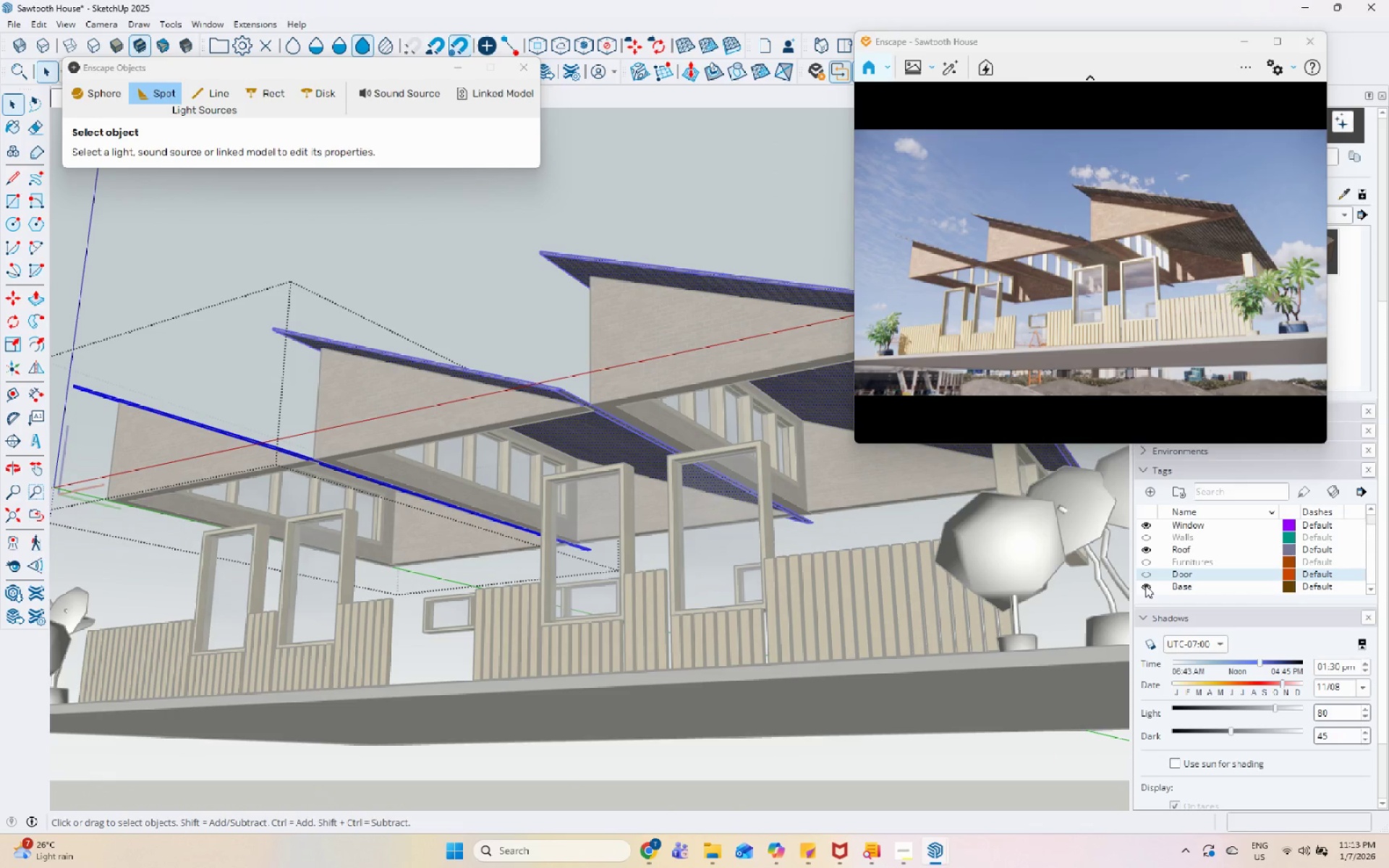 
scroll: coordinate [459, 602], scroll_direction: down, amount: 3.0
 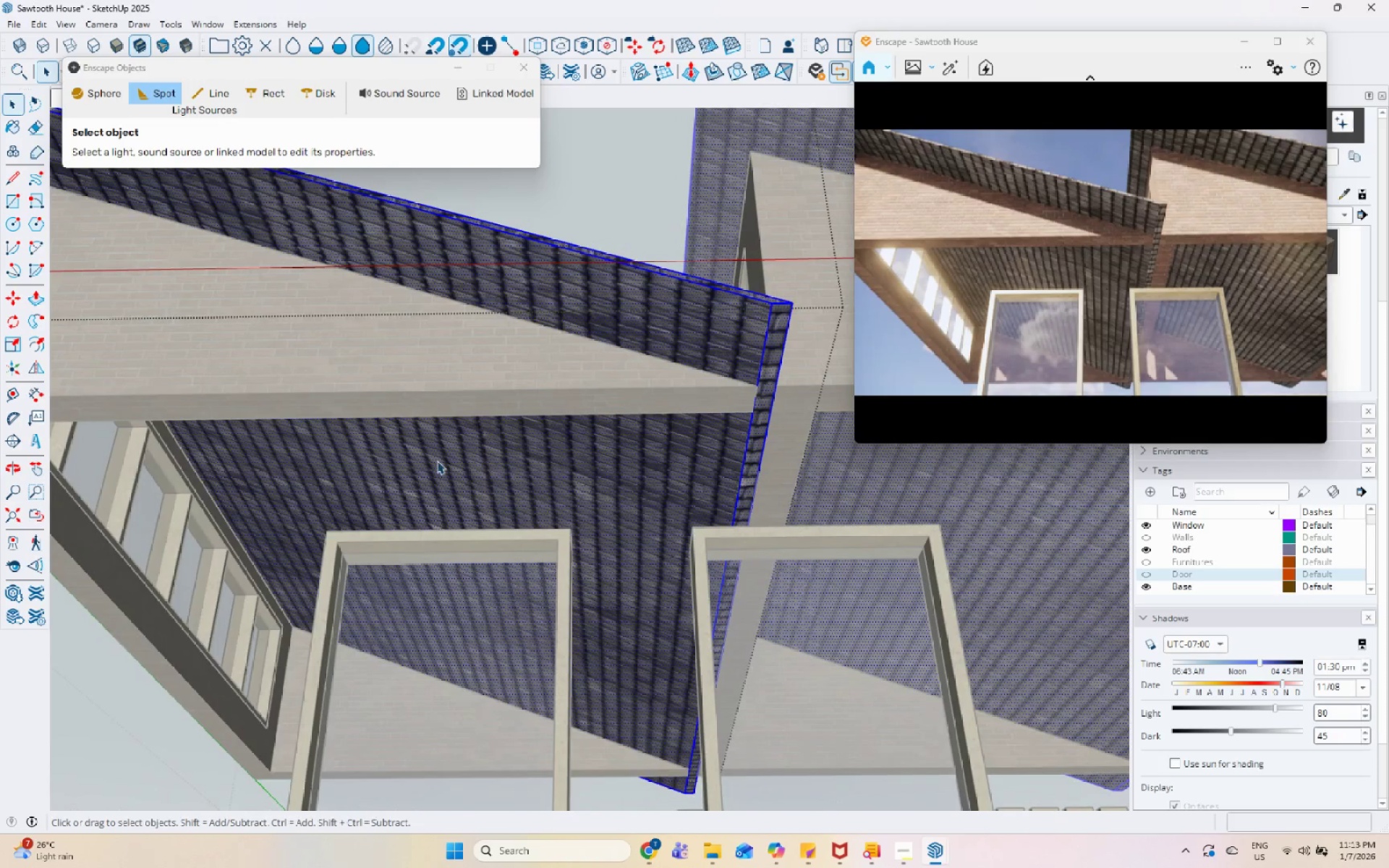 
left_click_drag(start_coordinate=[158, 90], to_coordinate=[160, 95])
 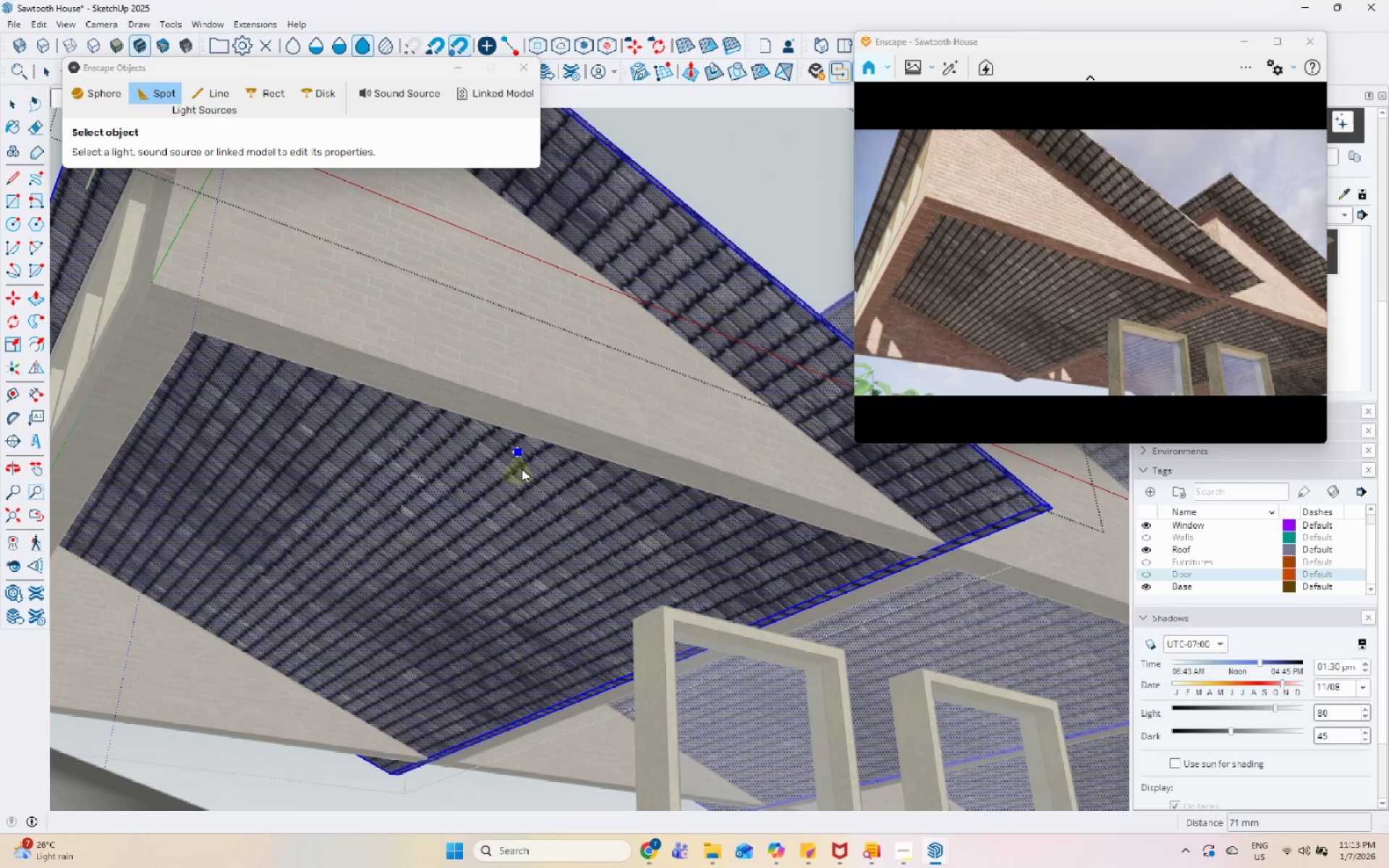 
scroll: coordinate [535, 556], scroll_direction: down, amount: 17.0
 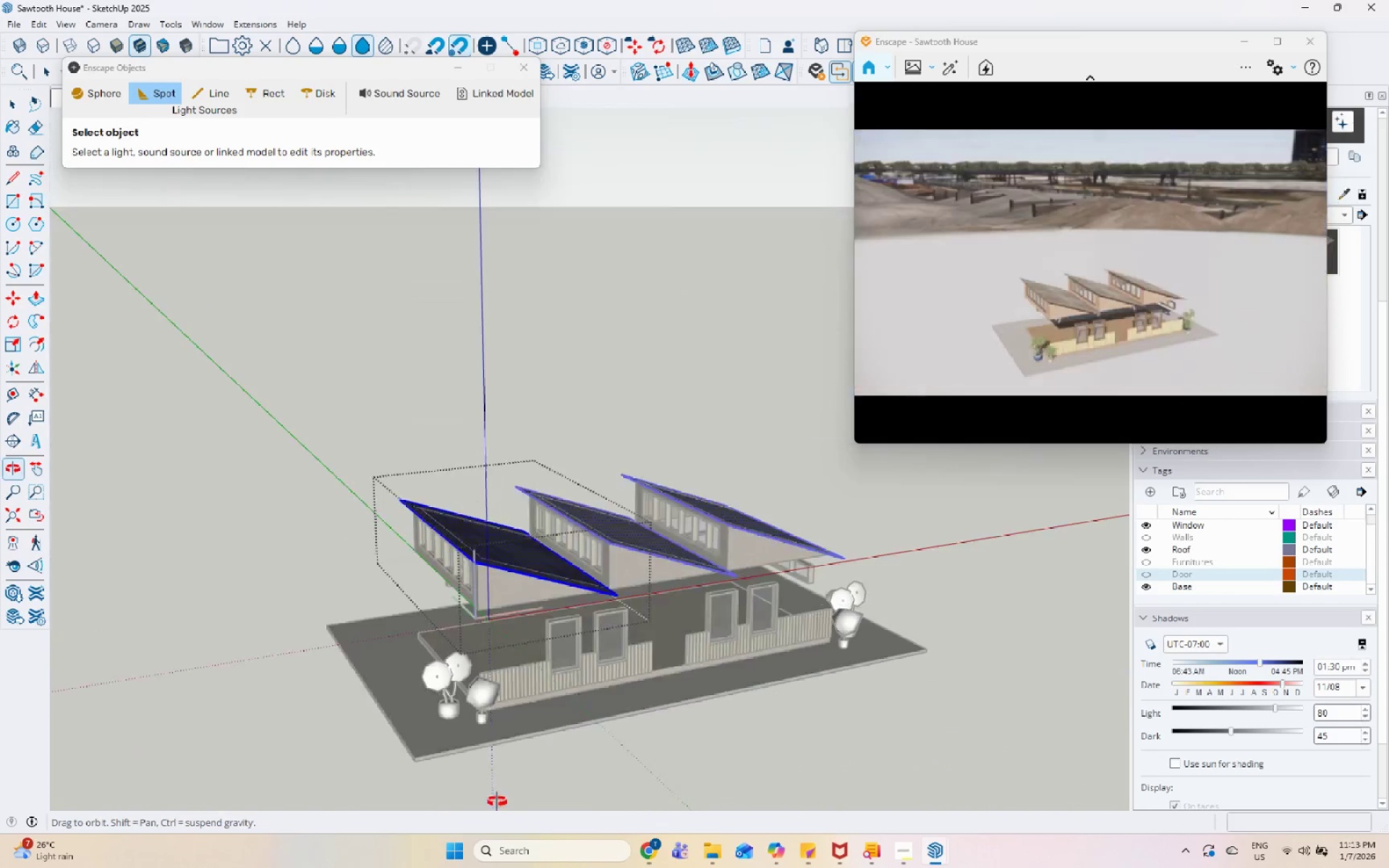 
scroll: coordinate [524, 658], scroll_direction: up, amount: 10.0
 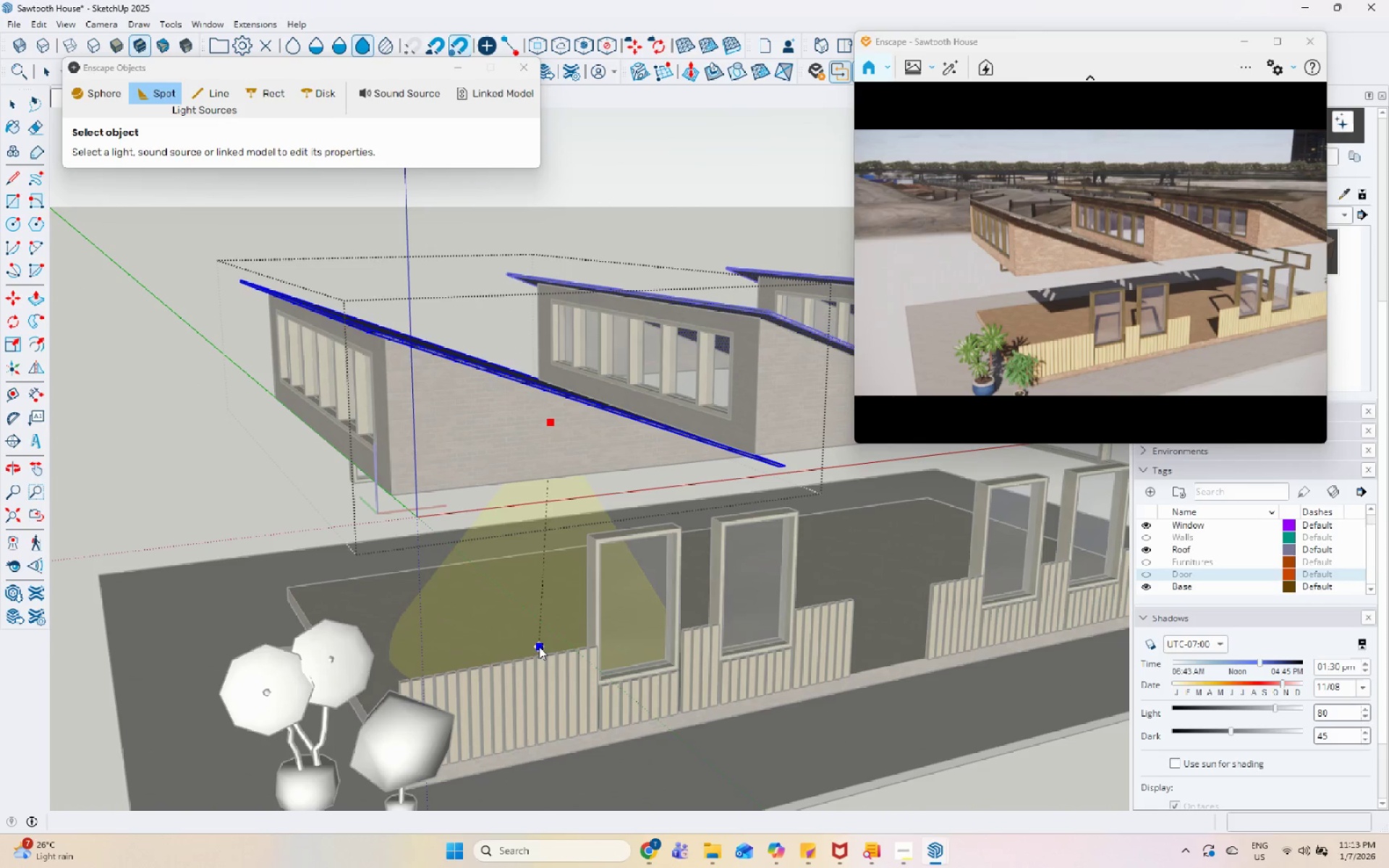 
left_click([540, 644])
 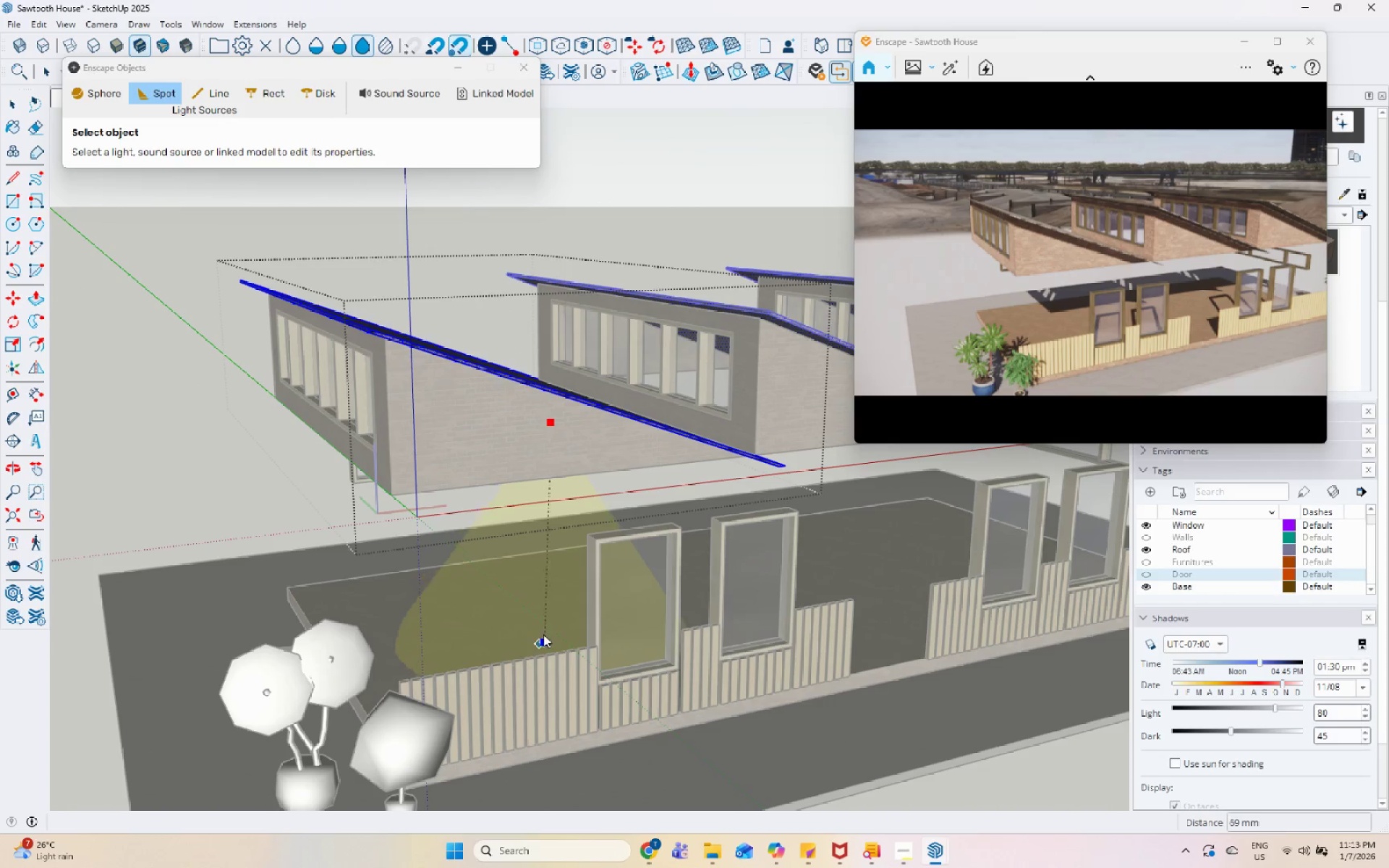 
left_click([542, 639])
 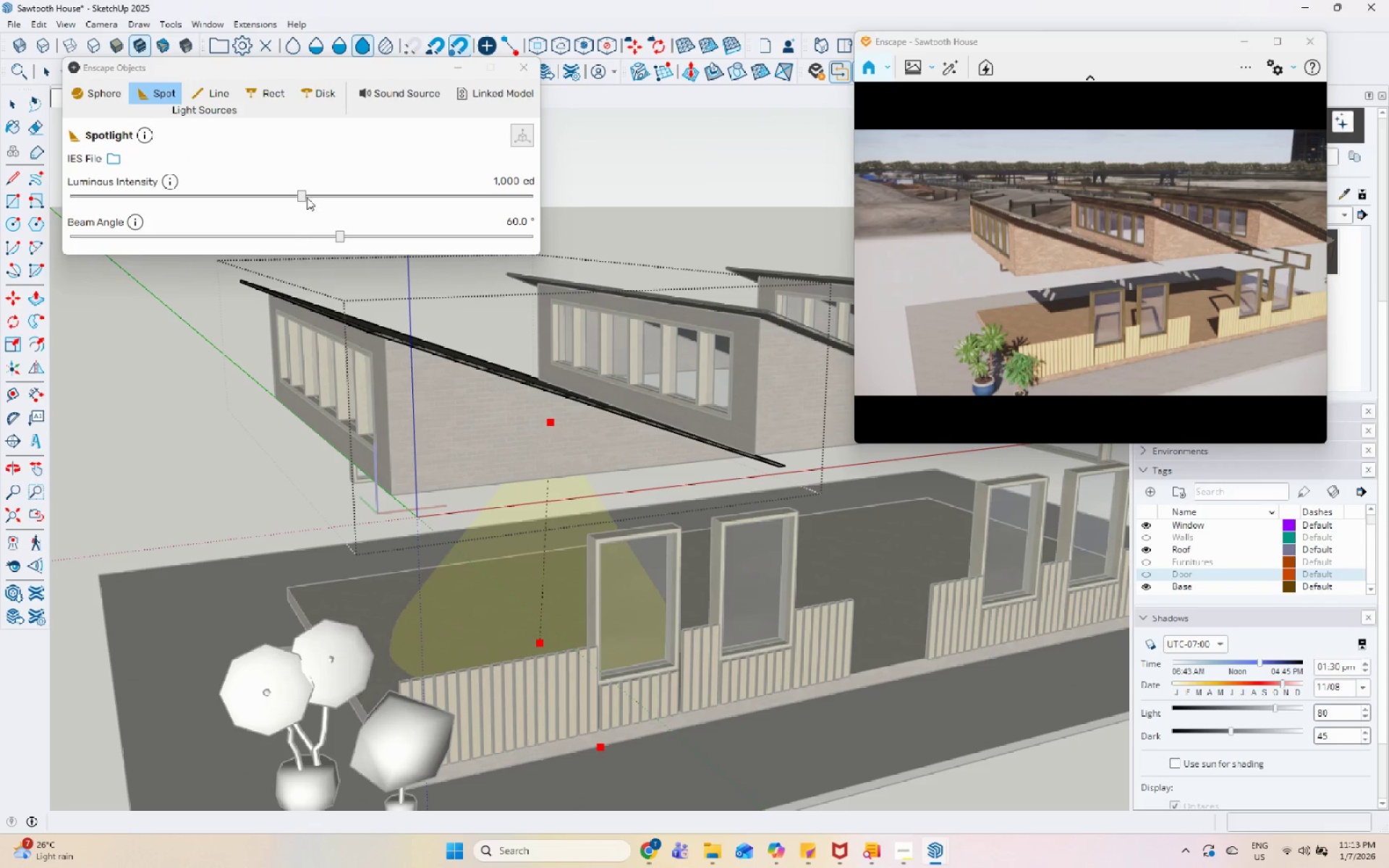 
left_click_drag(start_coordinate=[305, 197], to_coordinate=[314, 198])
 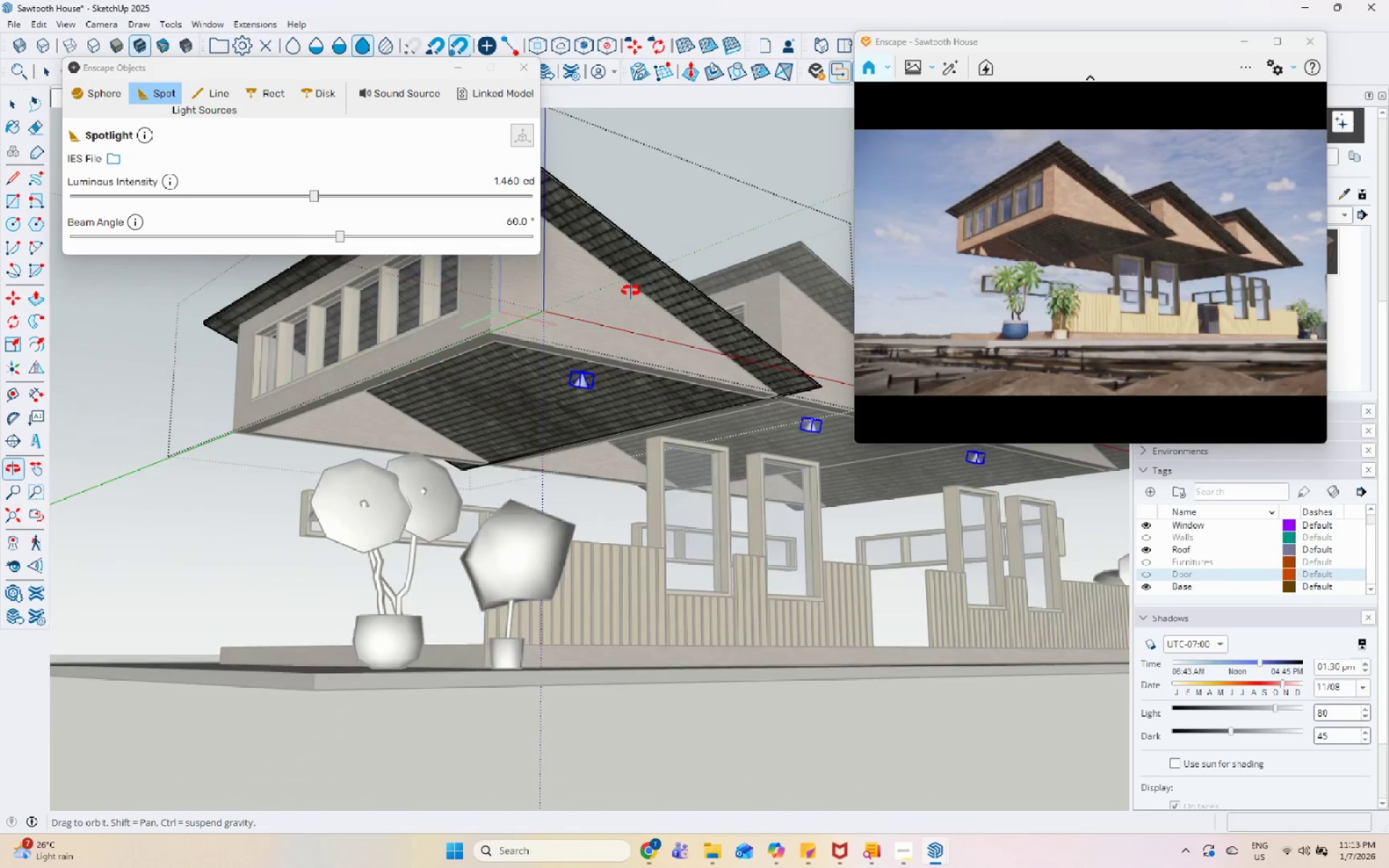 
scroll: coordinate [592, 383], scroll_direction: up, amount: 8.0
 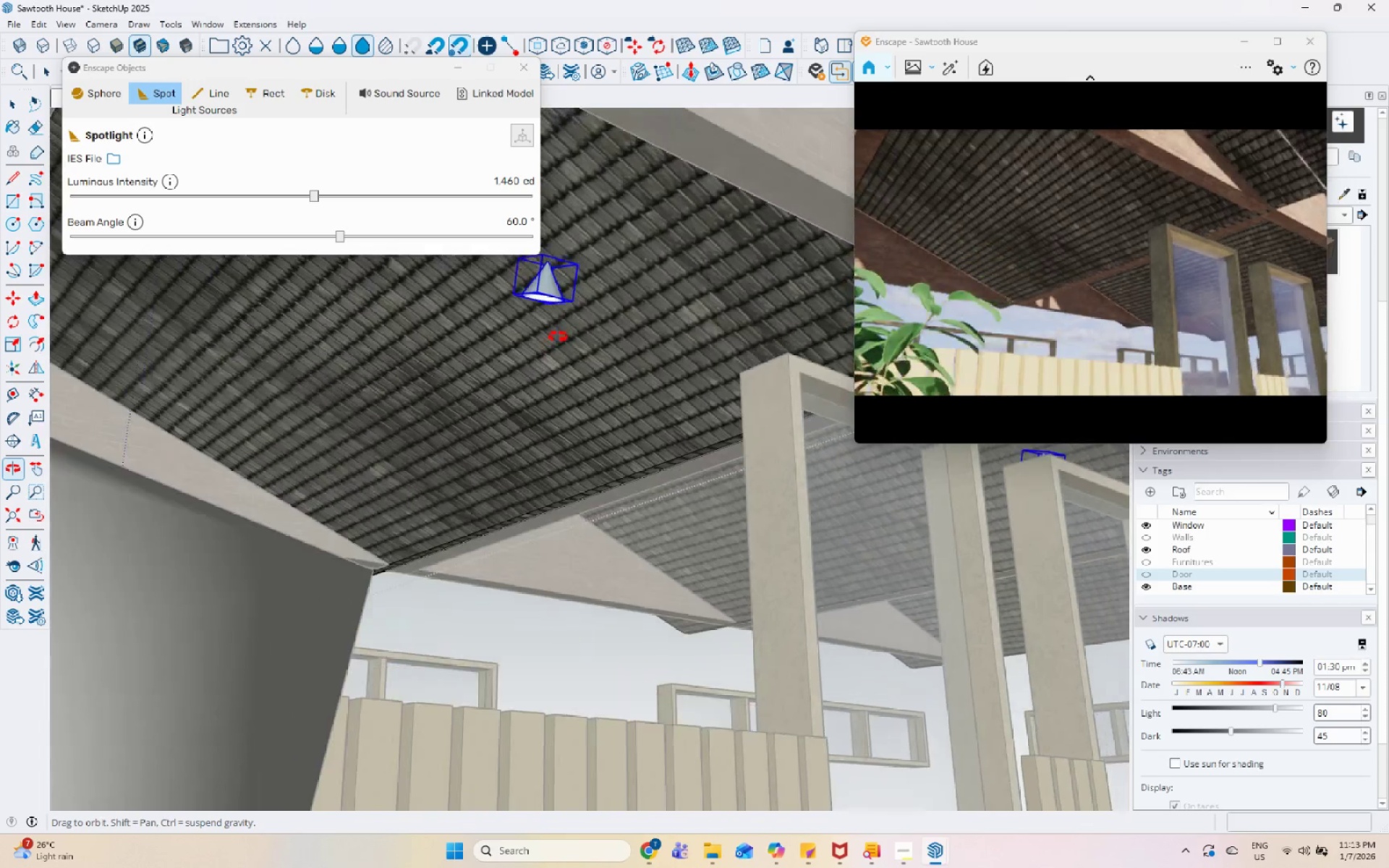 
scroll: coordinate [553, 491], scroll_direction: down, amount: 2.0
 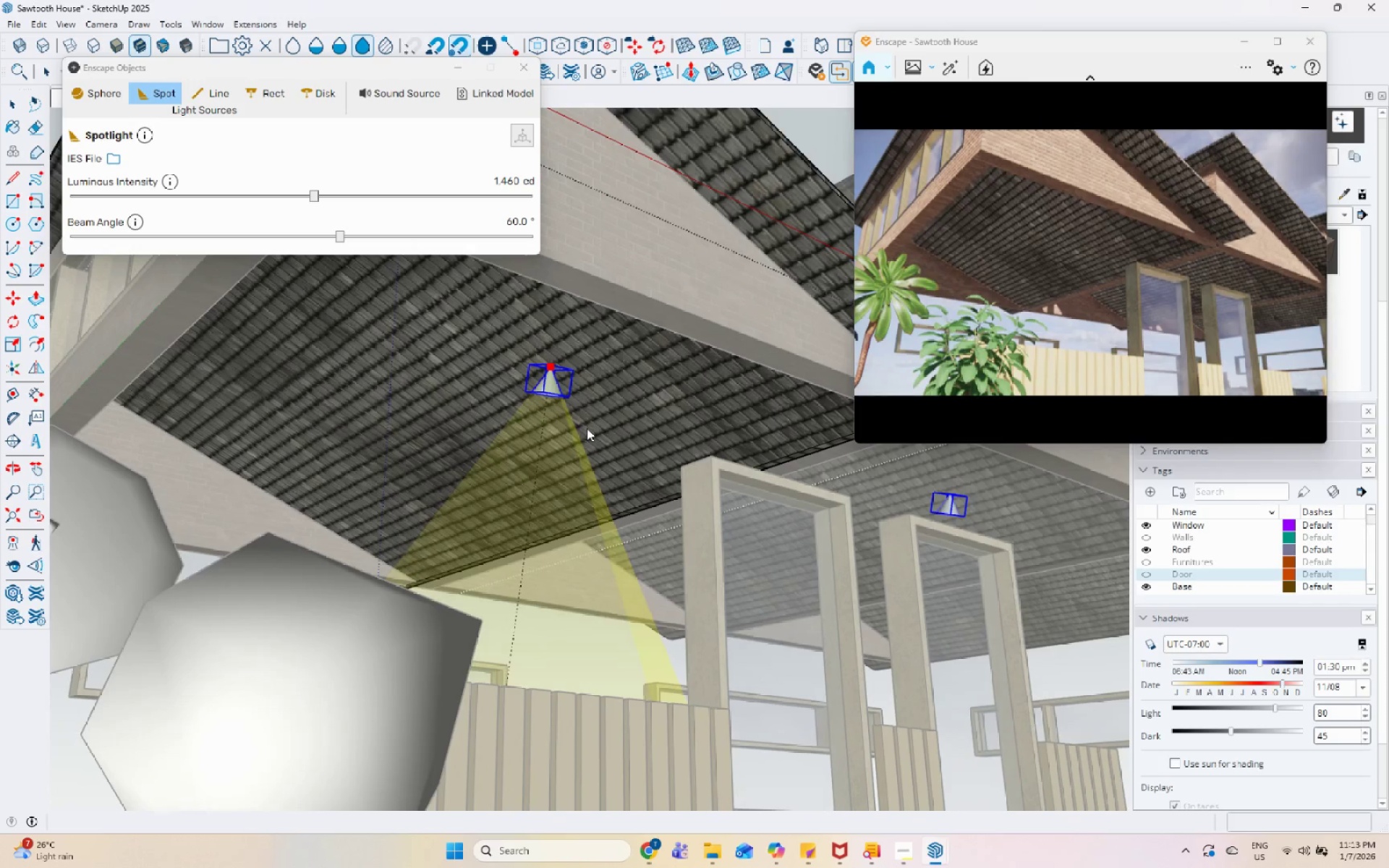 
key(M)
 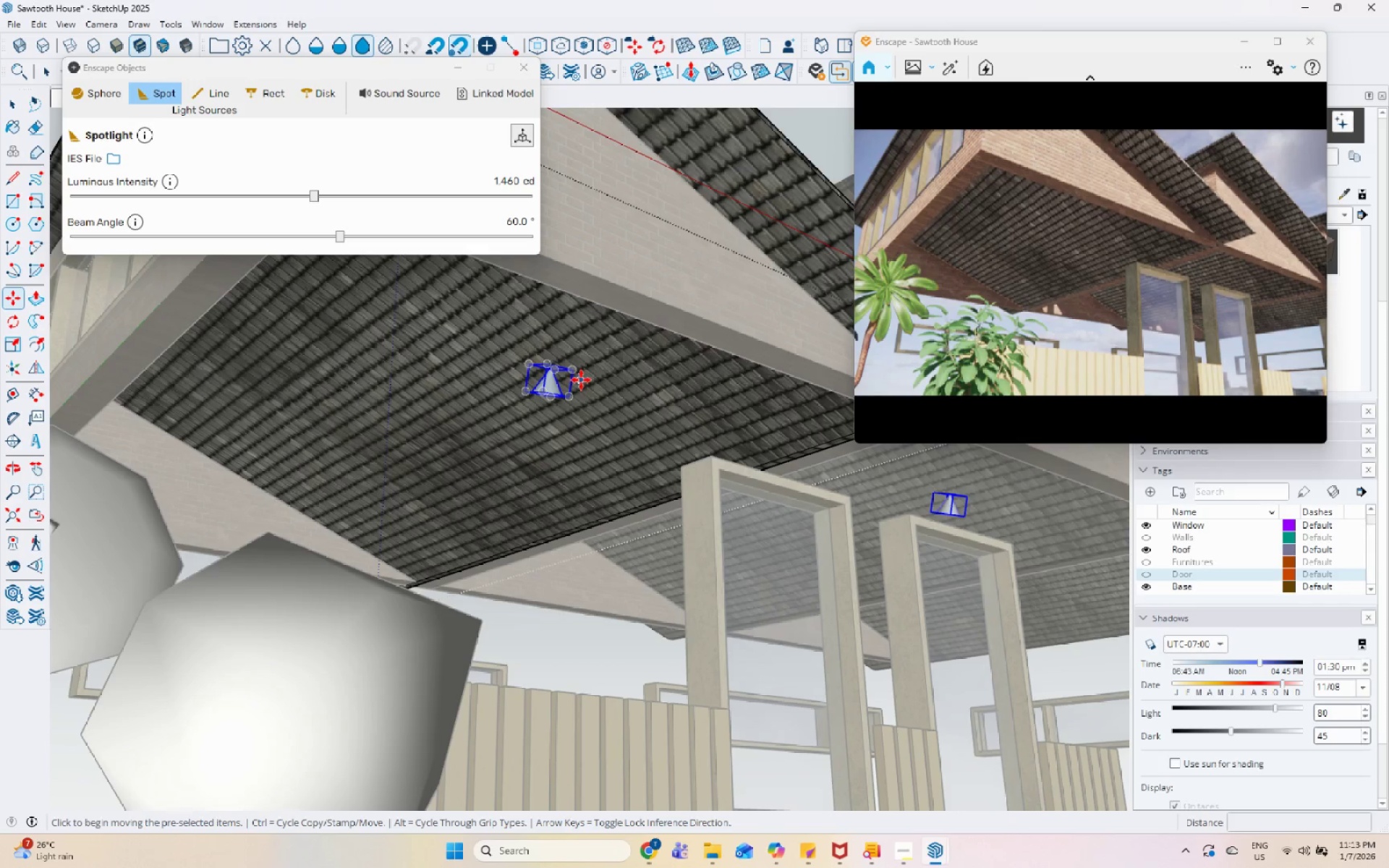 
key(Control+ControlLeft)
 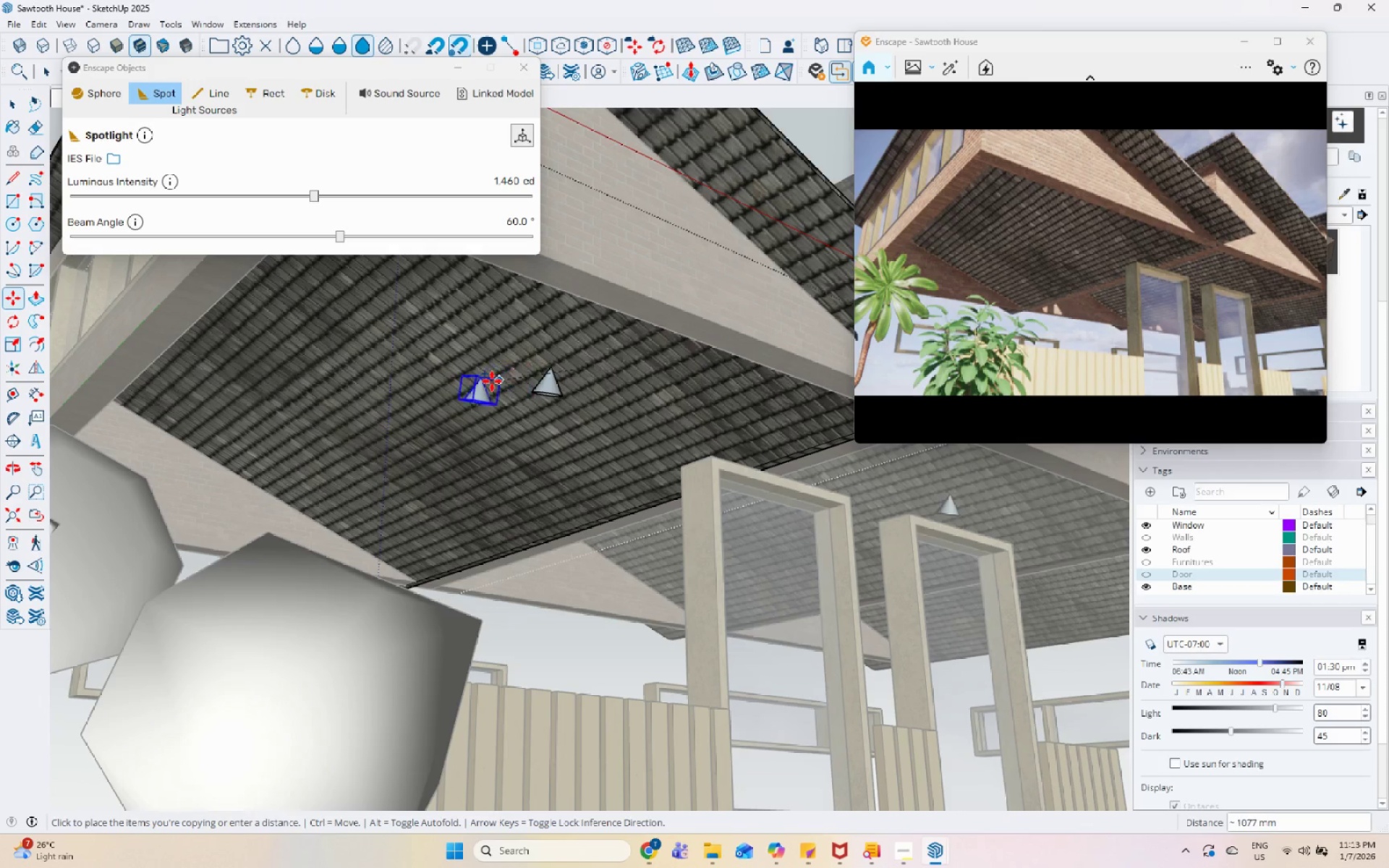 
left_click([579, 369])
 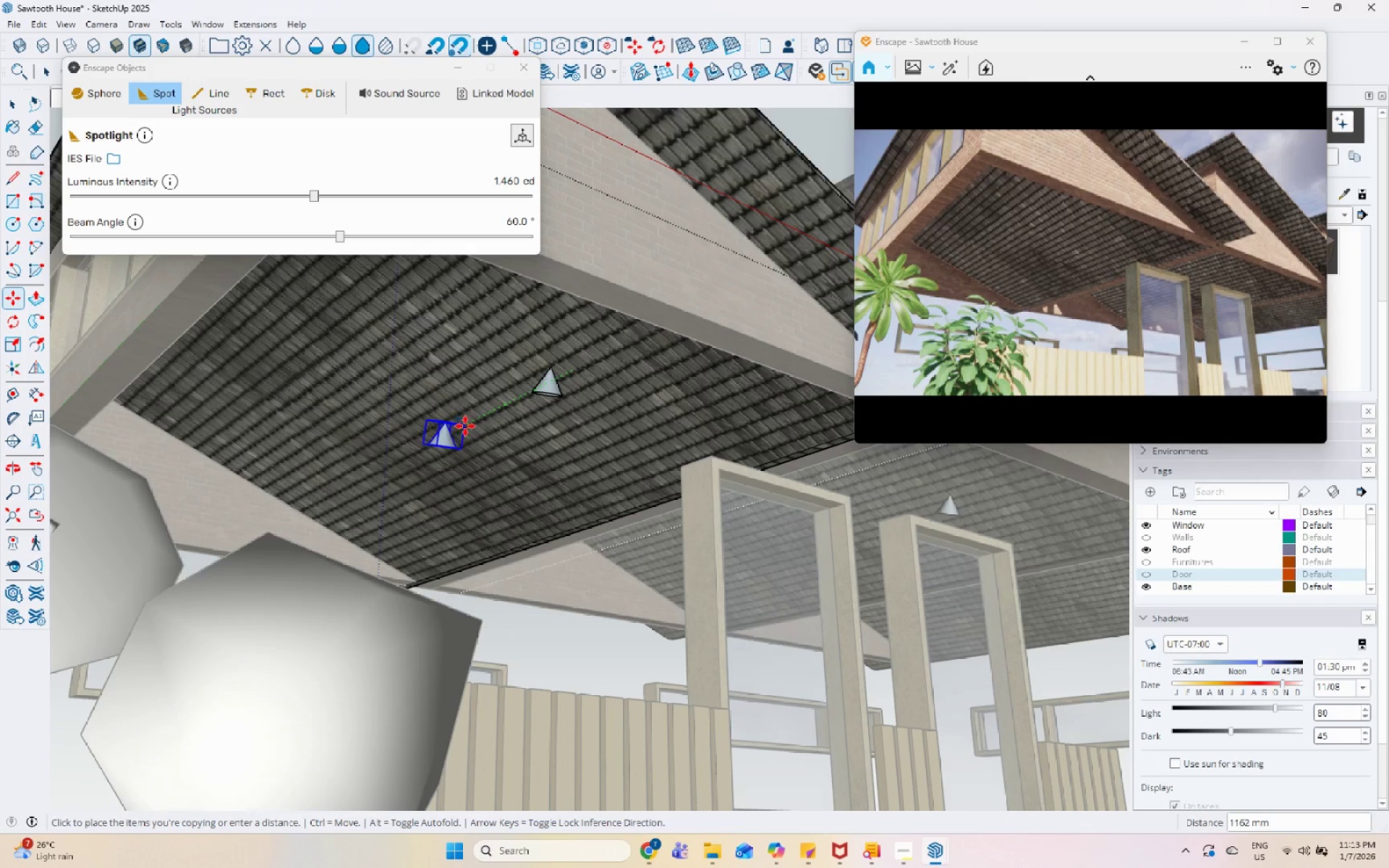 
left_click([466, 426])
 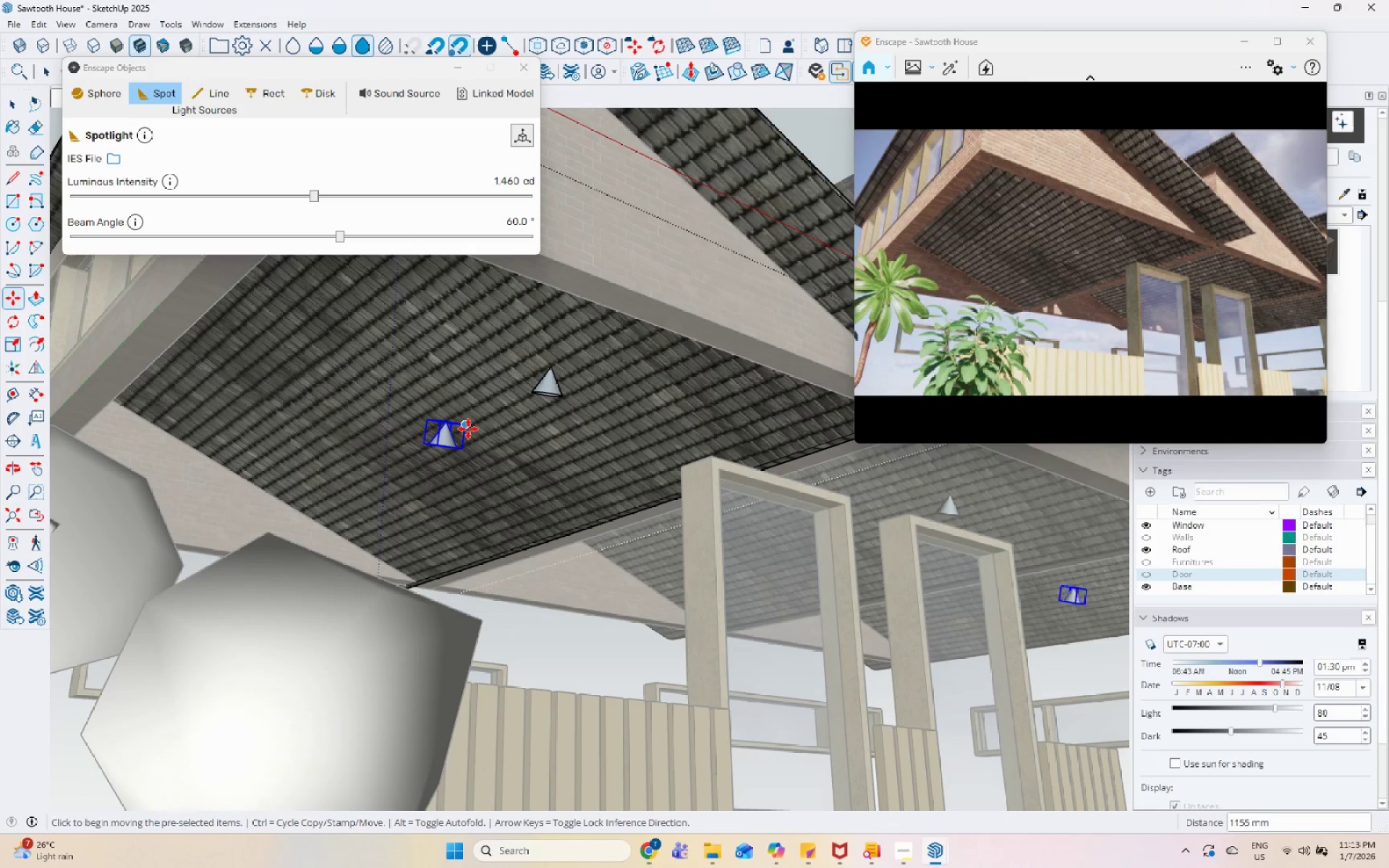 
key(Control+ControlLeft)
 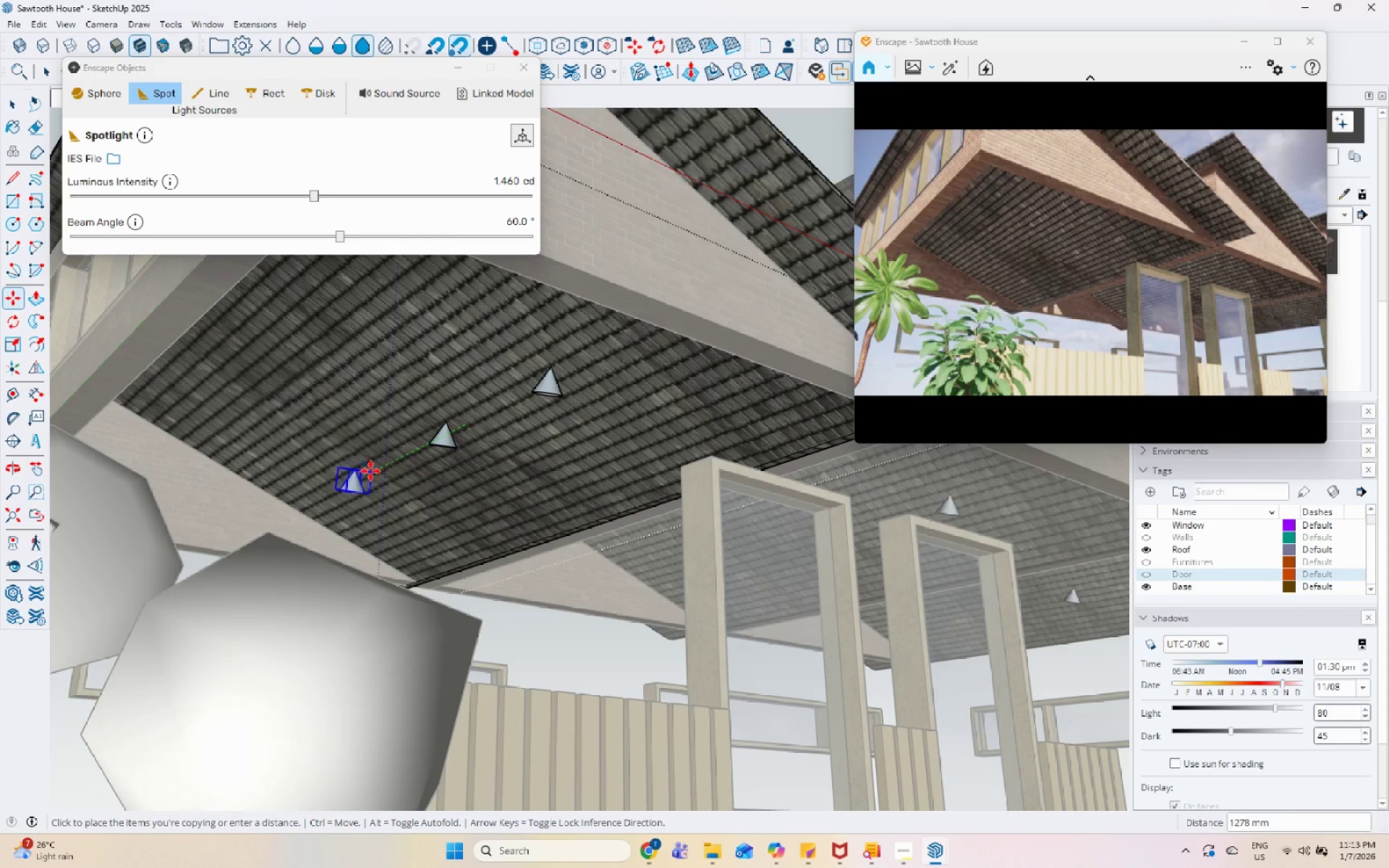 
left_click([365, 474])
 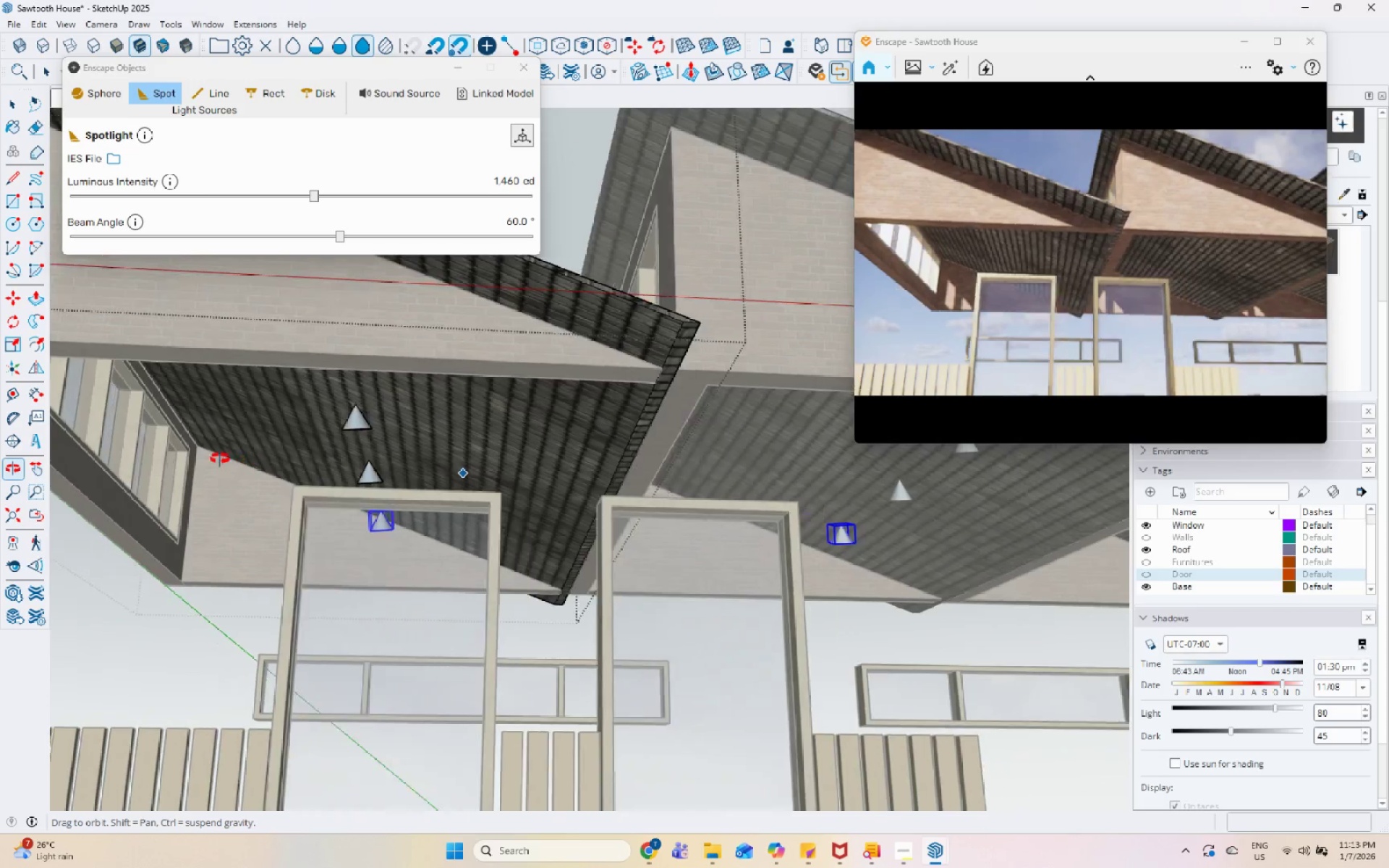 
key(Space)
 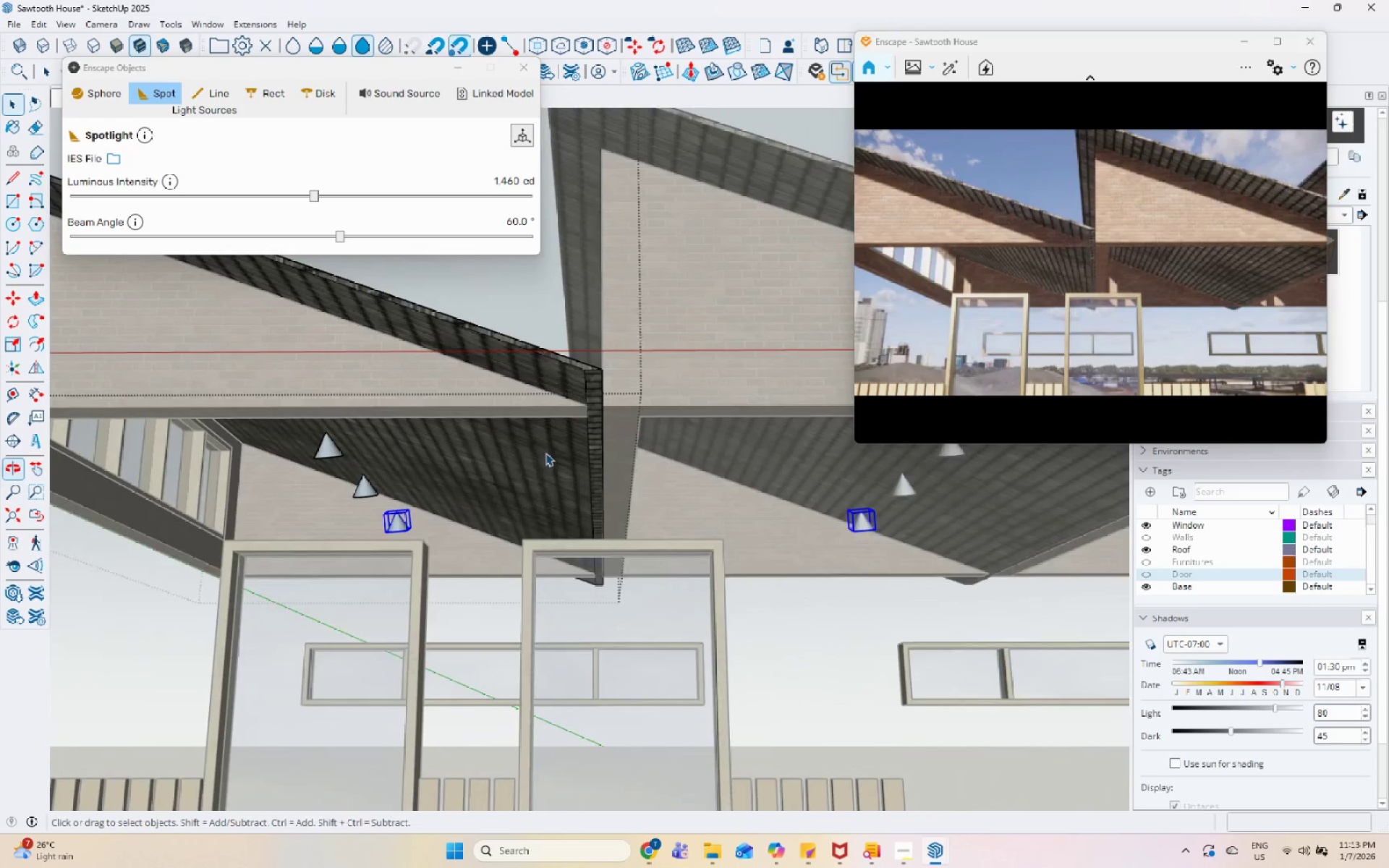 
scroll: coordinate [556, 454], scroll_direction: down, amount: 5.0
 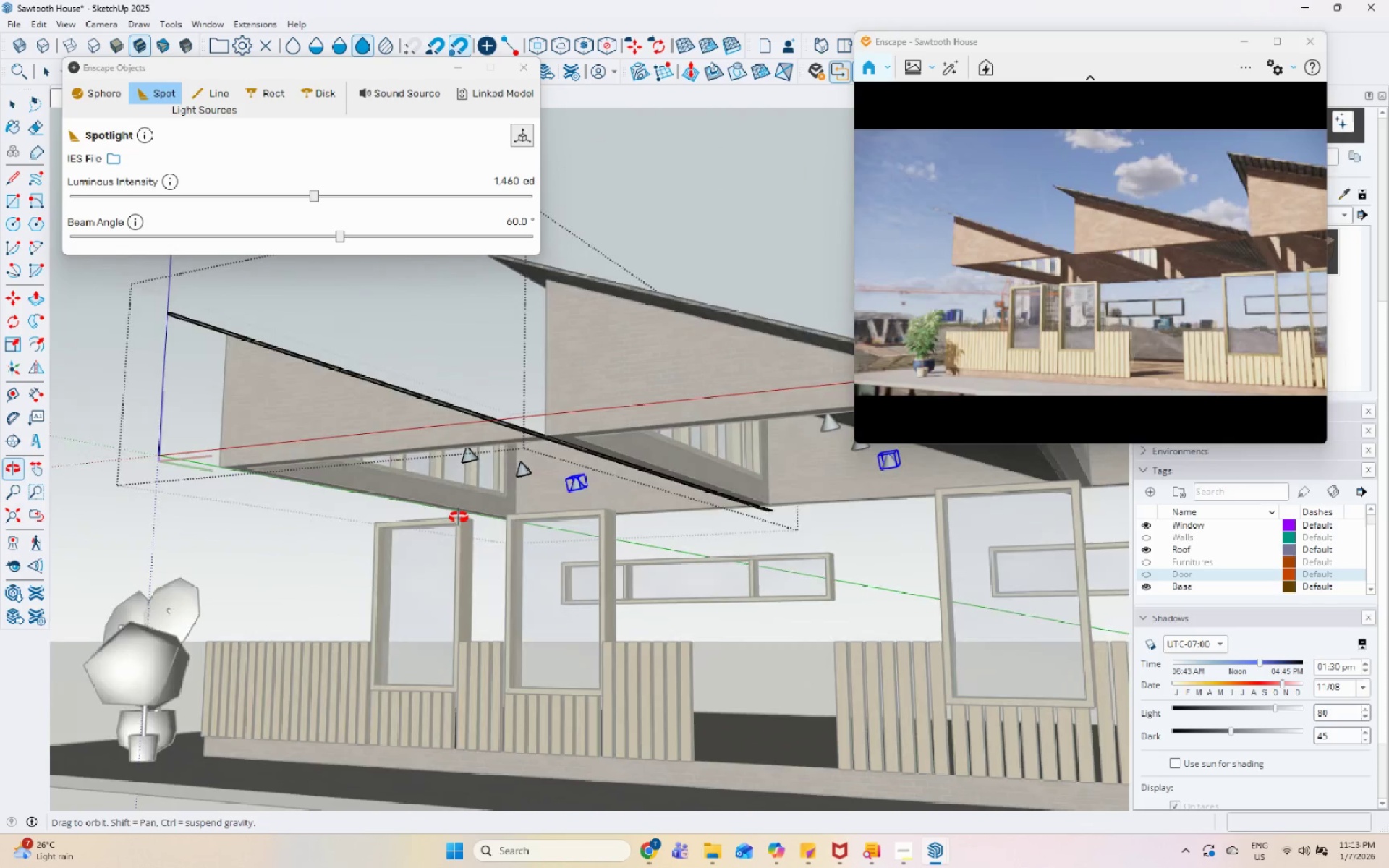 
key(Space)
 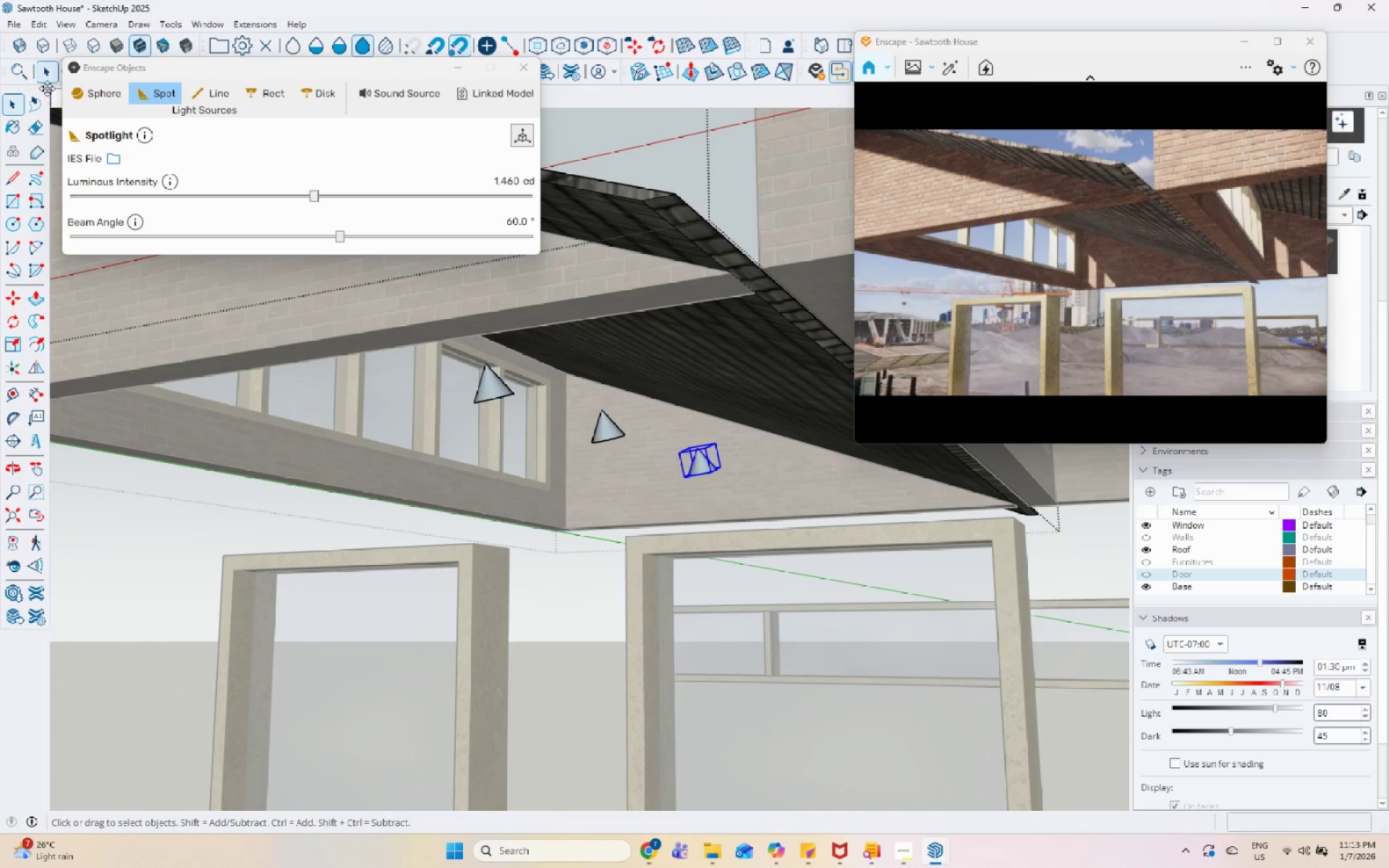 
scroll: coordinate [455, 505], scroll_direction: up, amount: 6.0
 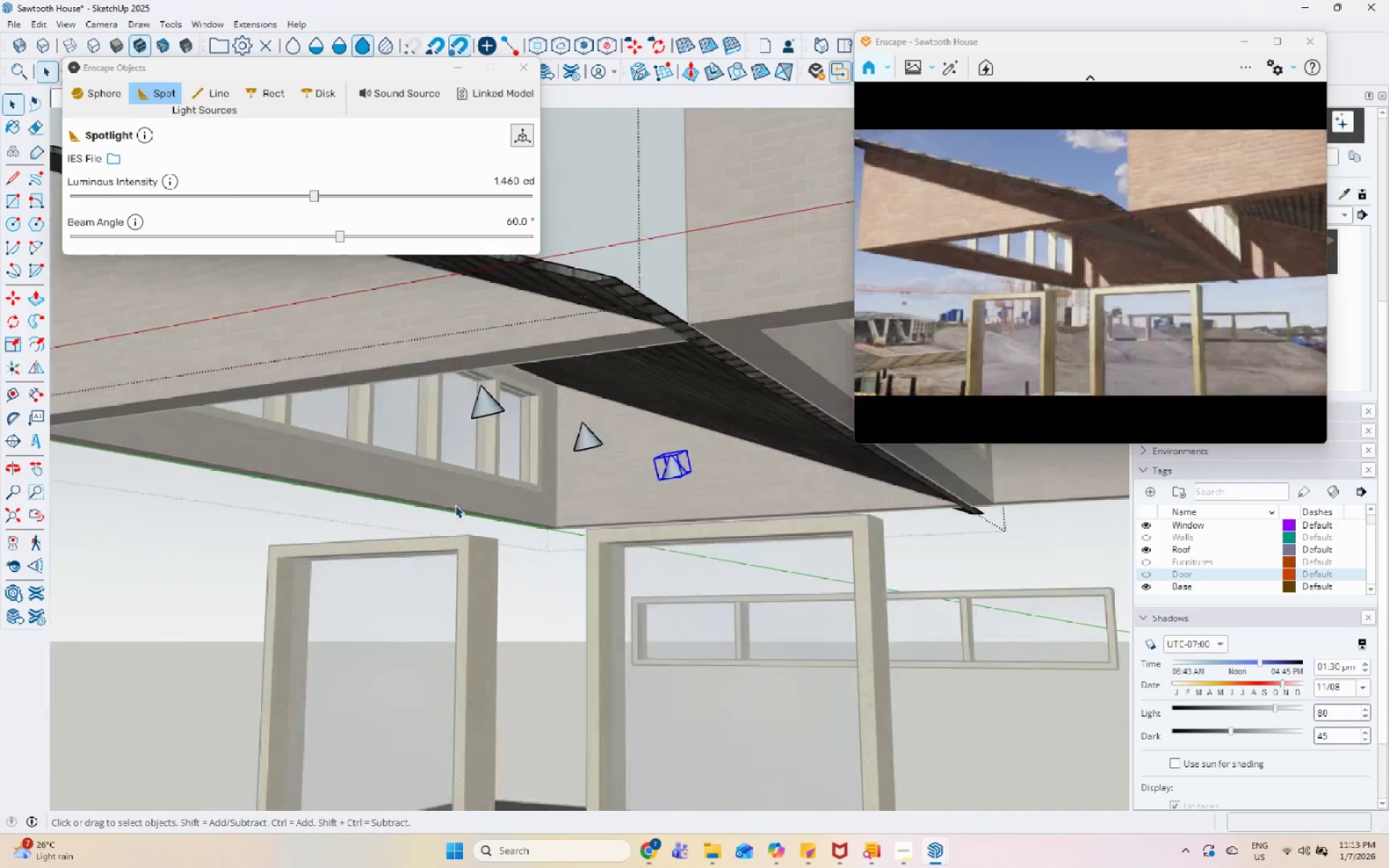 
left_click([52, 98])
 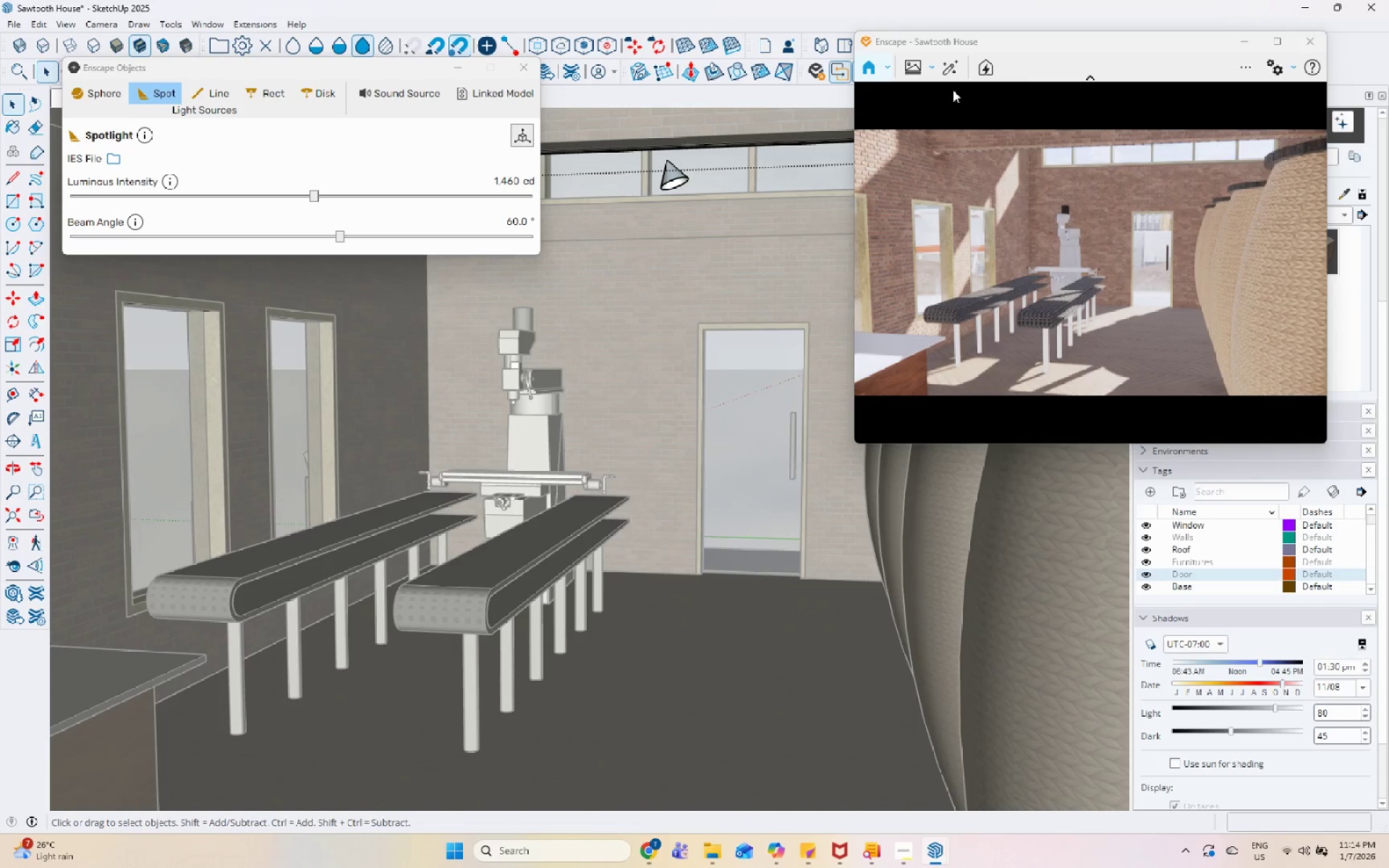 
wait(5.75)
 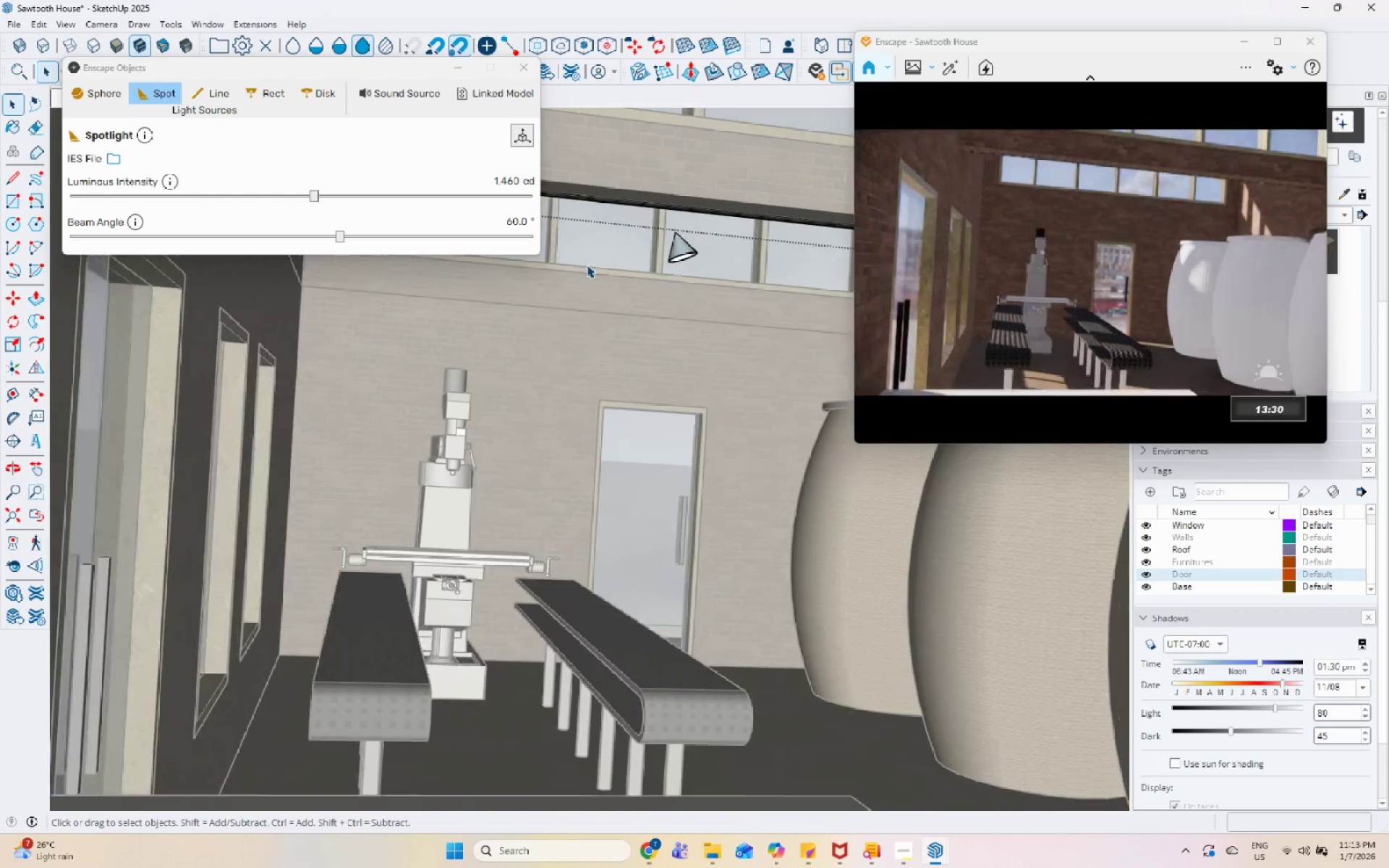 
left_click([1223, 101])
 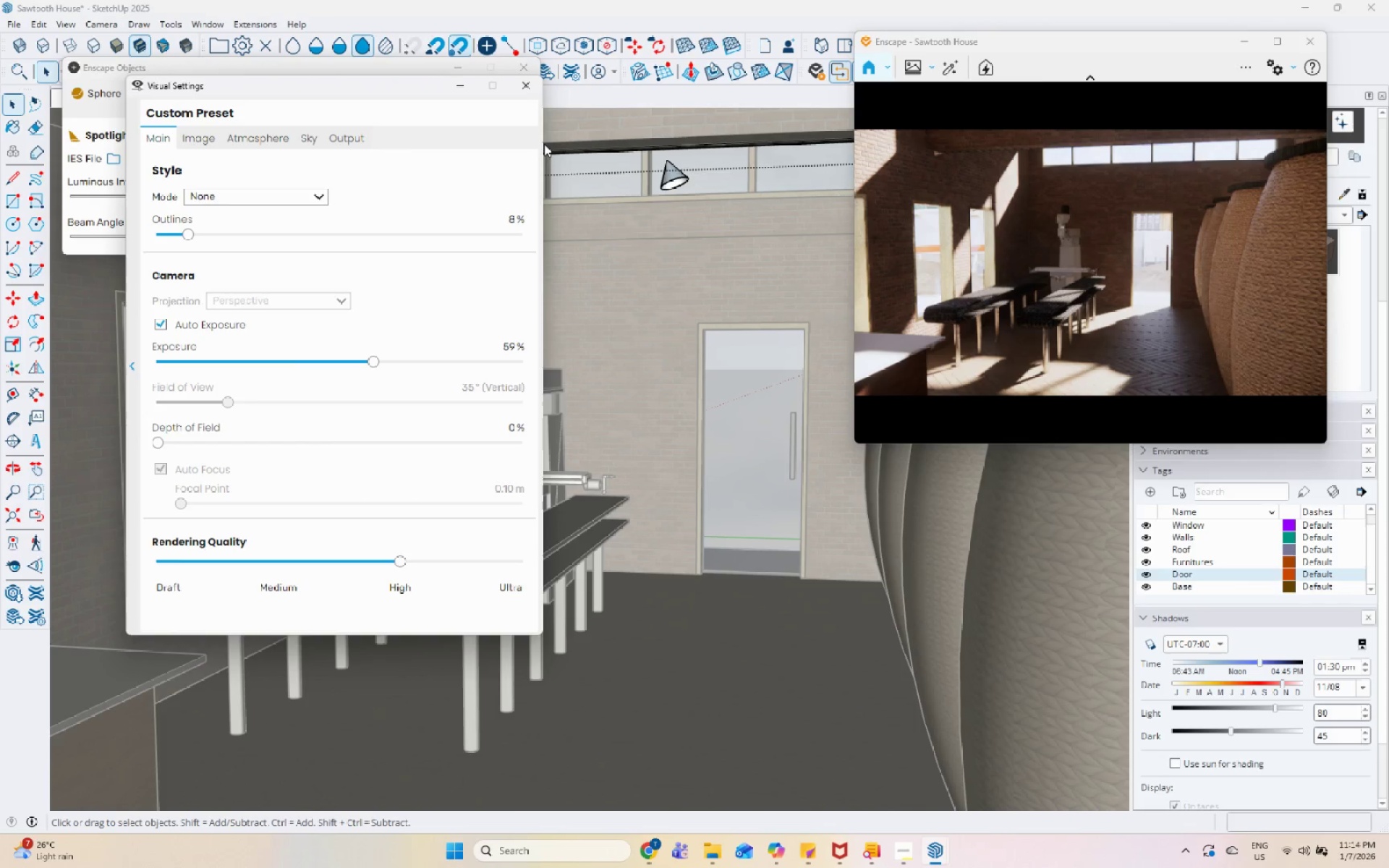 
wait(5.11)
 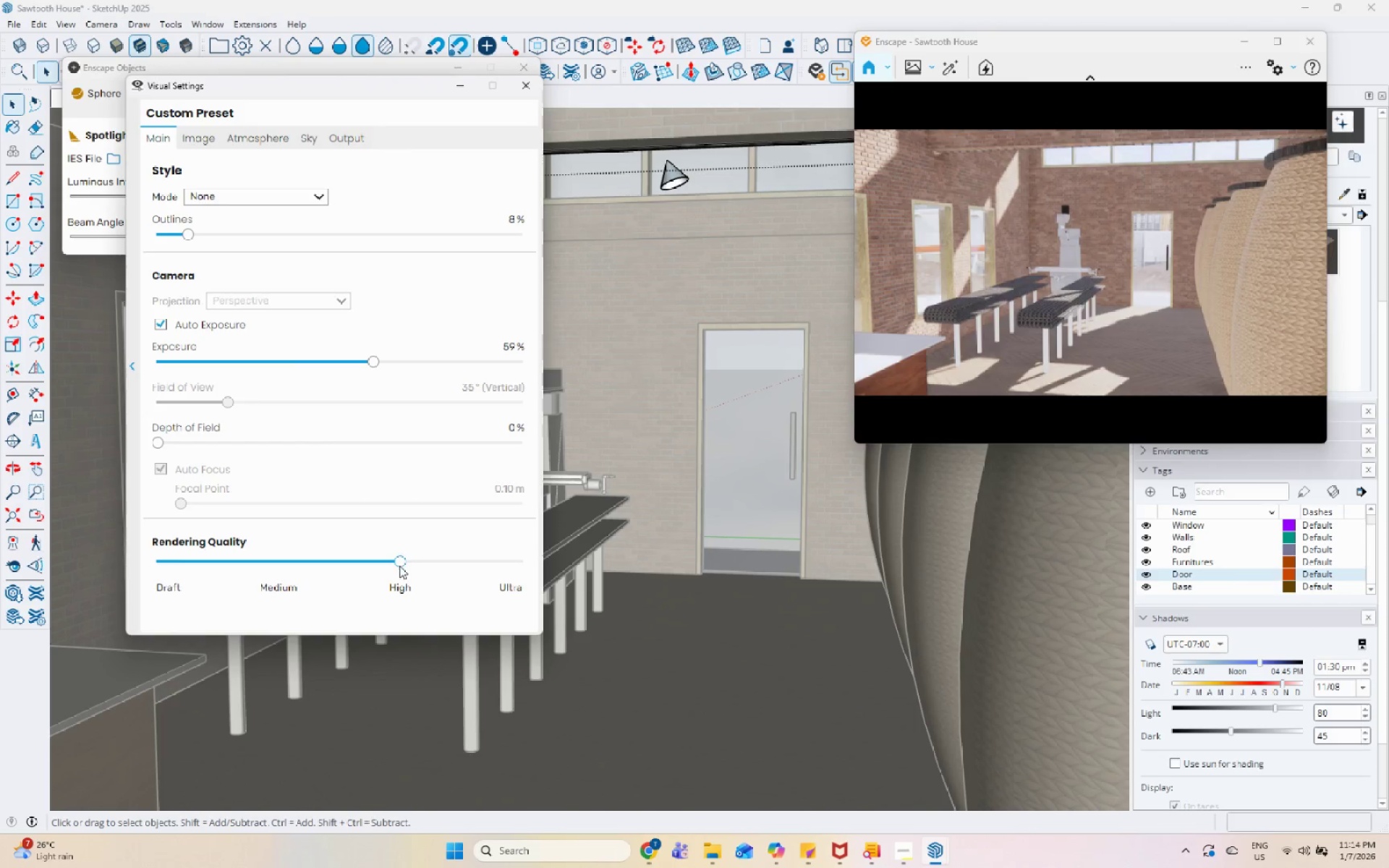 
left_click([449, 85])
 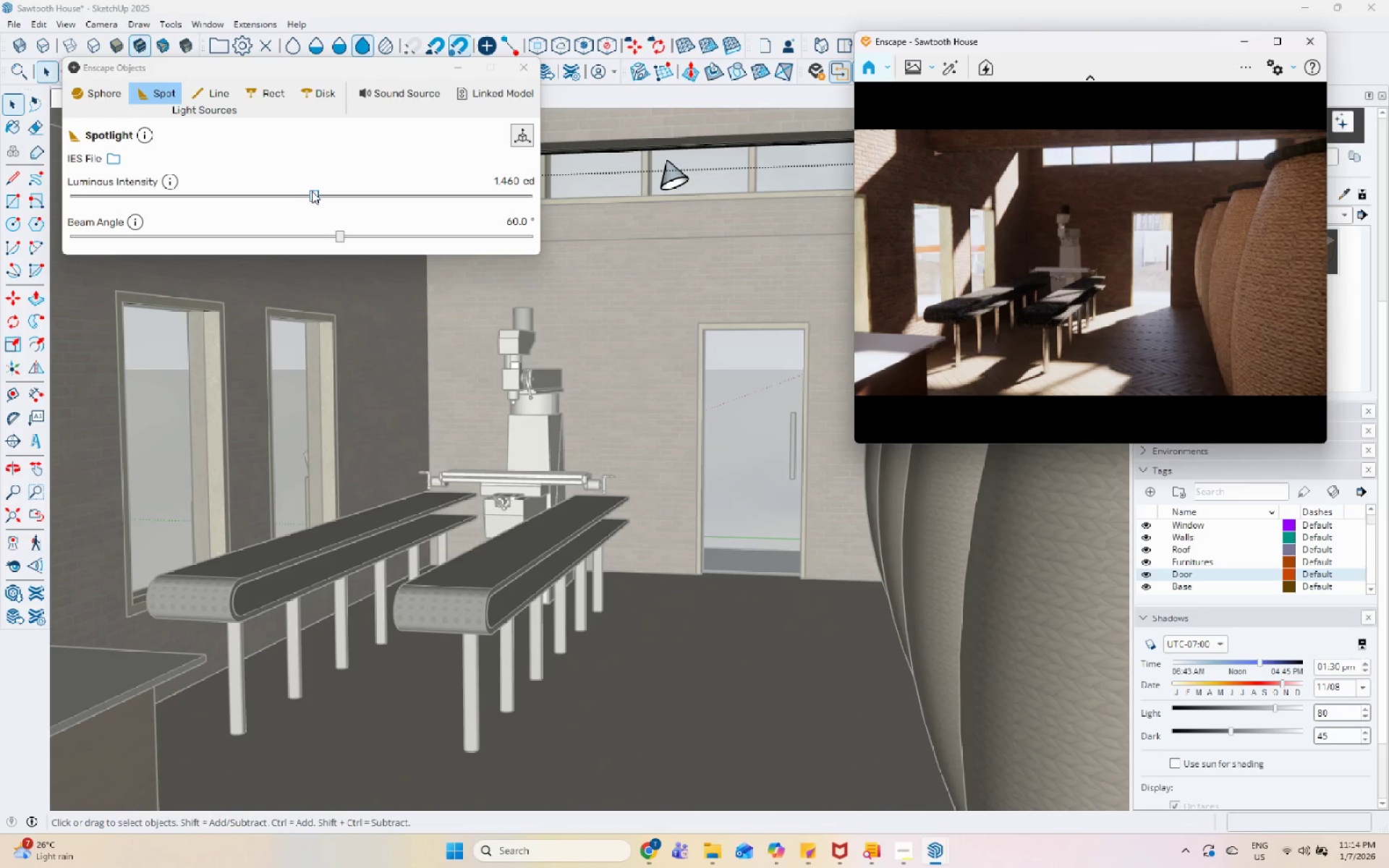 
left_click_drag(start_coordinate=[314, 191], to_coordinate=[329, 194])
 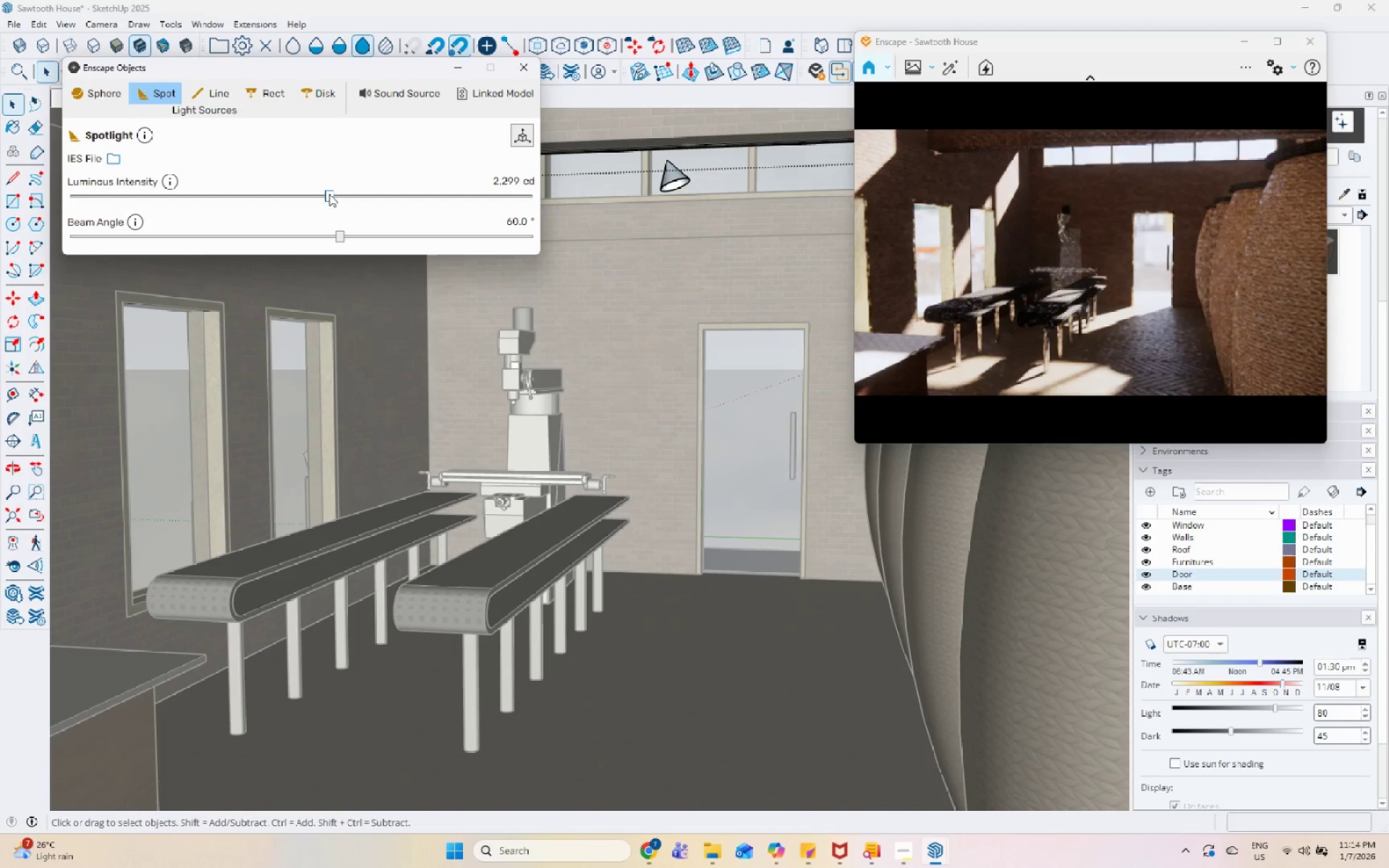 
left_click_drag(start_coordinate=[329, 194], to_coordinate=[365, 197])
 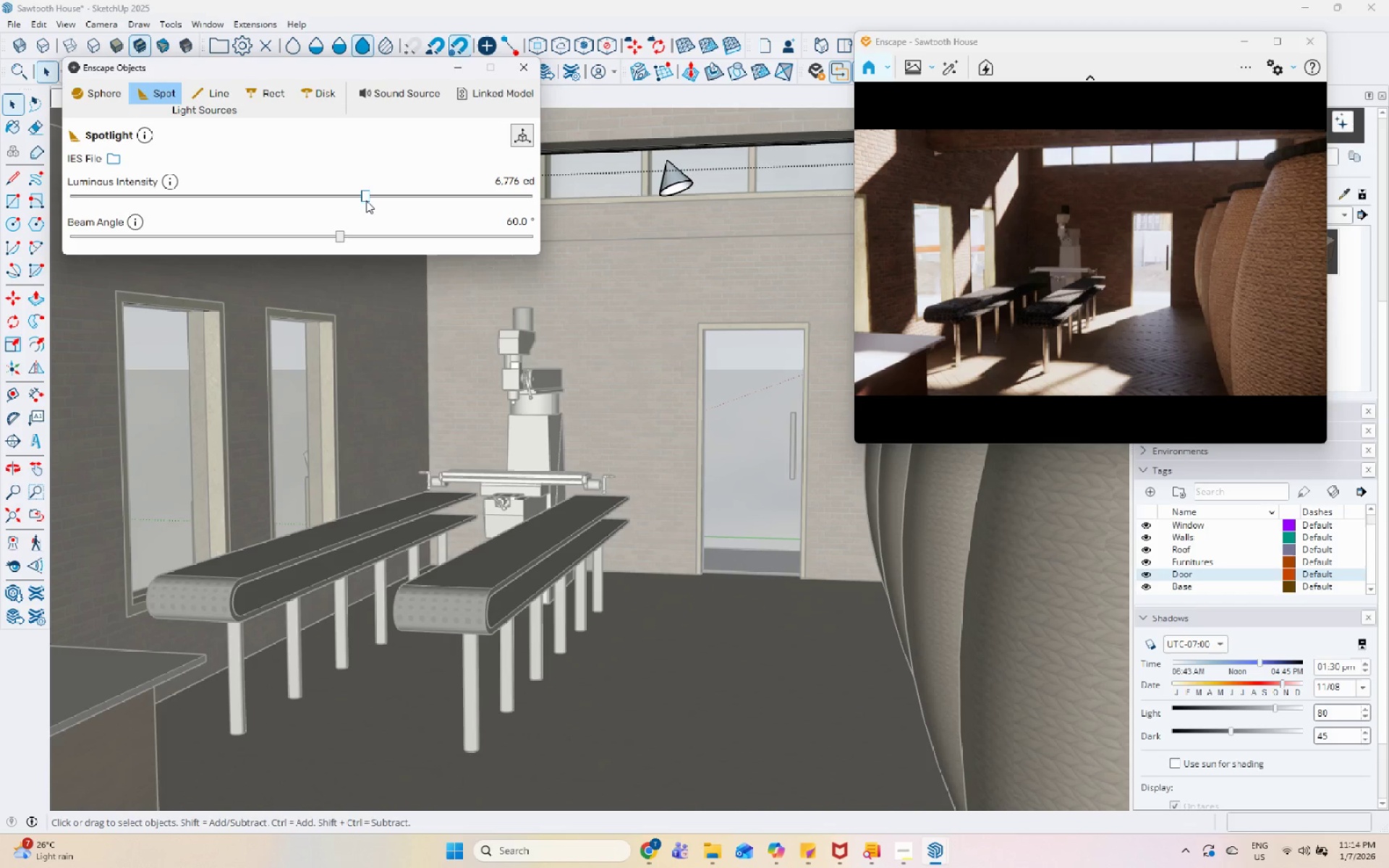 
left_click_drag(start_coordinate=[365, 195], to_coordinate=[378, 198])
 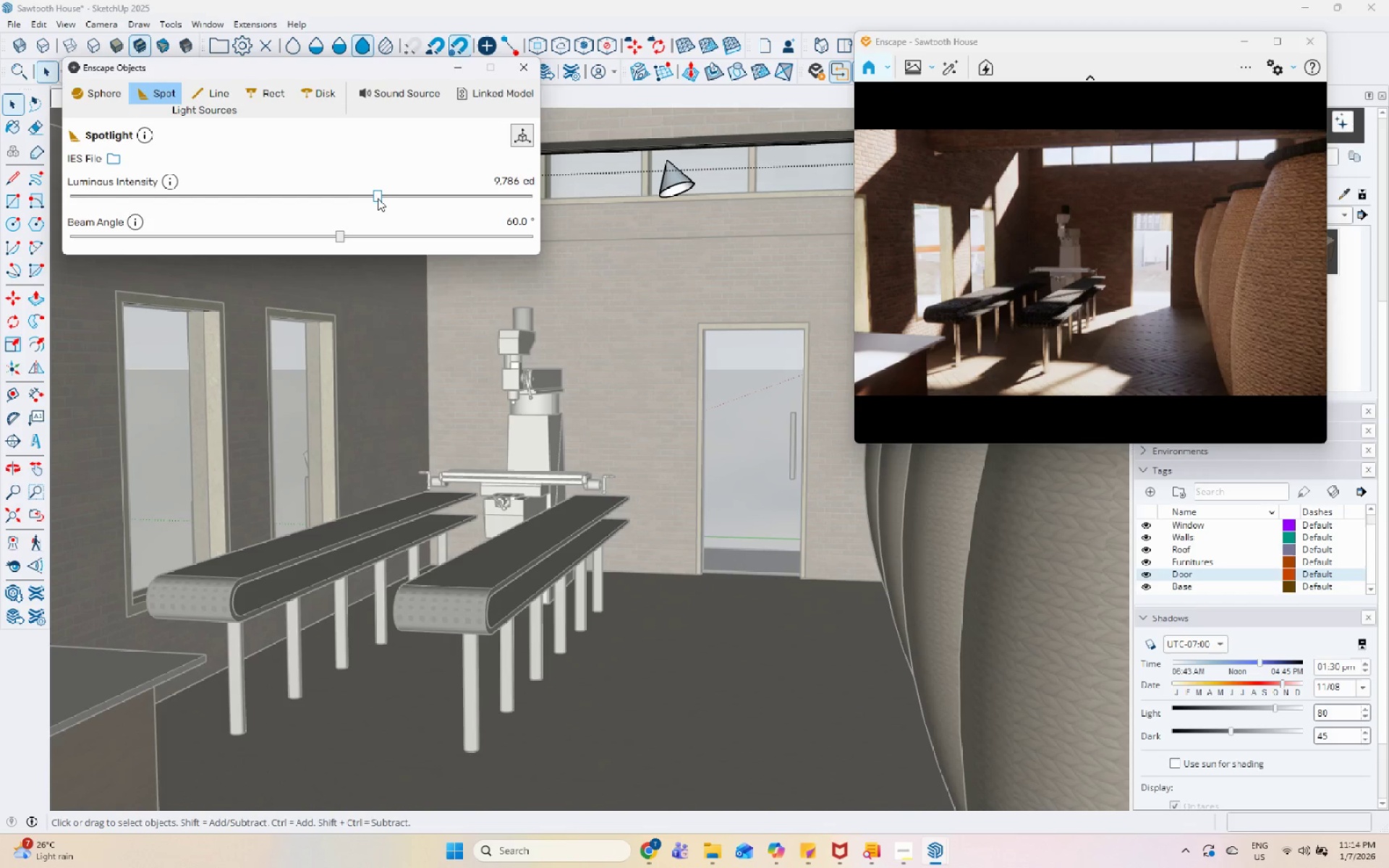 
left_click([378, 198])
 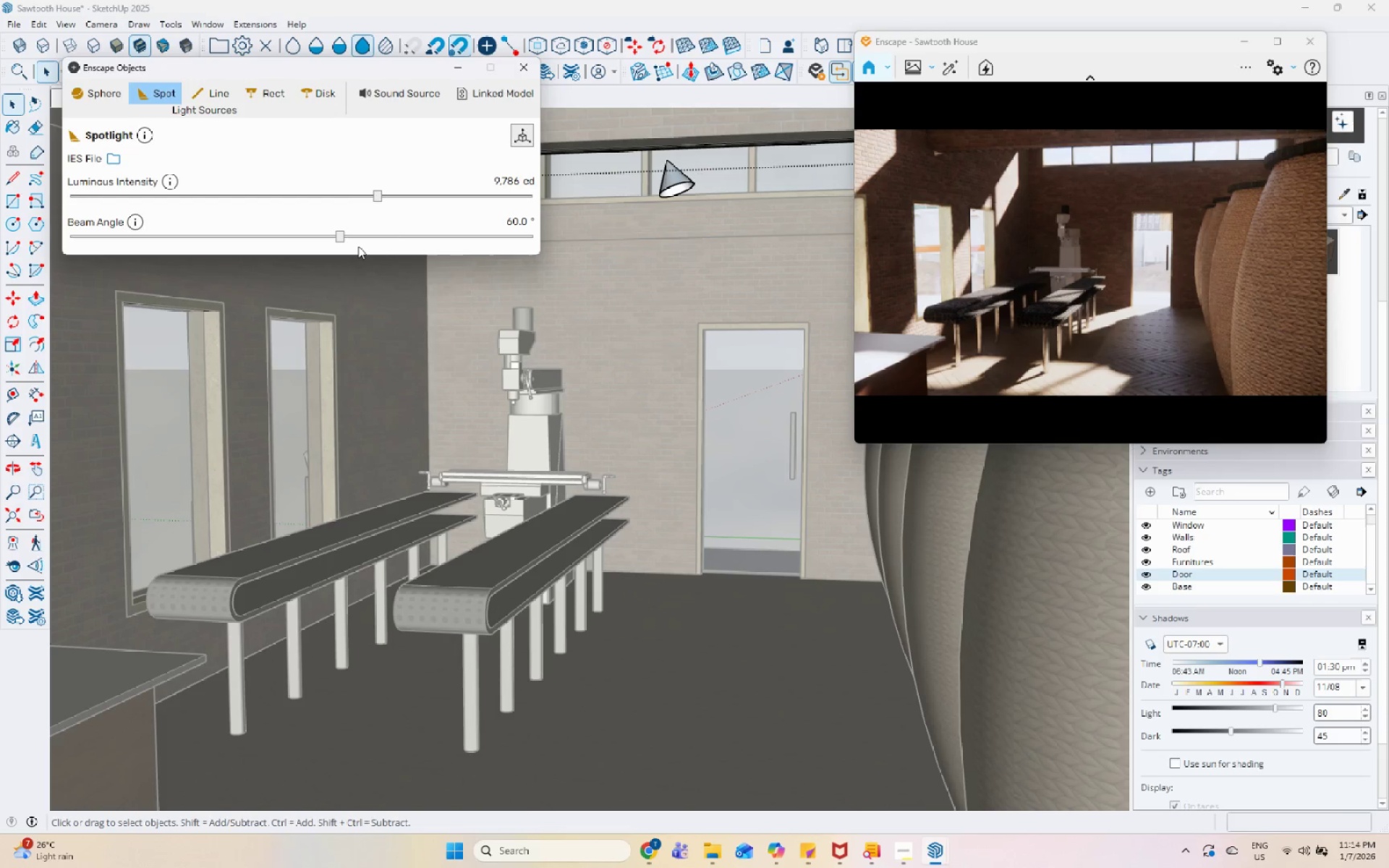 
left_click_drag(start_coordinate=[340, 235], to_coordinate=[388, 240])
 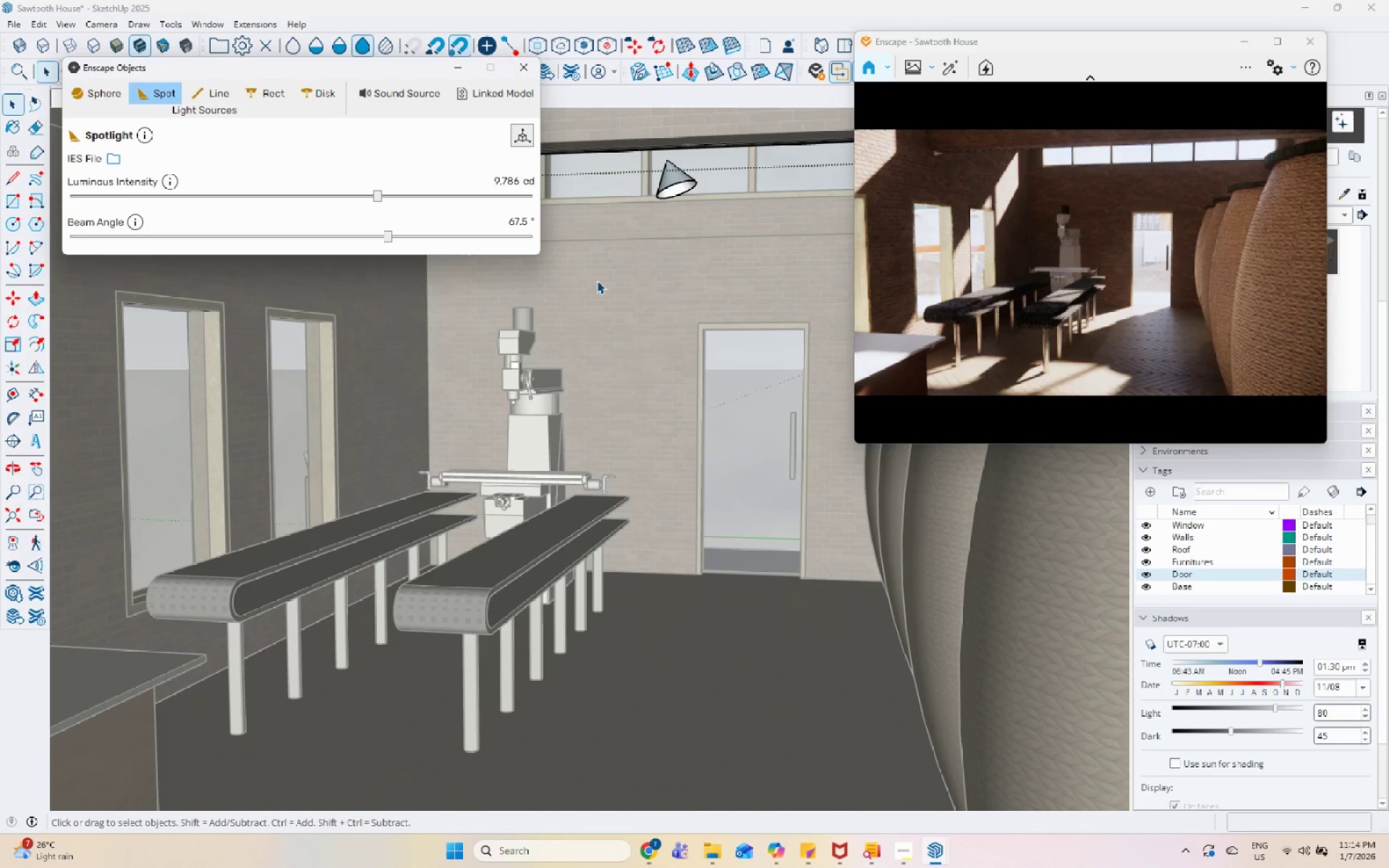 
scroll: coordinate [1076, 286], scroll_direction: up, amount: 1.0
 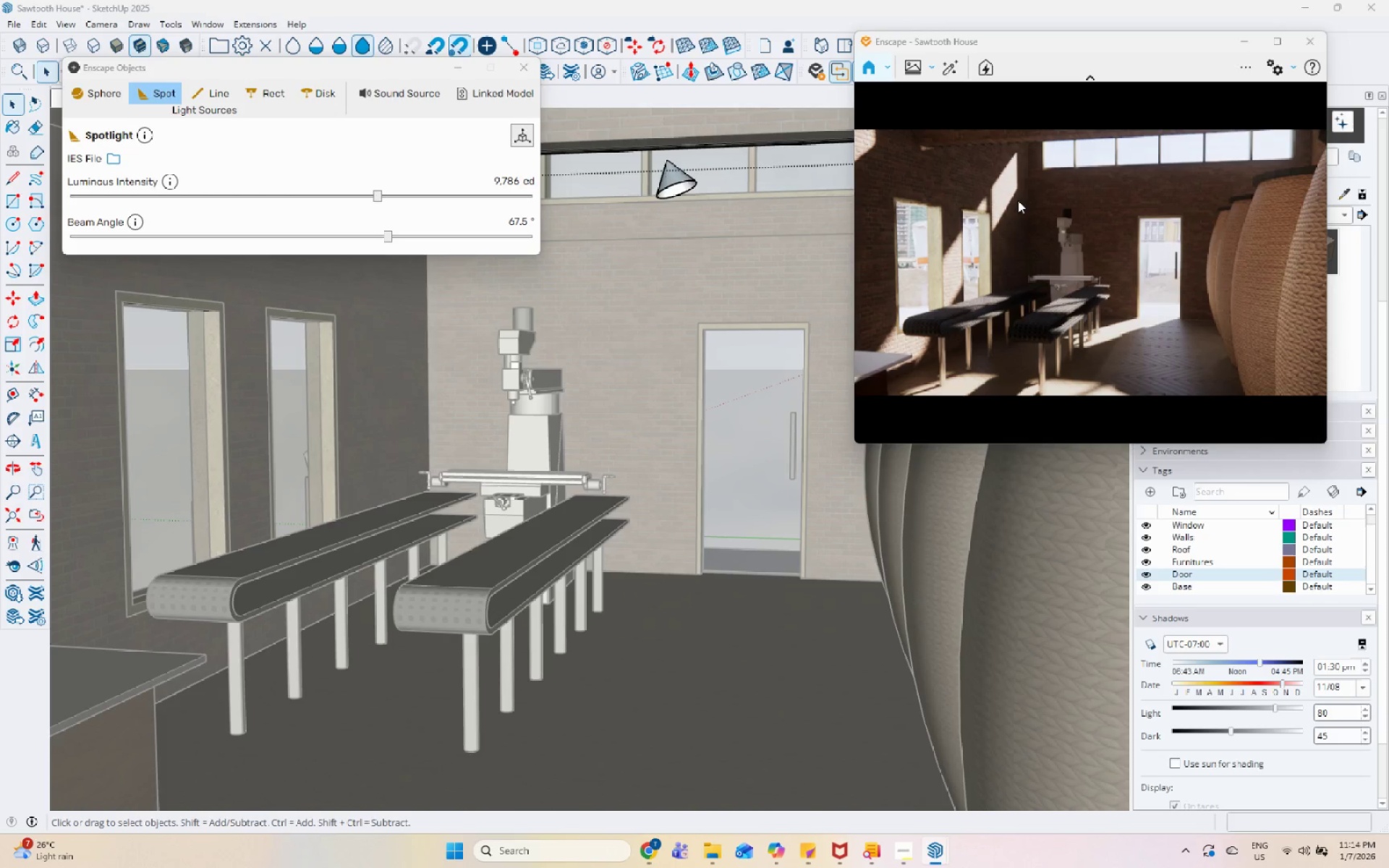 
left_click([1279, 70])
 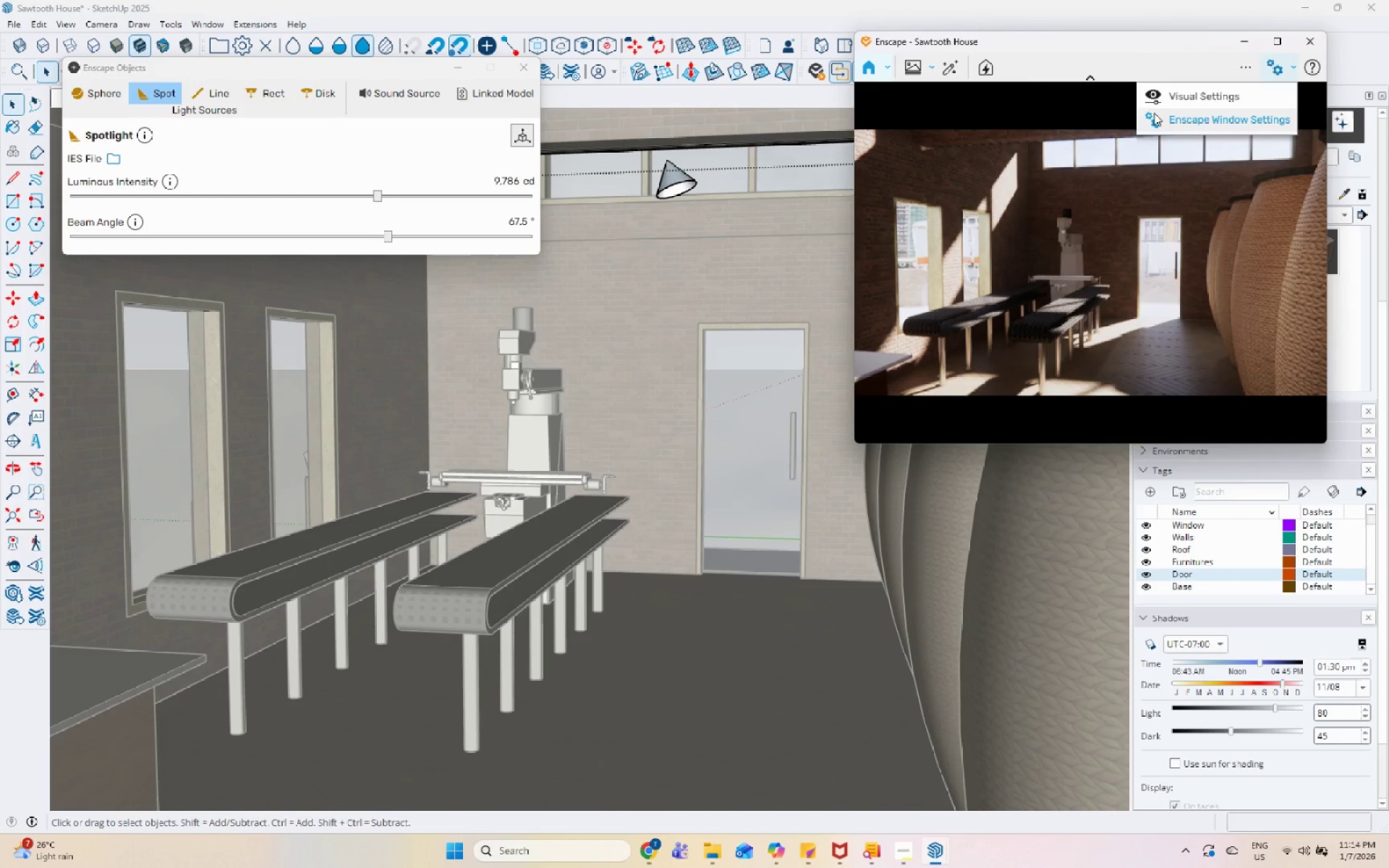 
left_click([1206, 76])
 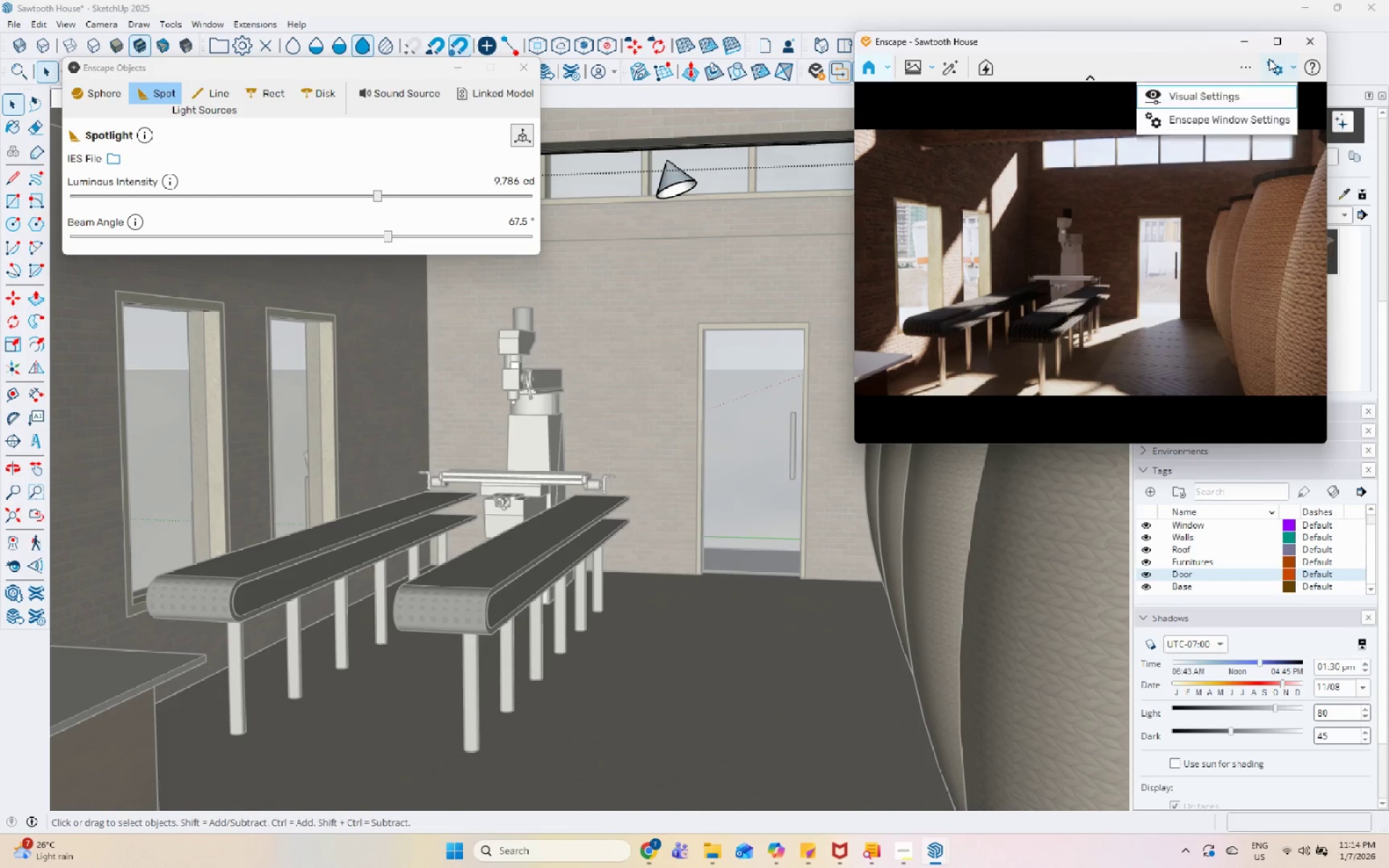 
double_click([1239, 93])
 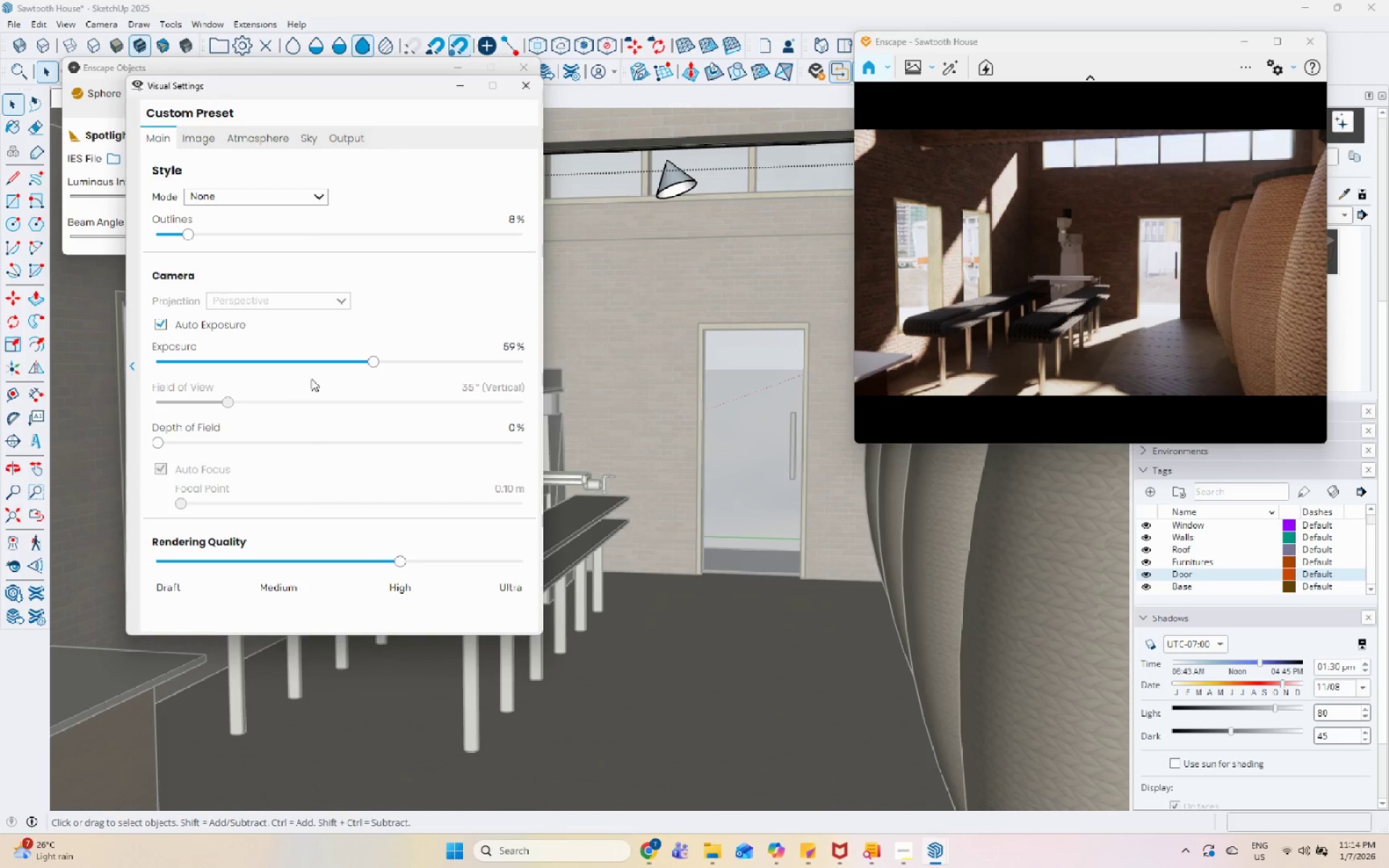 
left_click_drag(start_coordinate=[373, 365], to_coordinate=[437, 369])
 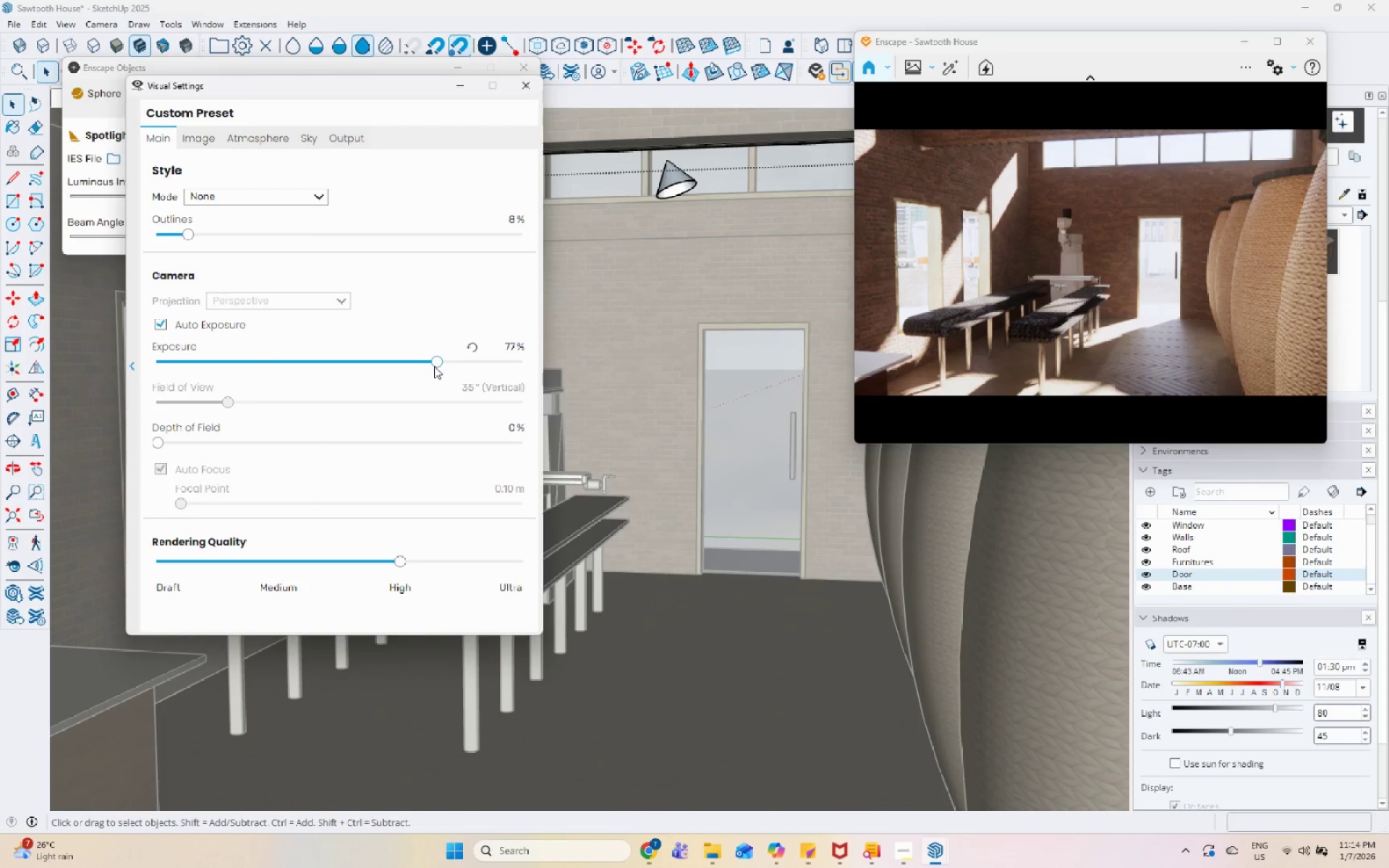 
left_click_drag(start_coordinate=[434, 366], to_coordinate=[440, 367])
 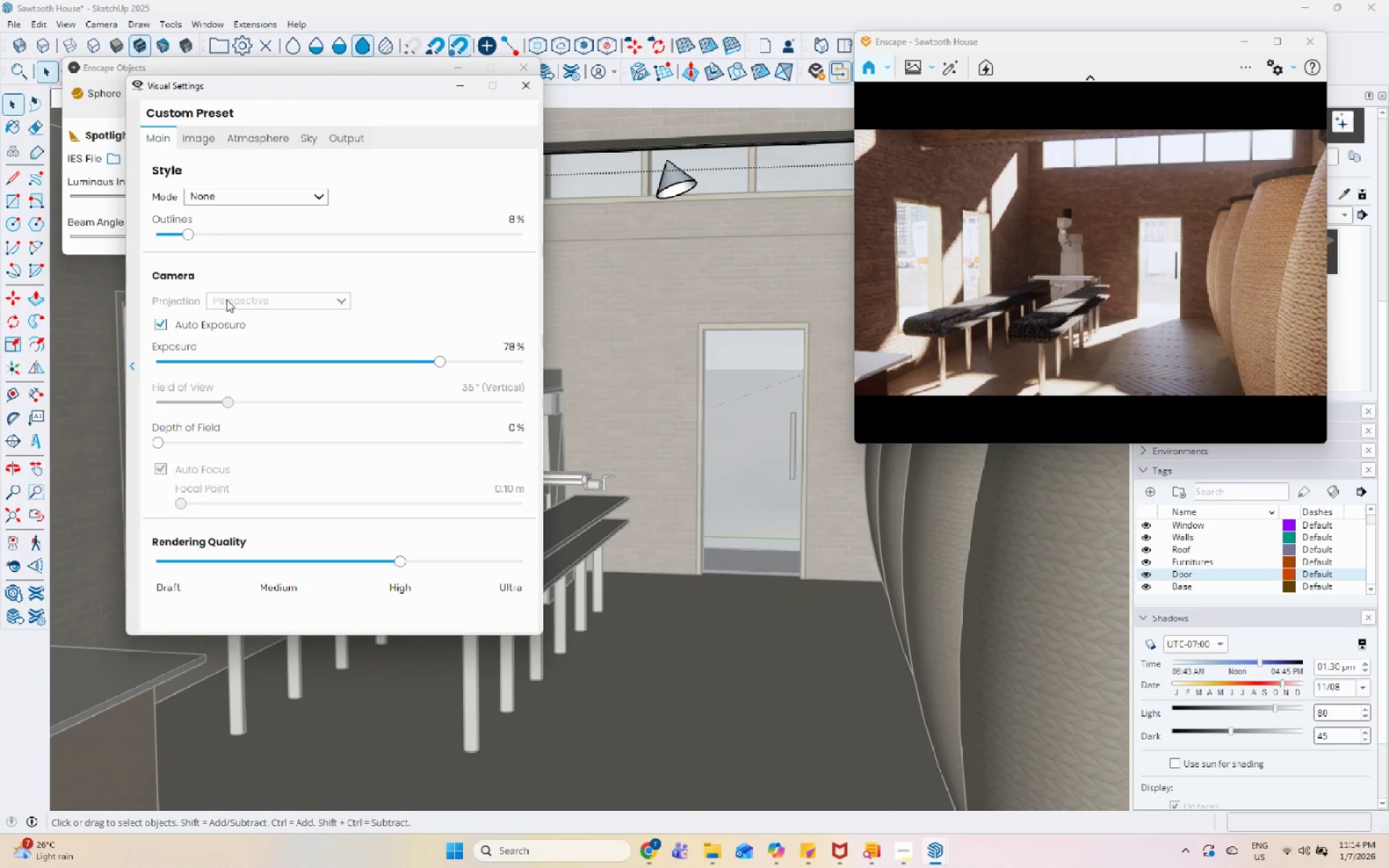 
left_click([195, 141])
 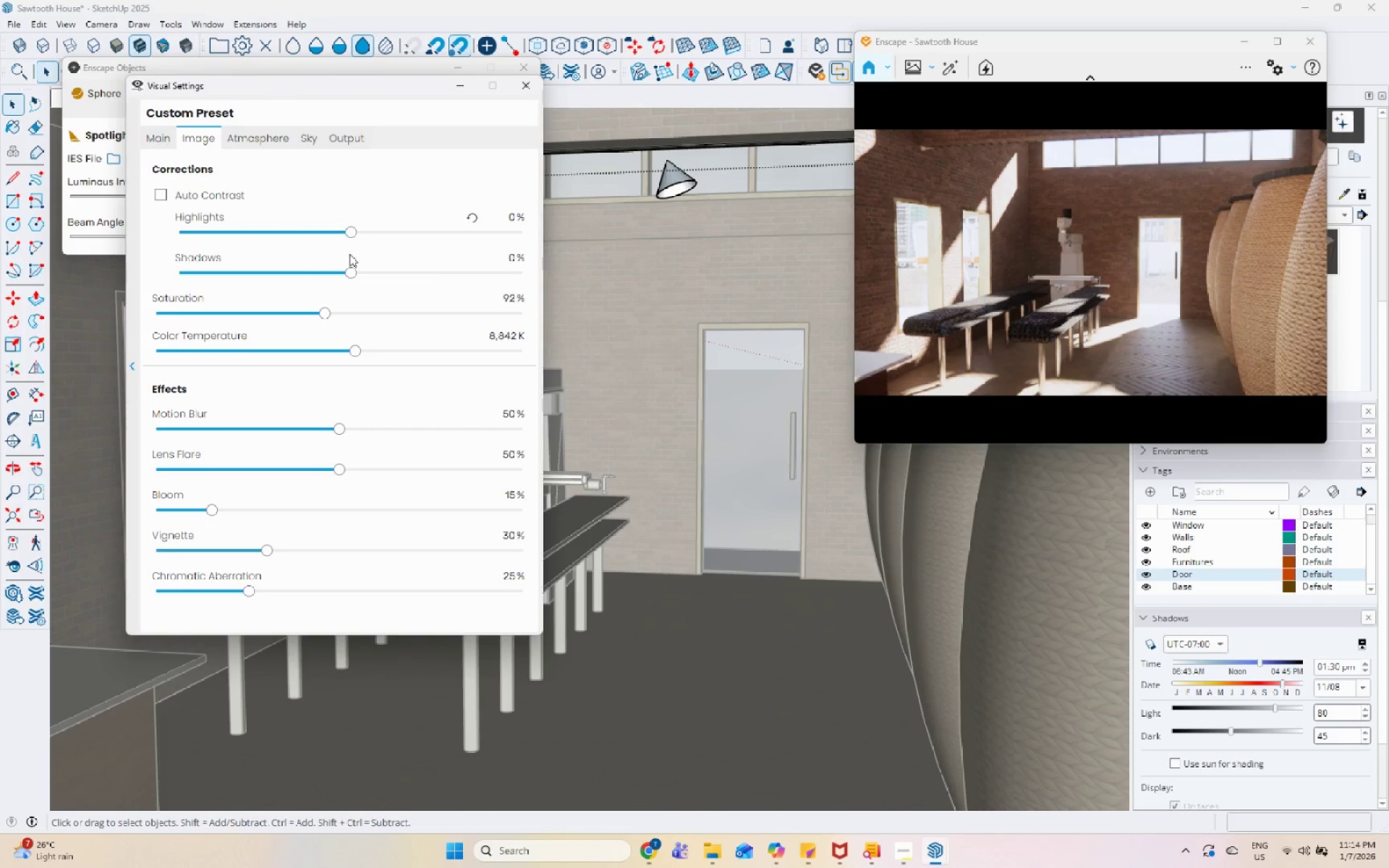 
left_click_drag(start_coordinate=[349, 277], to_coordinate=[294, 278])
 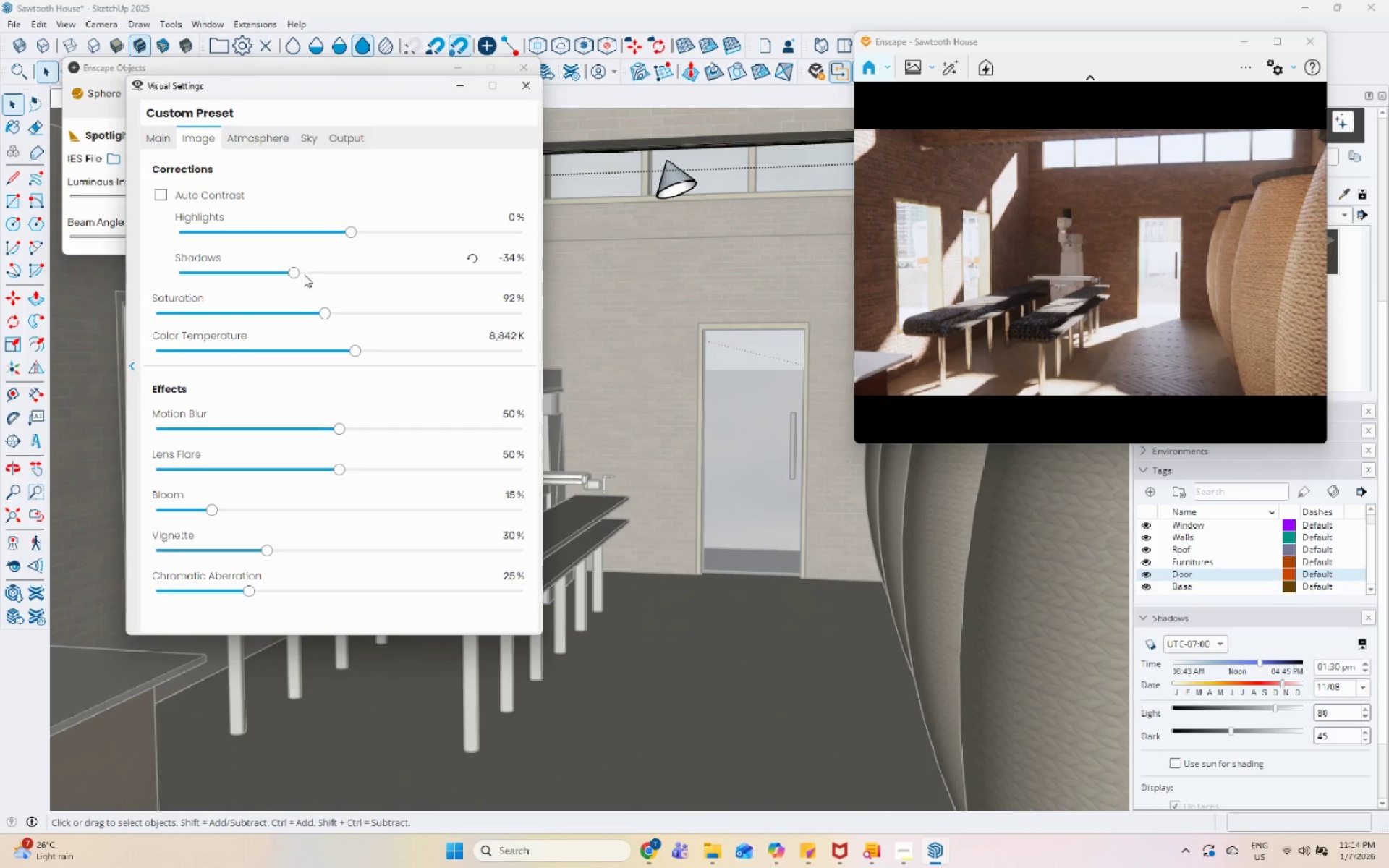 
left_click_drag(start_coordinate=[297, 273], to_coordinate=[415, 298])
 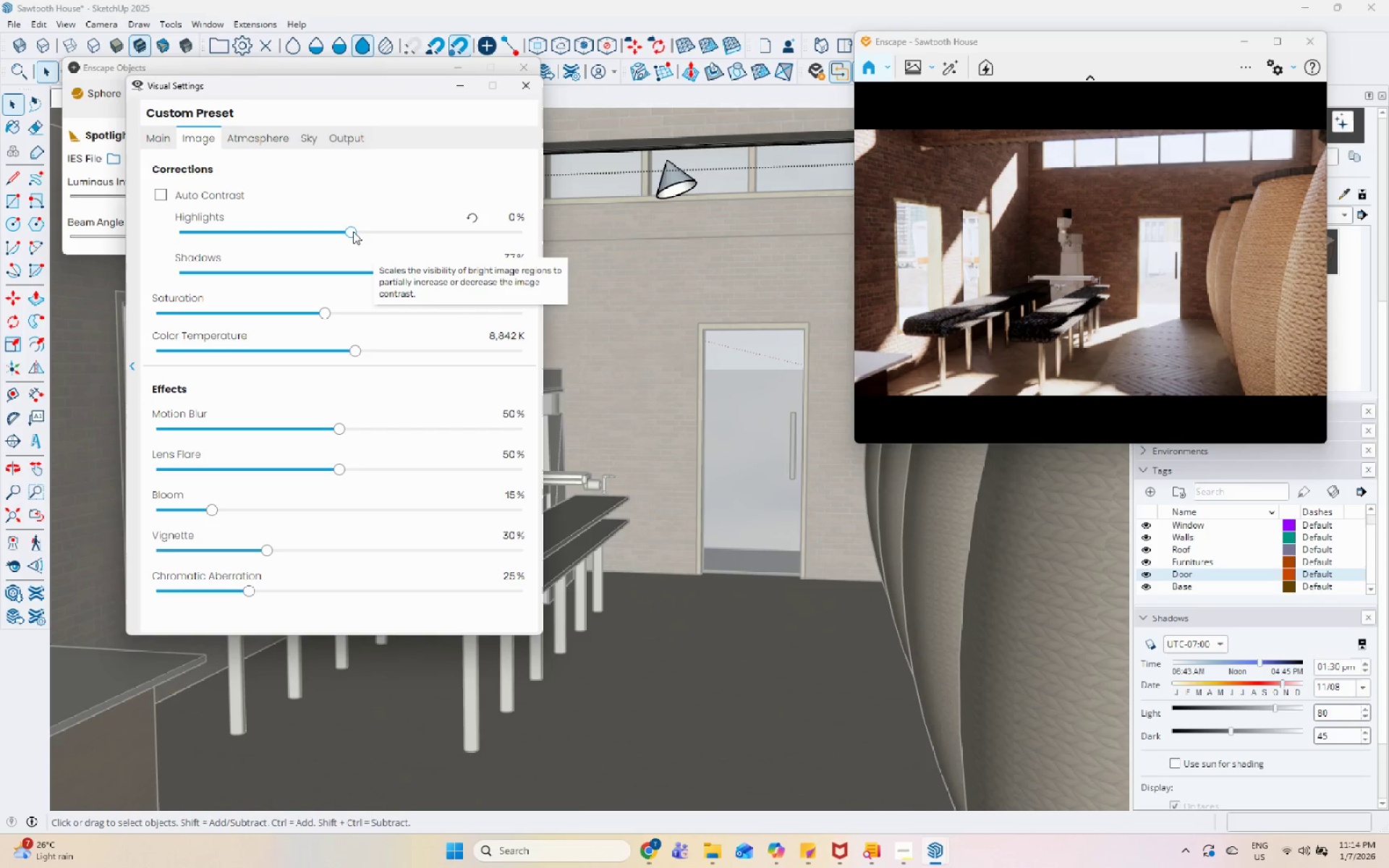 
left_click_drag(start_coordinate=[349, 229], to_coordinate=[200, 263])
 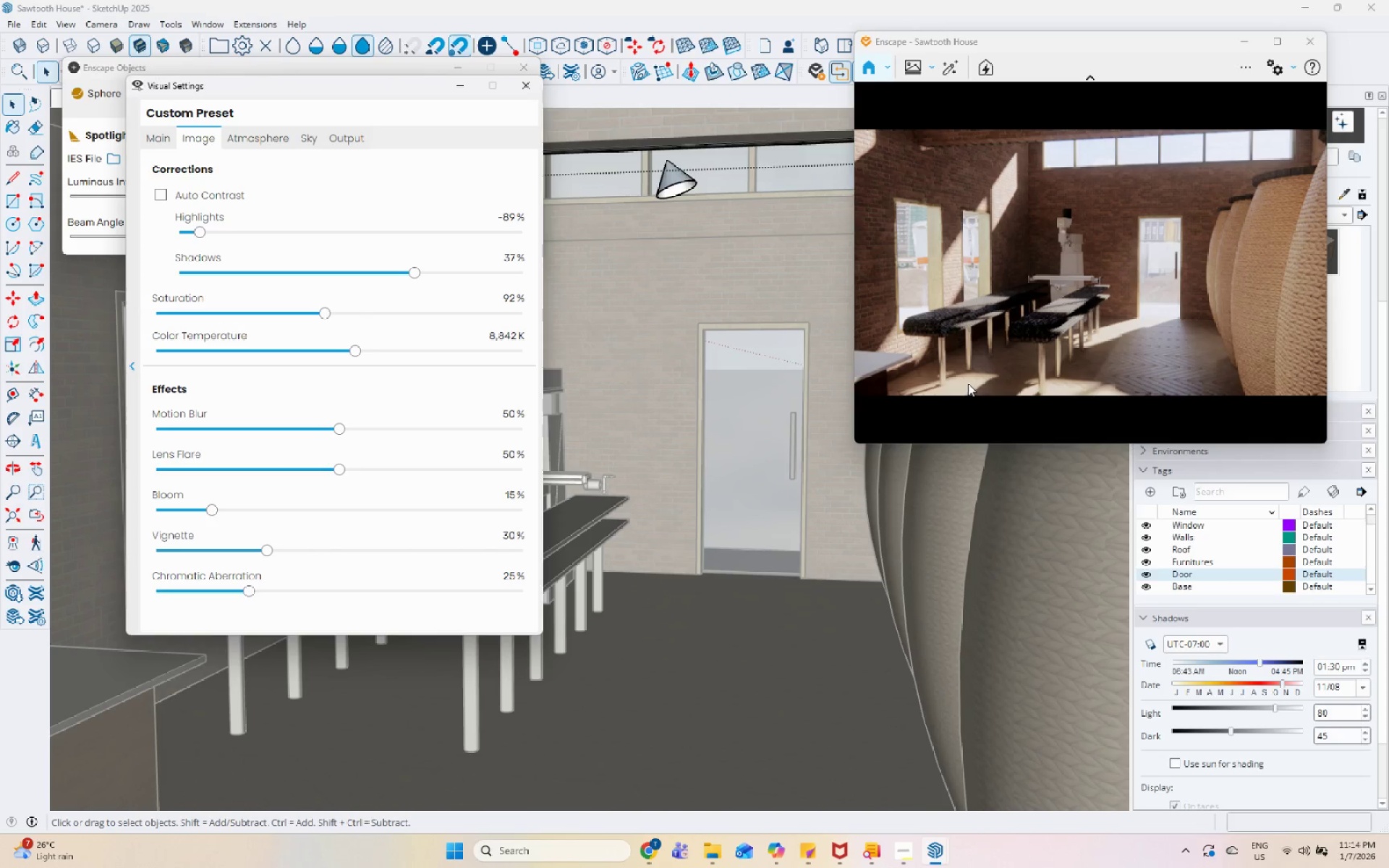 
left_click([993, 359])
 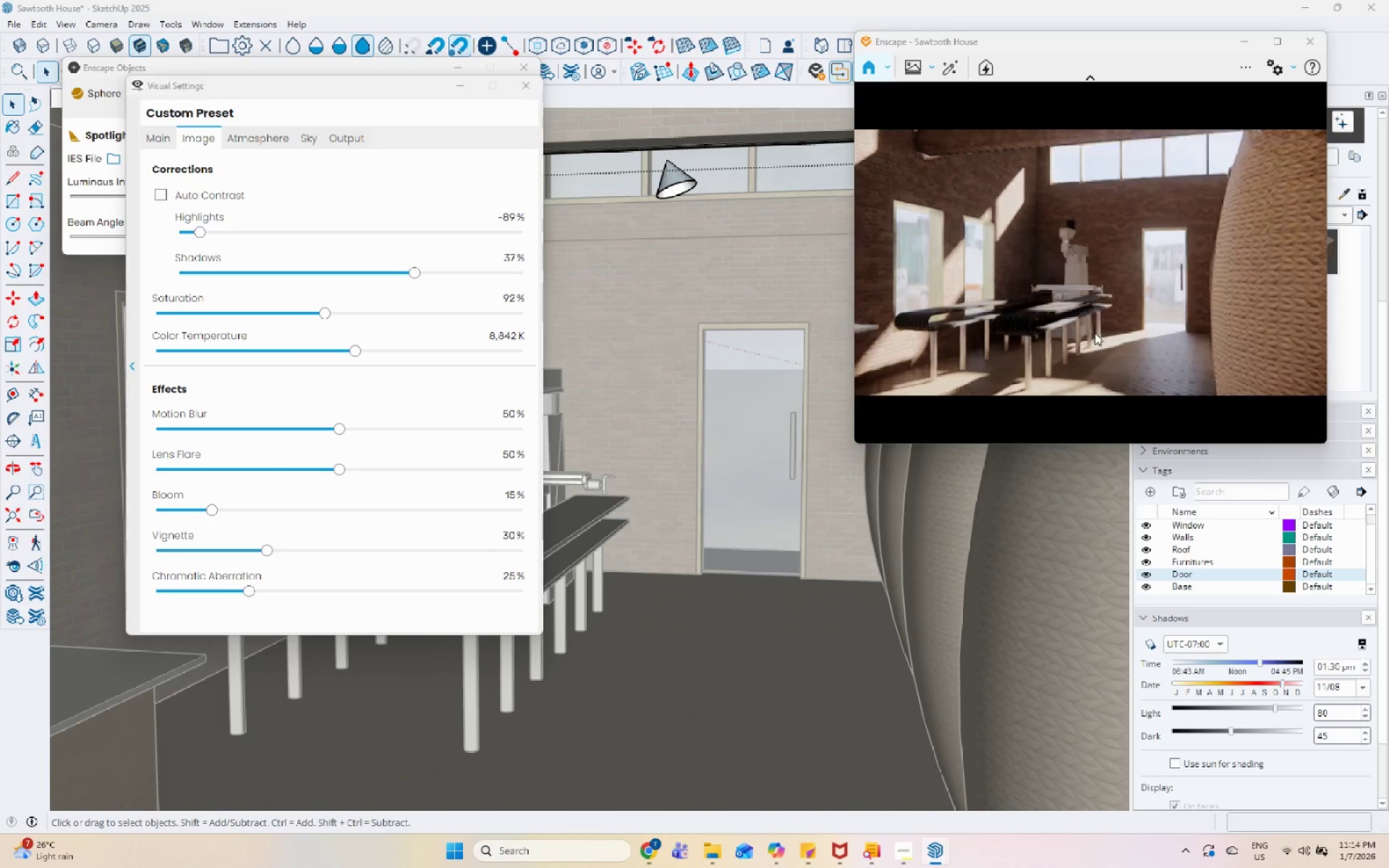 
wait(9.95)
 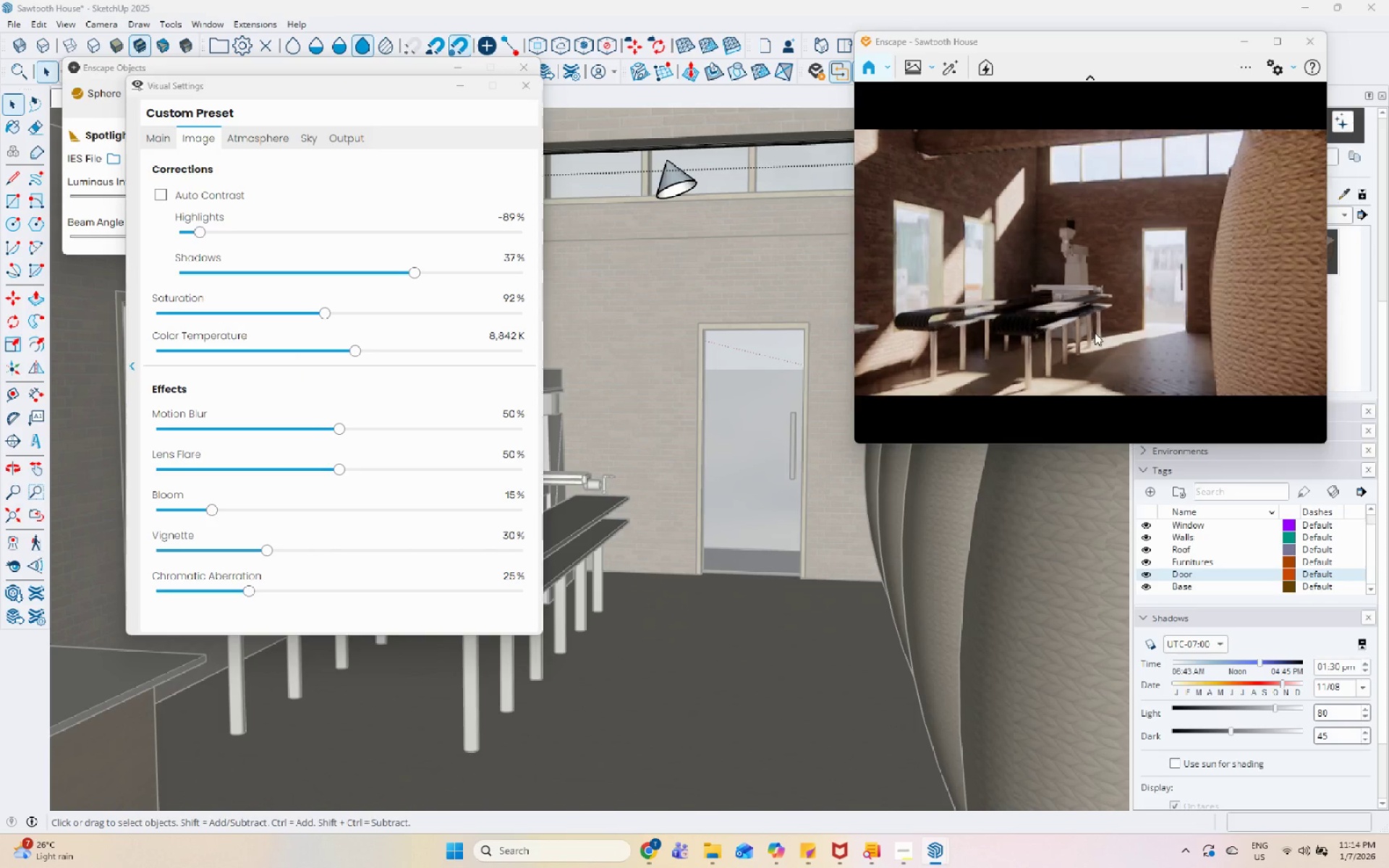 
left_click([20, 482])
 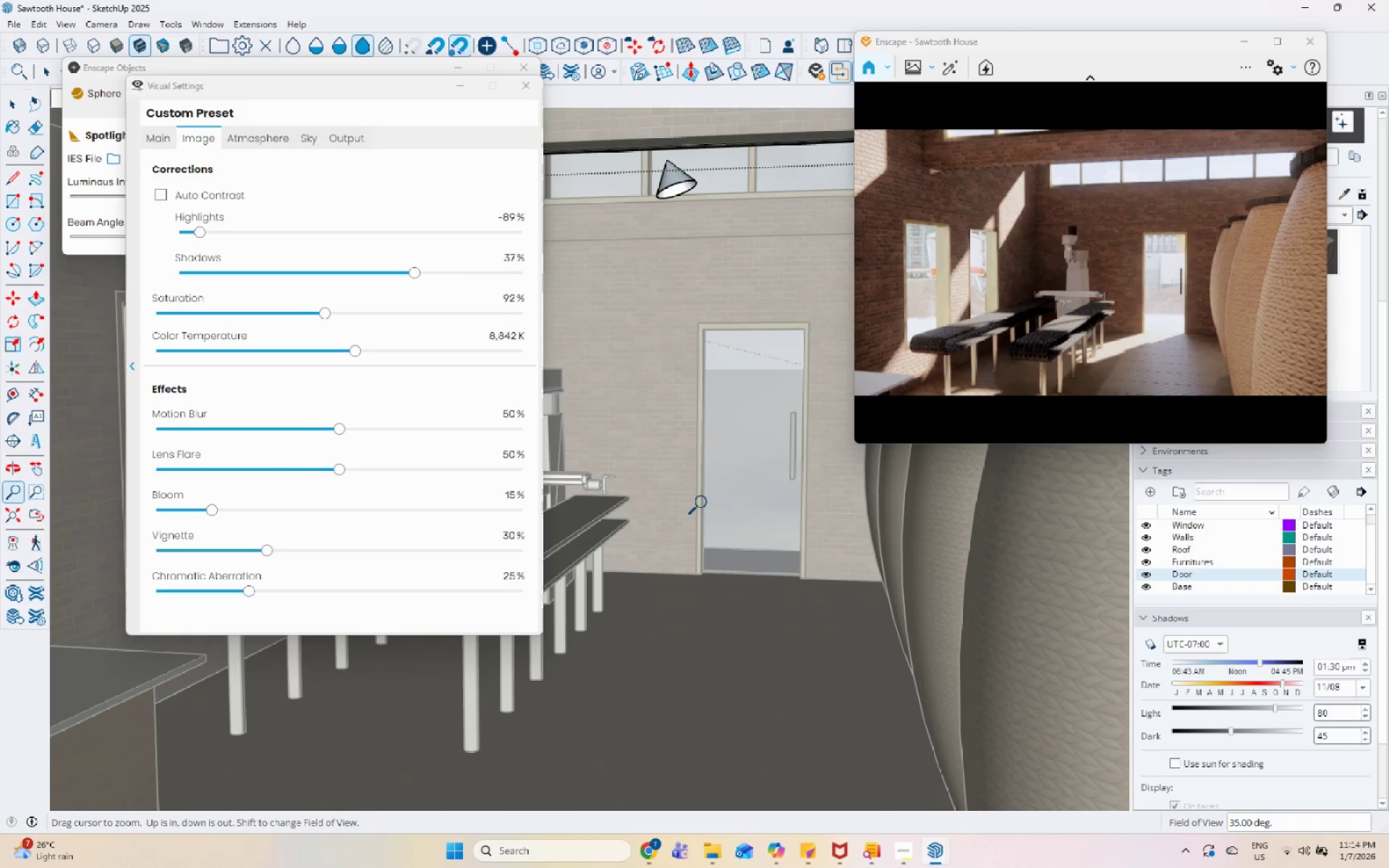 
hold_key(key=ShiftLeft, duration=1.52)
left_click_drag(start_coordinate=[705, 503], to_coordinate=[693, 529])
 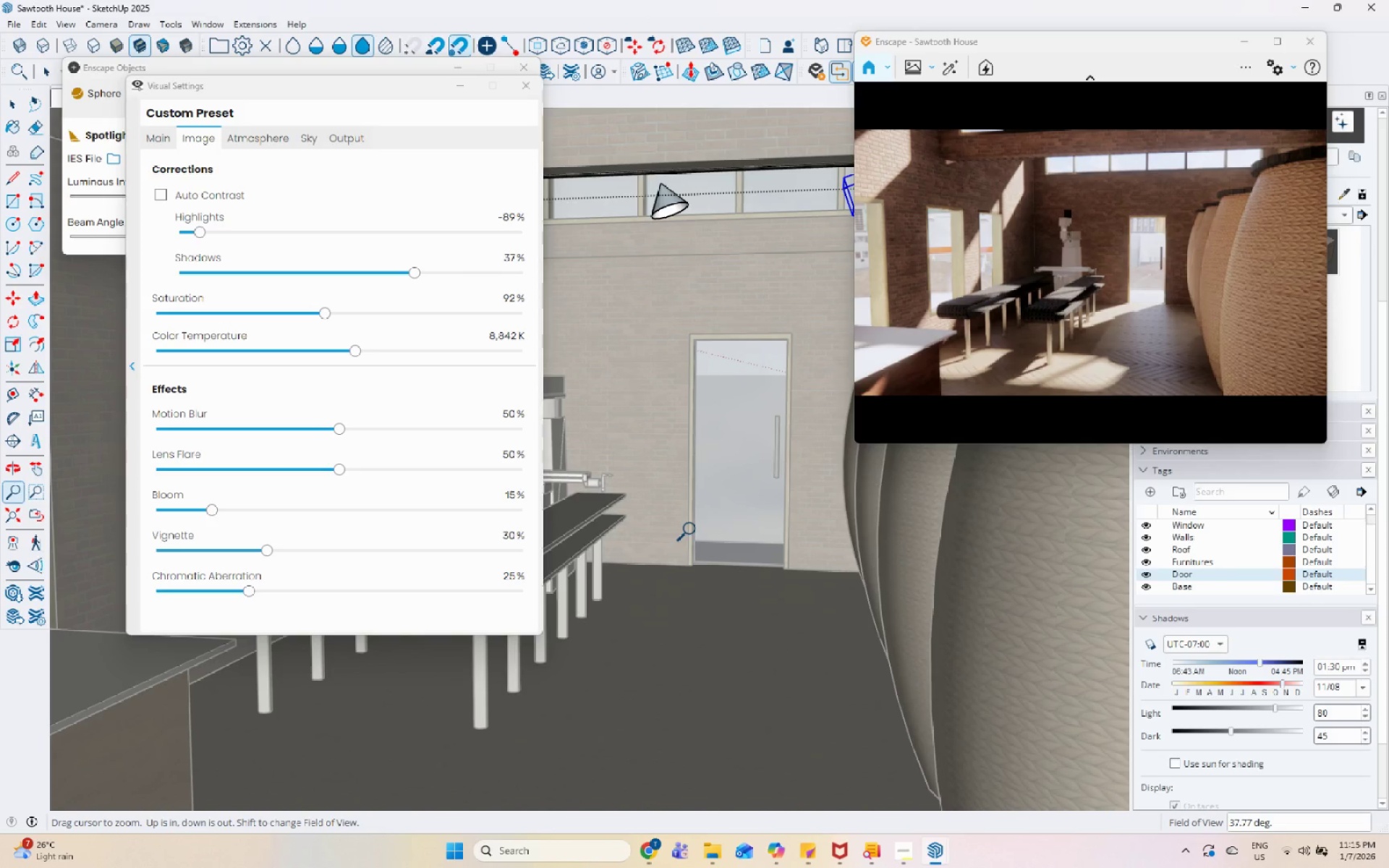 
key(Shift+ShiftLeft)
 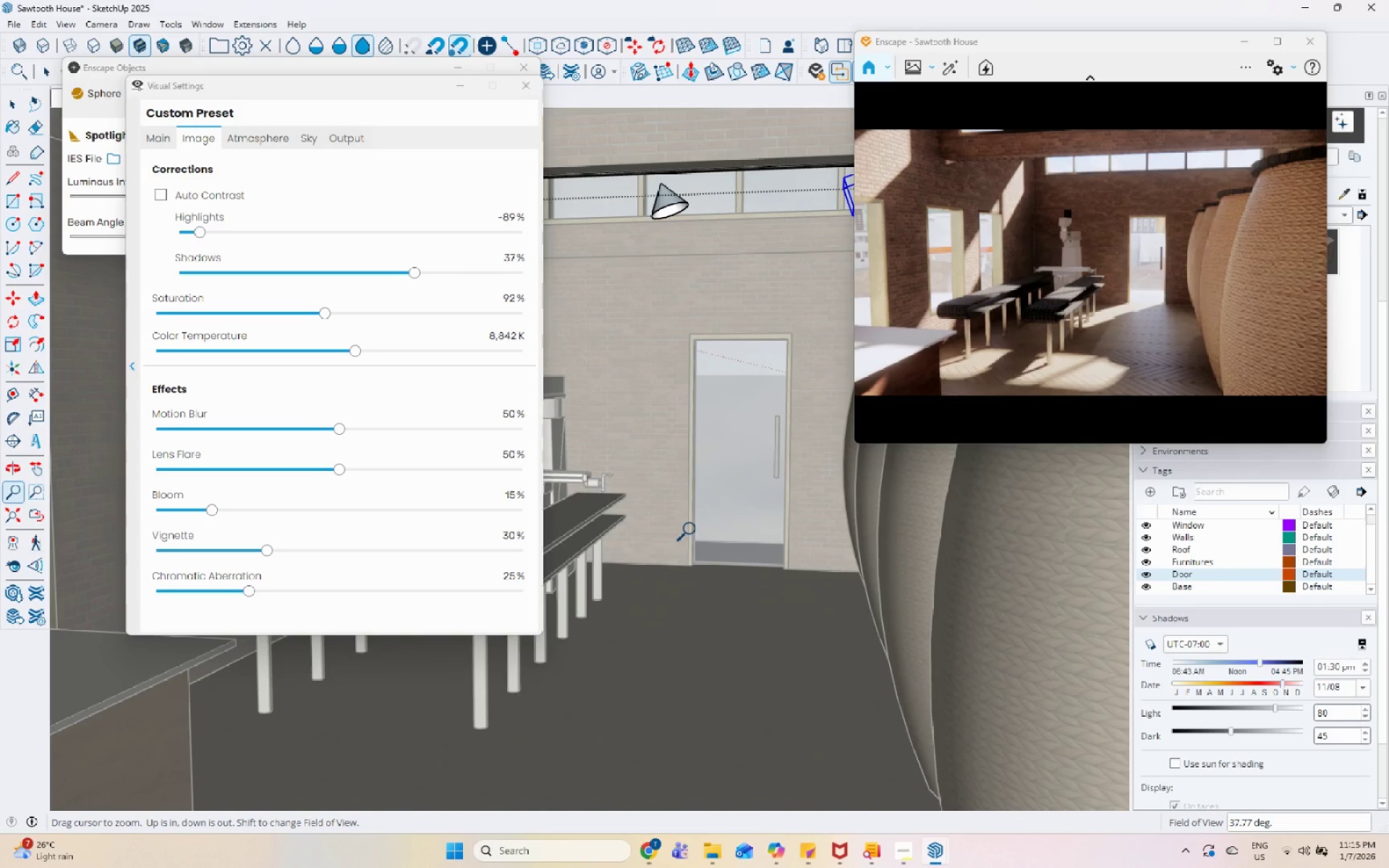 
key(Shift+ShiftLeft)
 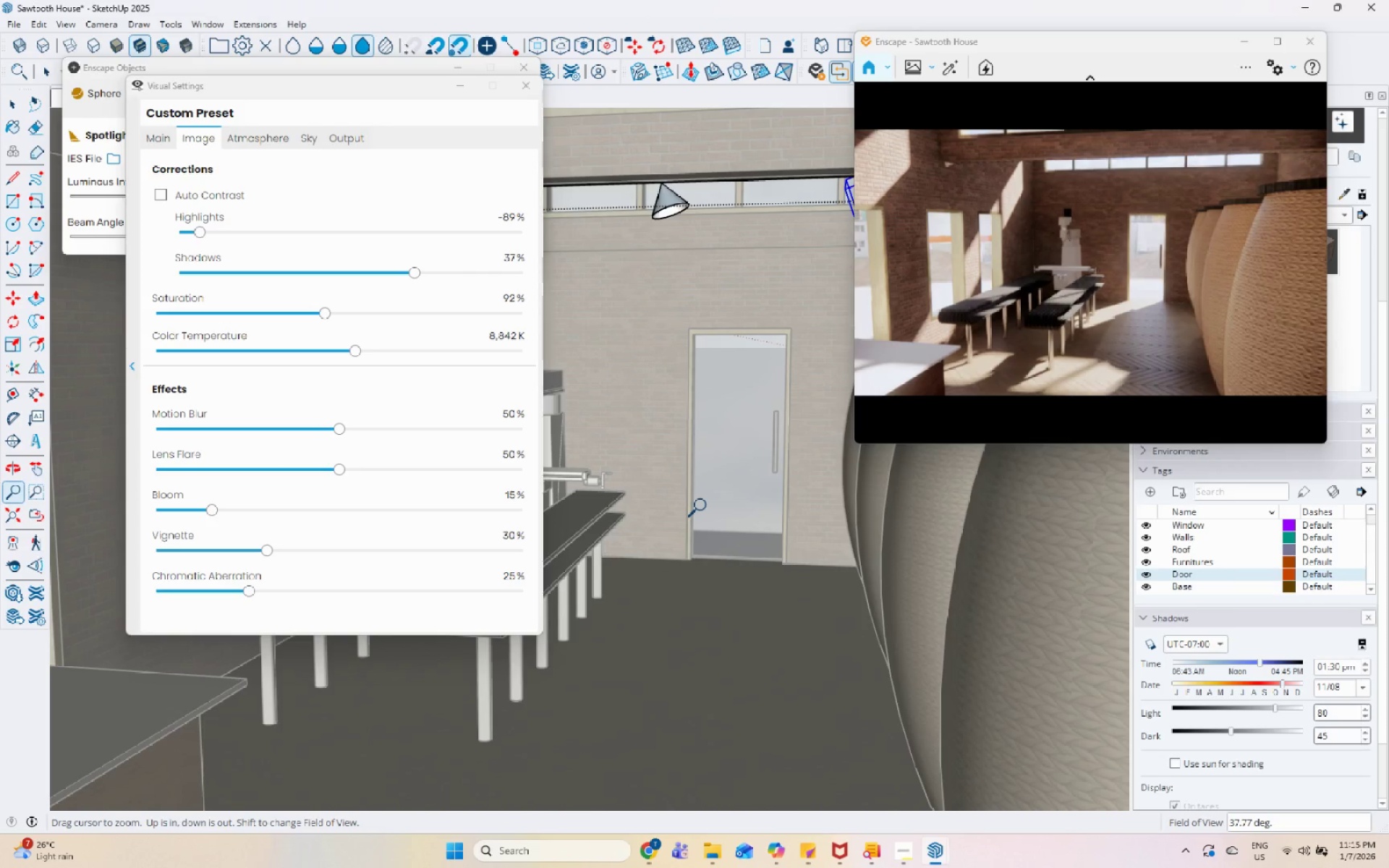 
left_click([248, 132])
 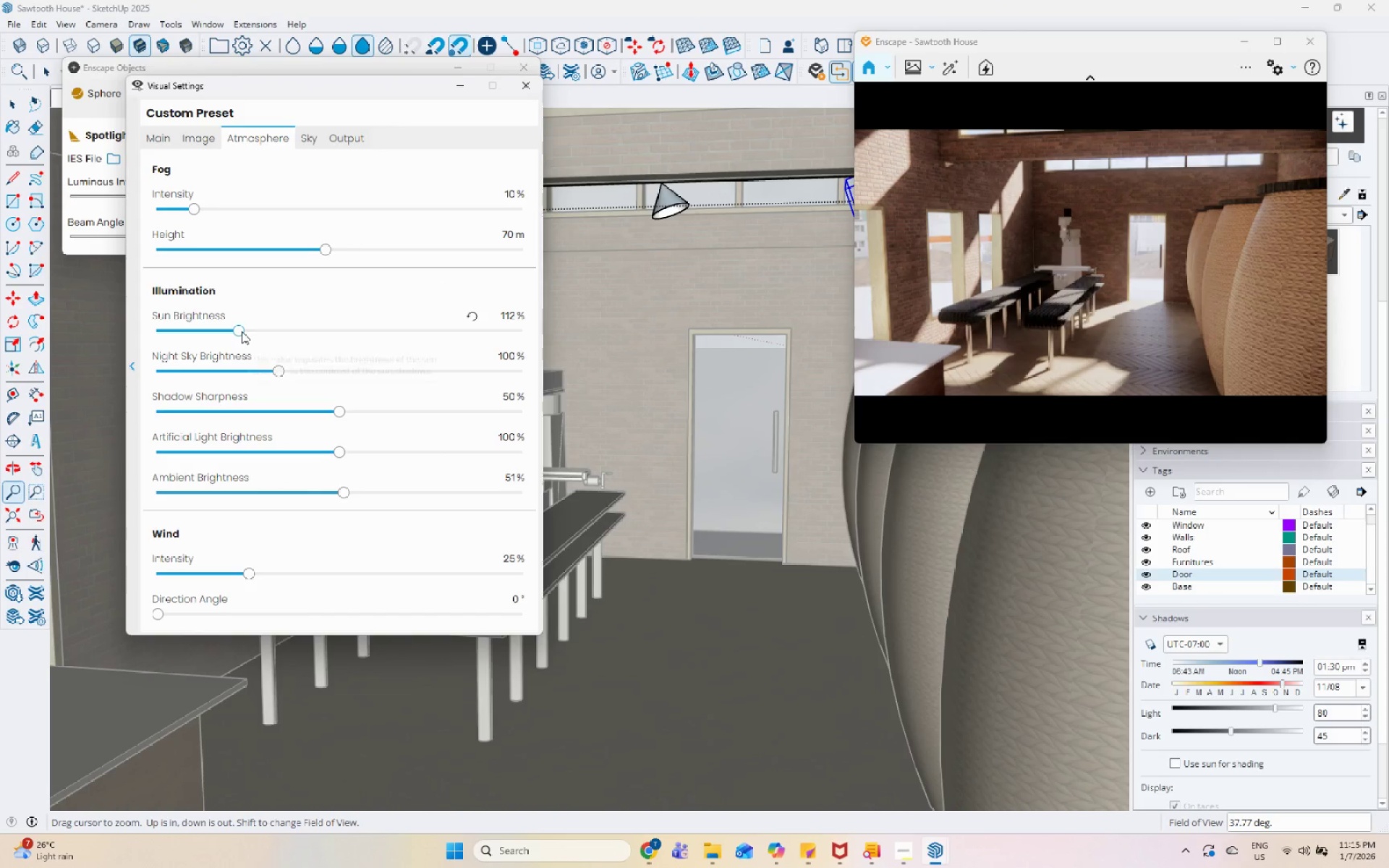 
left_click_drag(start_coordinate=[241, 331], to_coordinate=[224, 329])
 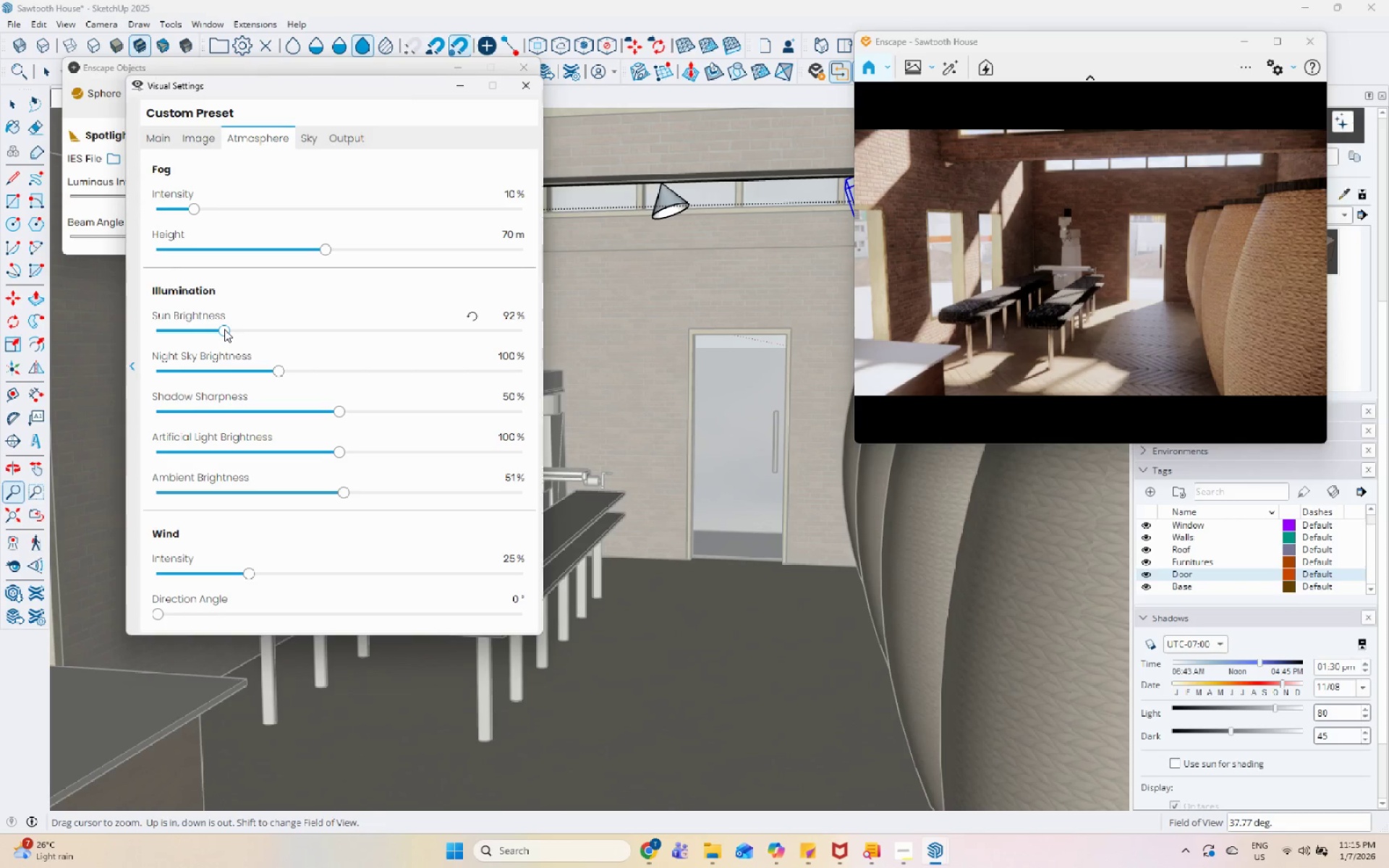 
left_click_drag(start_coordinate=[224, 329], to_coordinate=[215, 328])
 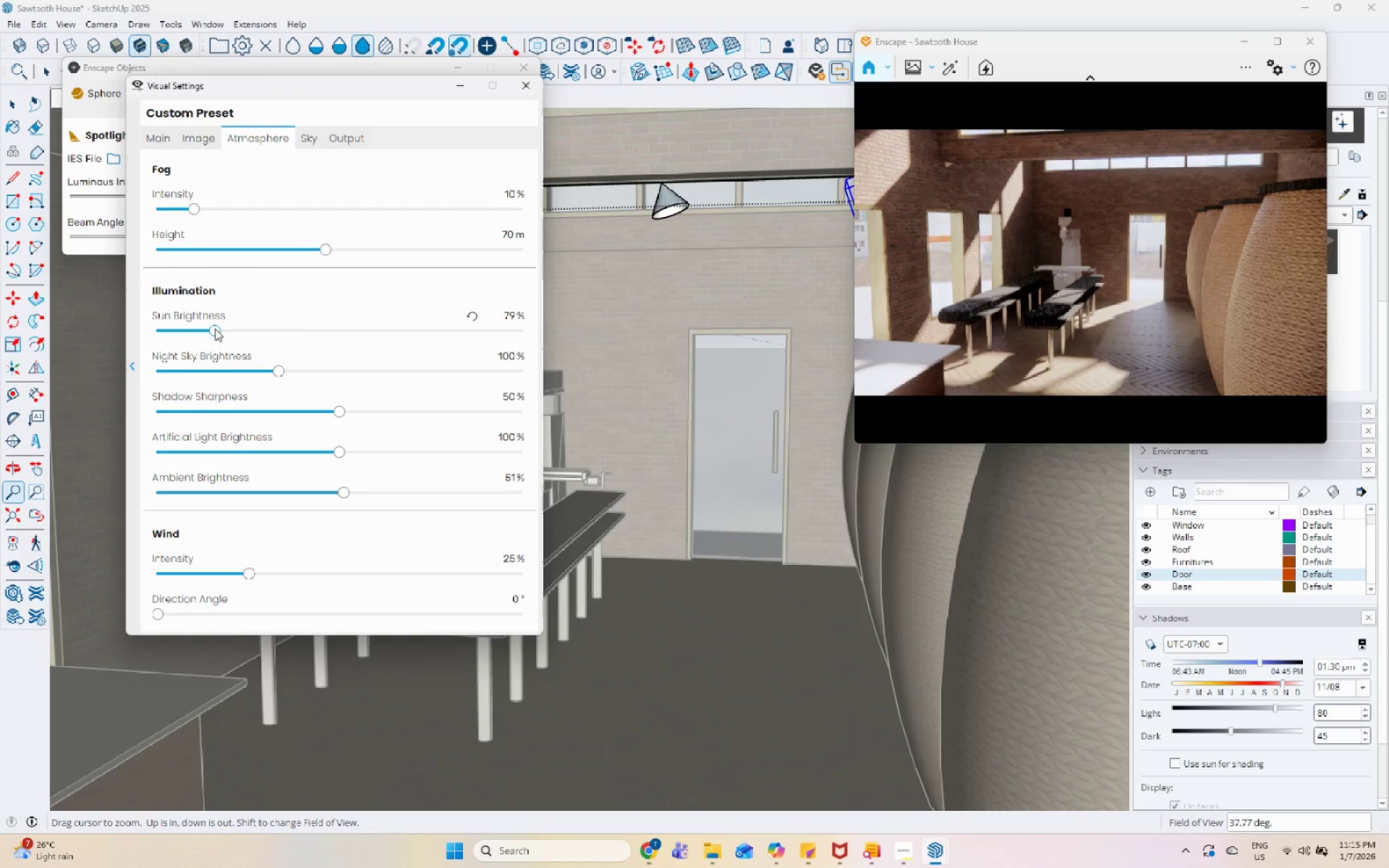 
left_click_drag(start_coordinate=[215, 328], to_coordinate=[211, 328])
 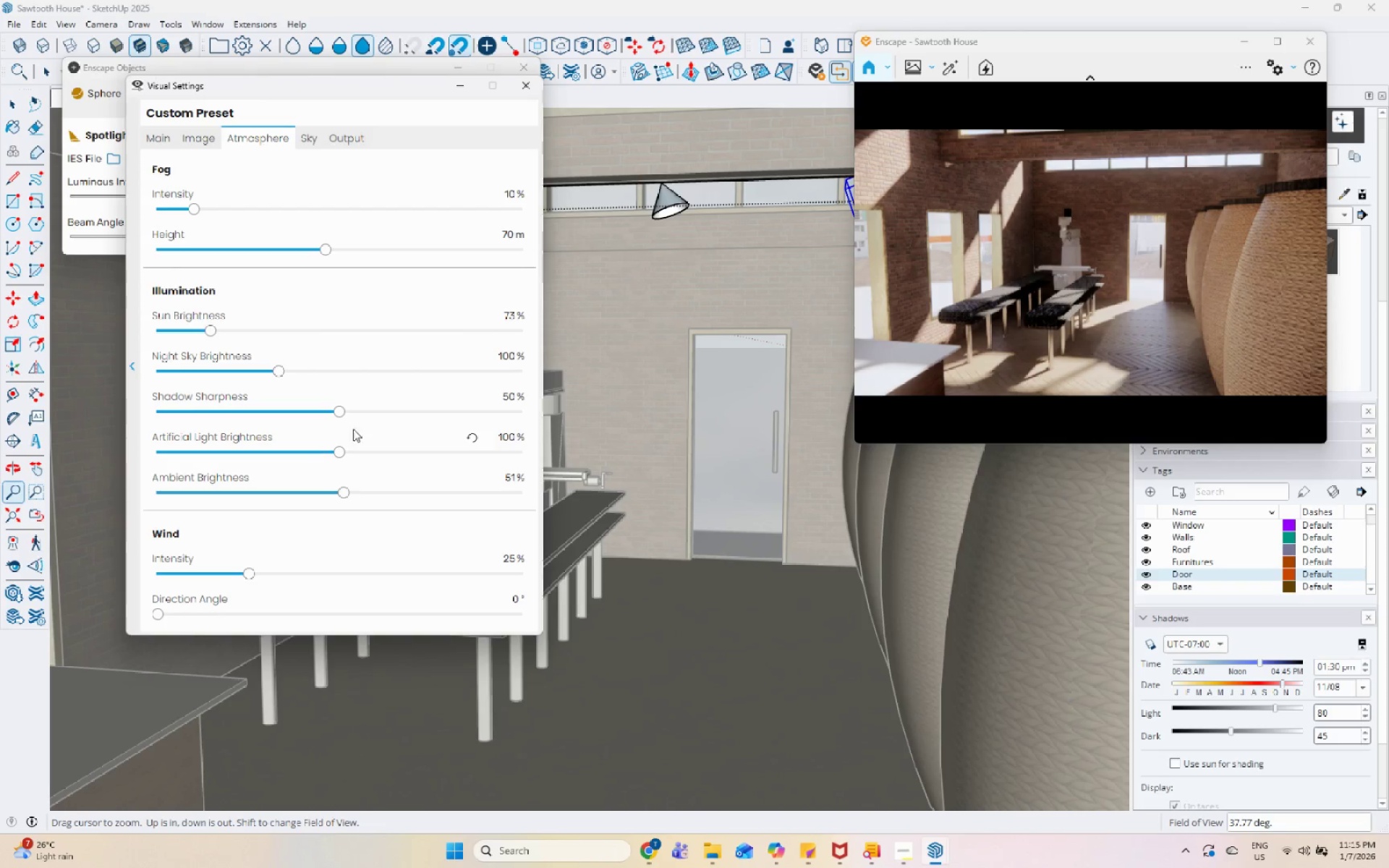 
left_click_drag(start_coordinate=[342, 412], to_coordinate=[364, 414])
 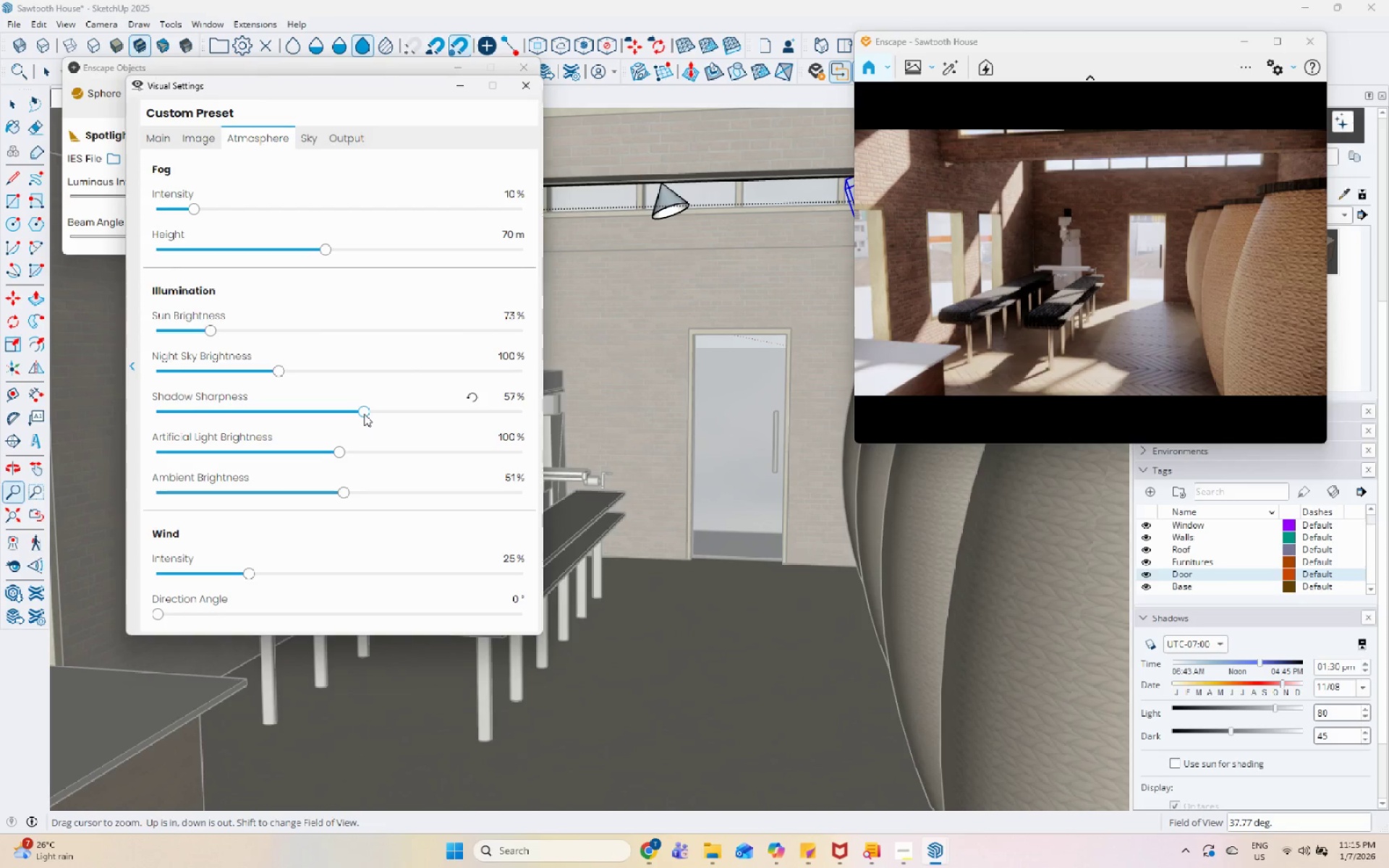 
left_click_drag(start_coordinate=[364, 414], to_coordinate=[205, 425])
 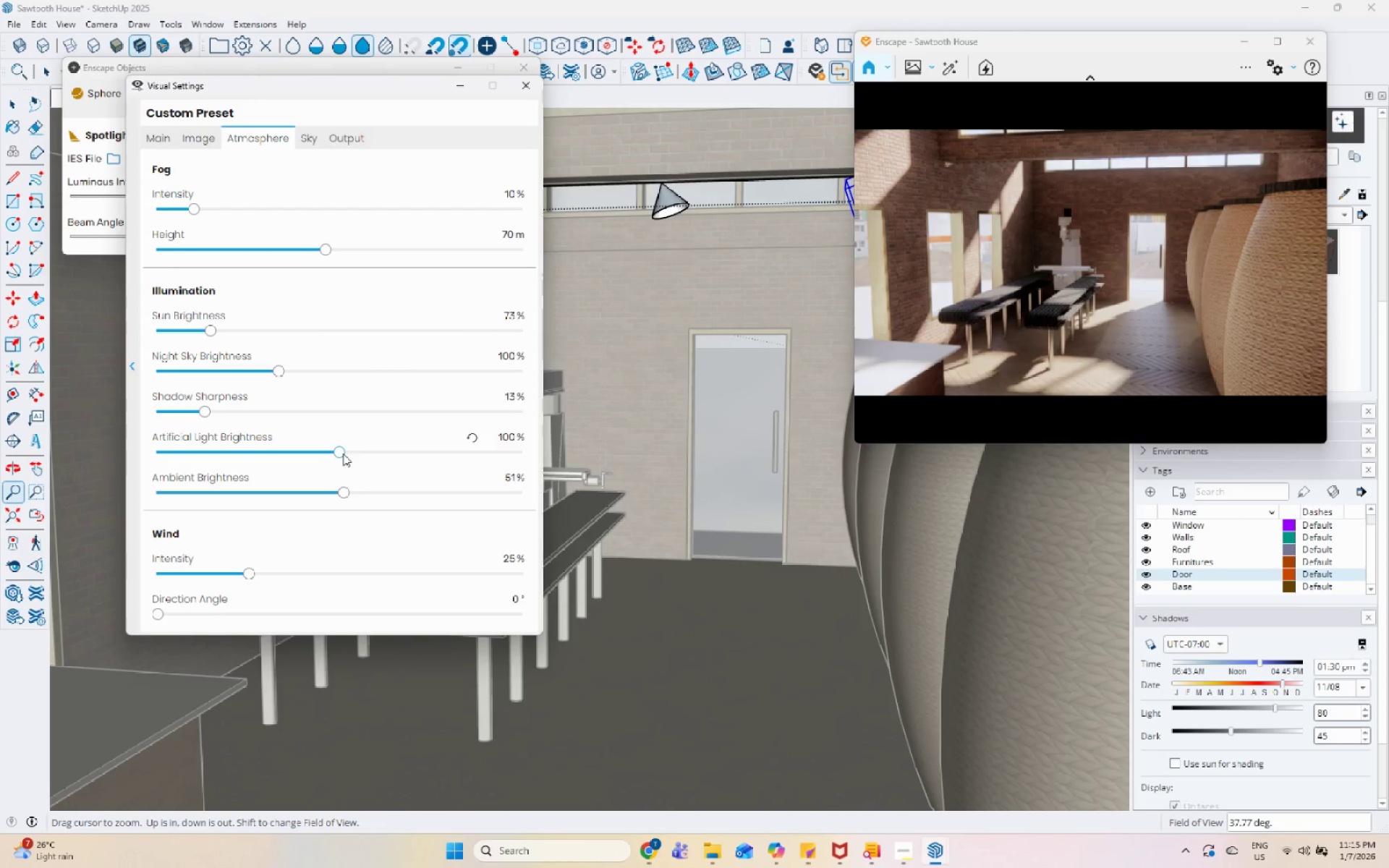 
left_click_drag(start_coordinate=[341, 453], to_coordinate=[322, 454])
 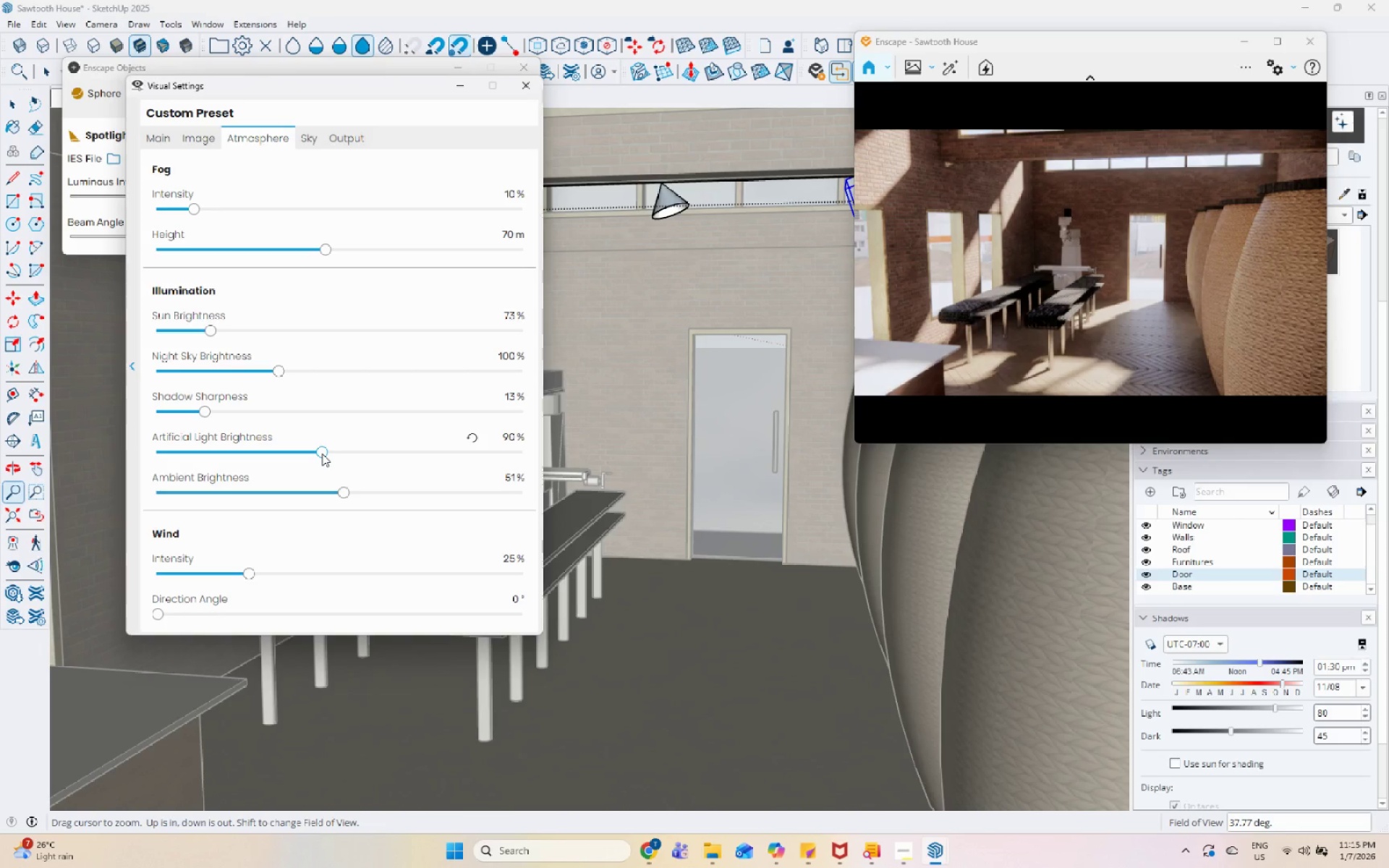 
left_click_drag(start_coordinate=[322, 454], to_coordinate=[315, 451])
 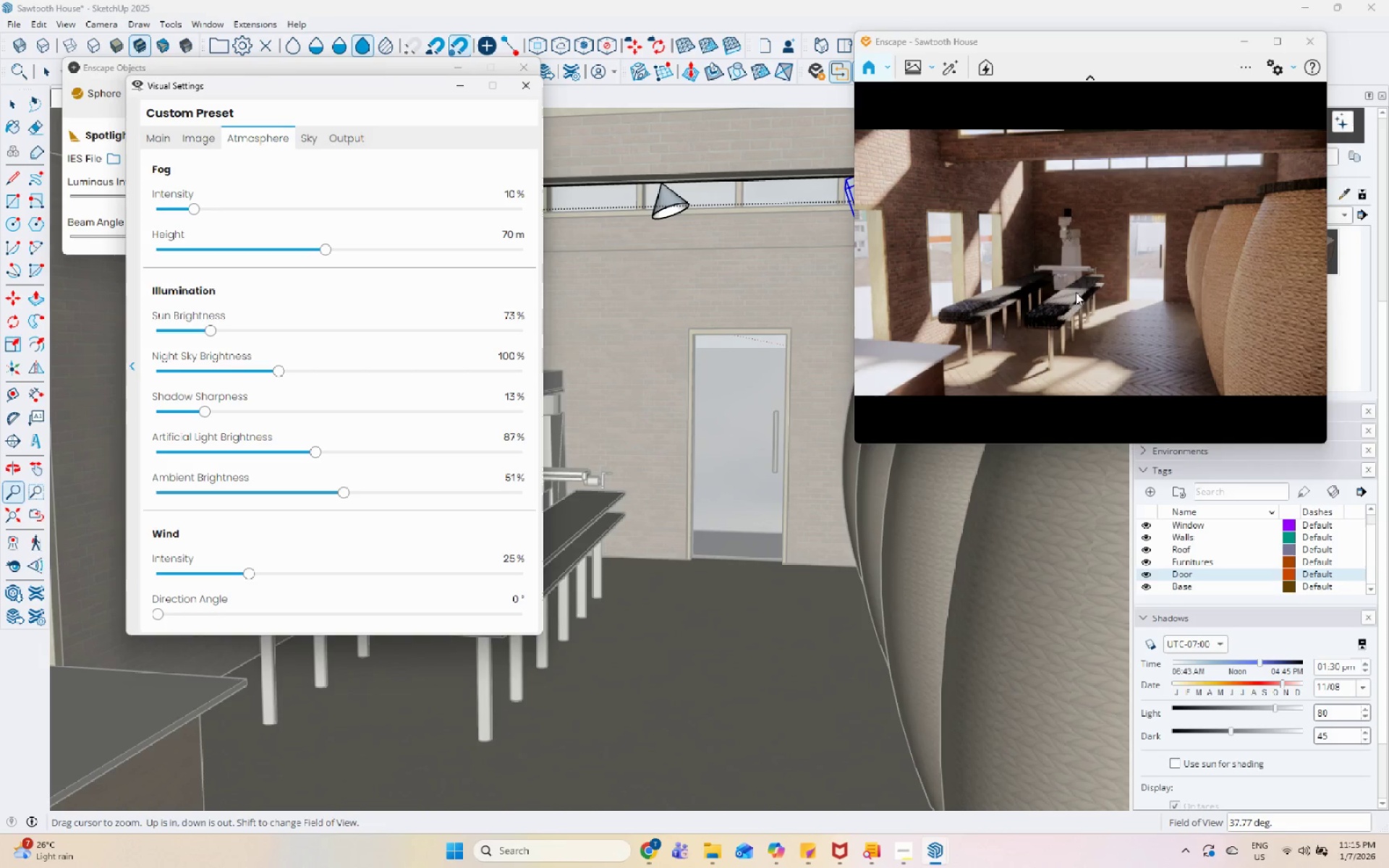 
left_click([1071, 285])
 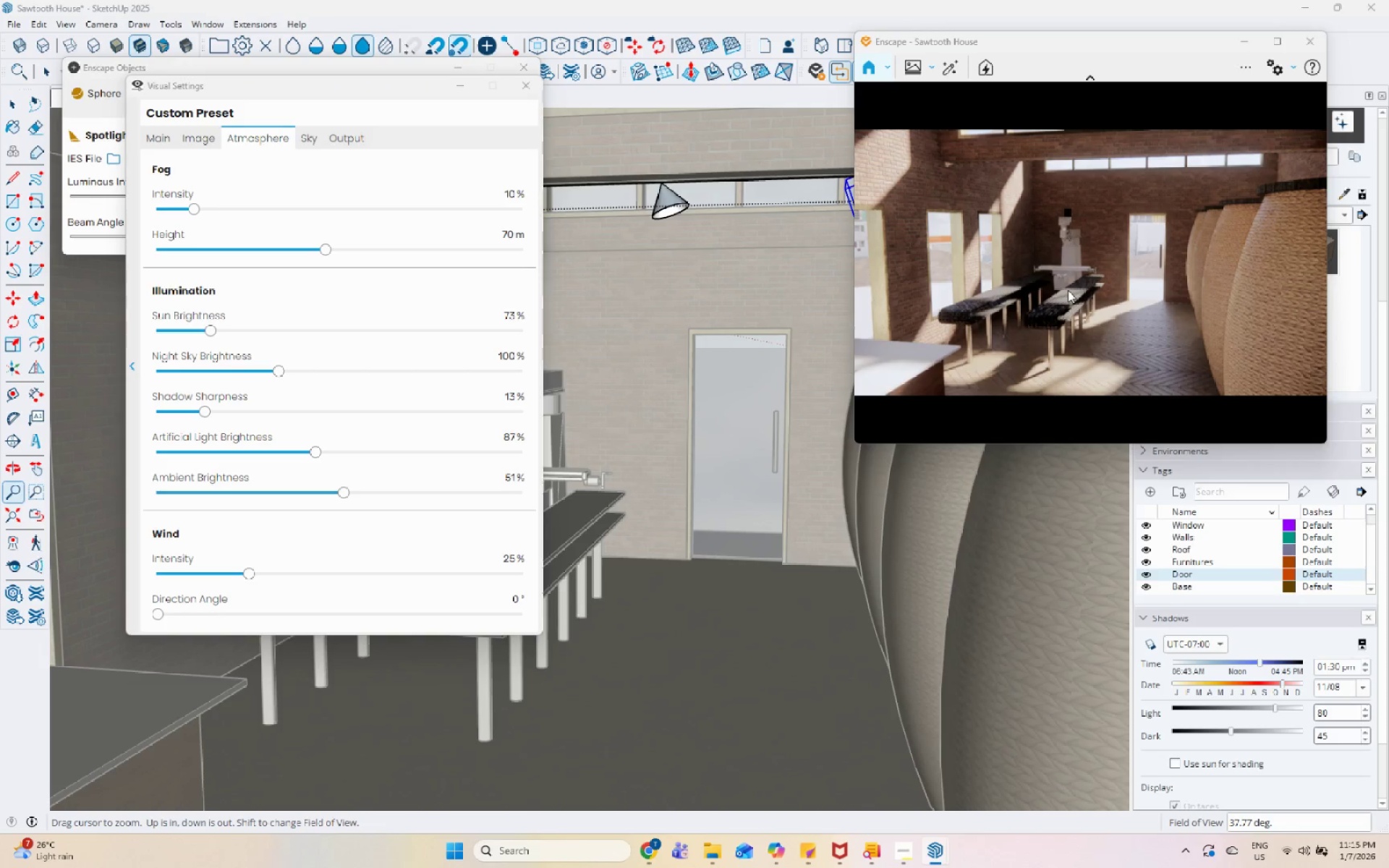 
left_click_drag(start_coordinate=[1068, 290], to_coordinate=[1085, 274])
 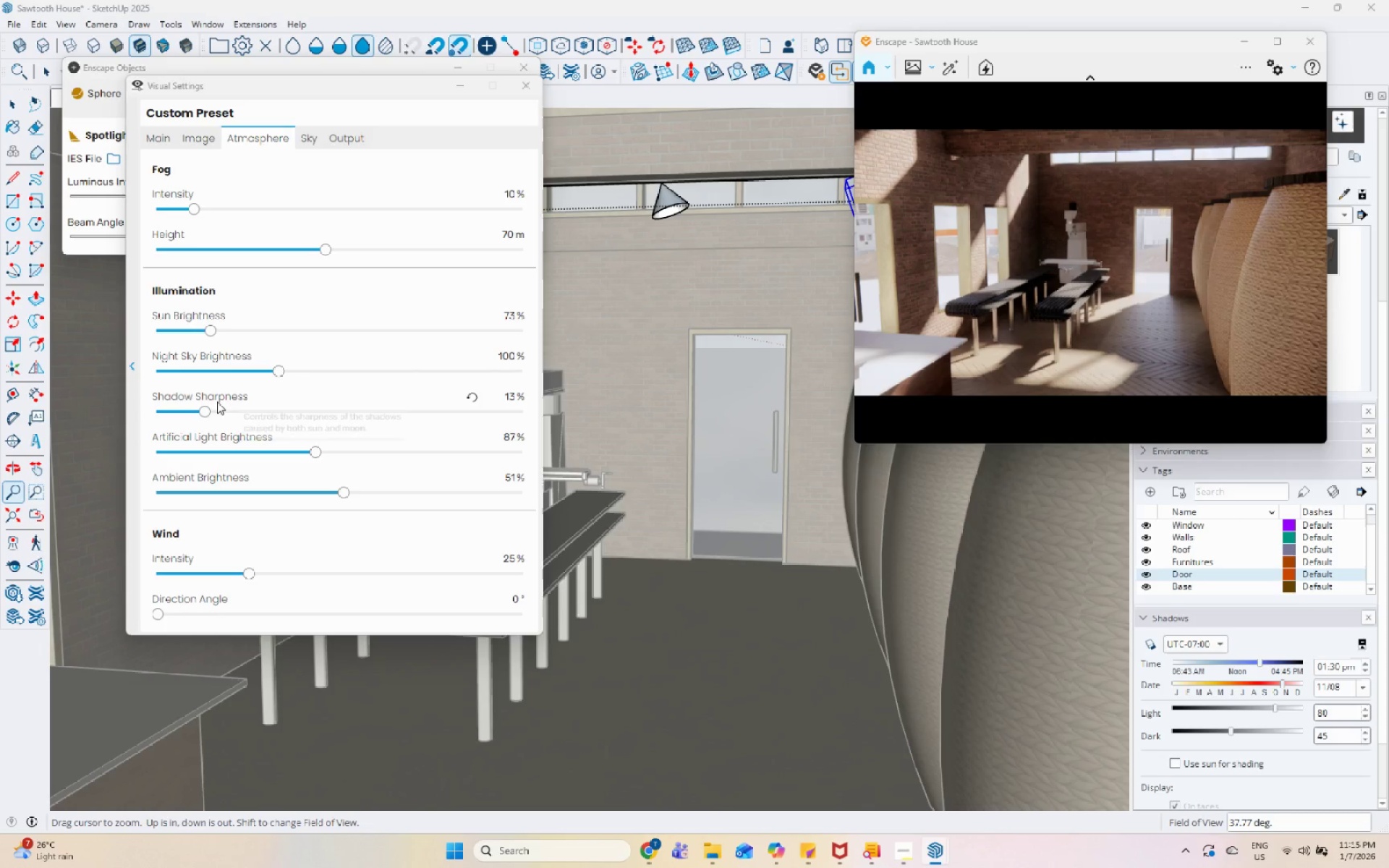 
left_click_drag(start_coordinate=[205, 409], to_coordinate=[190, 409])
 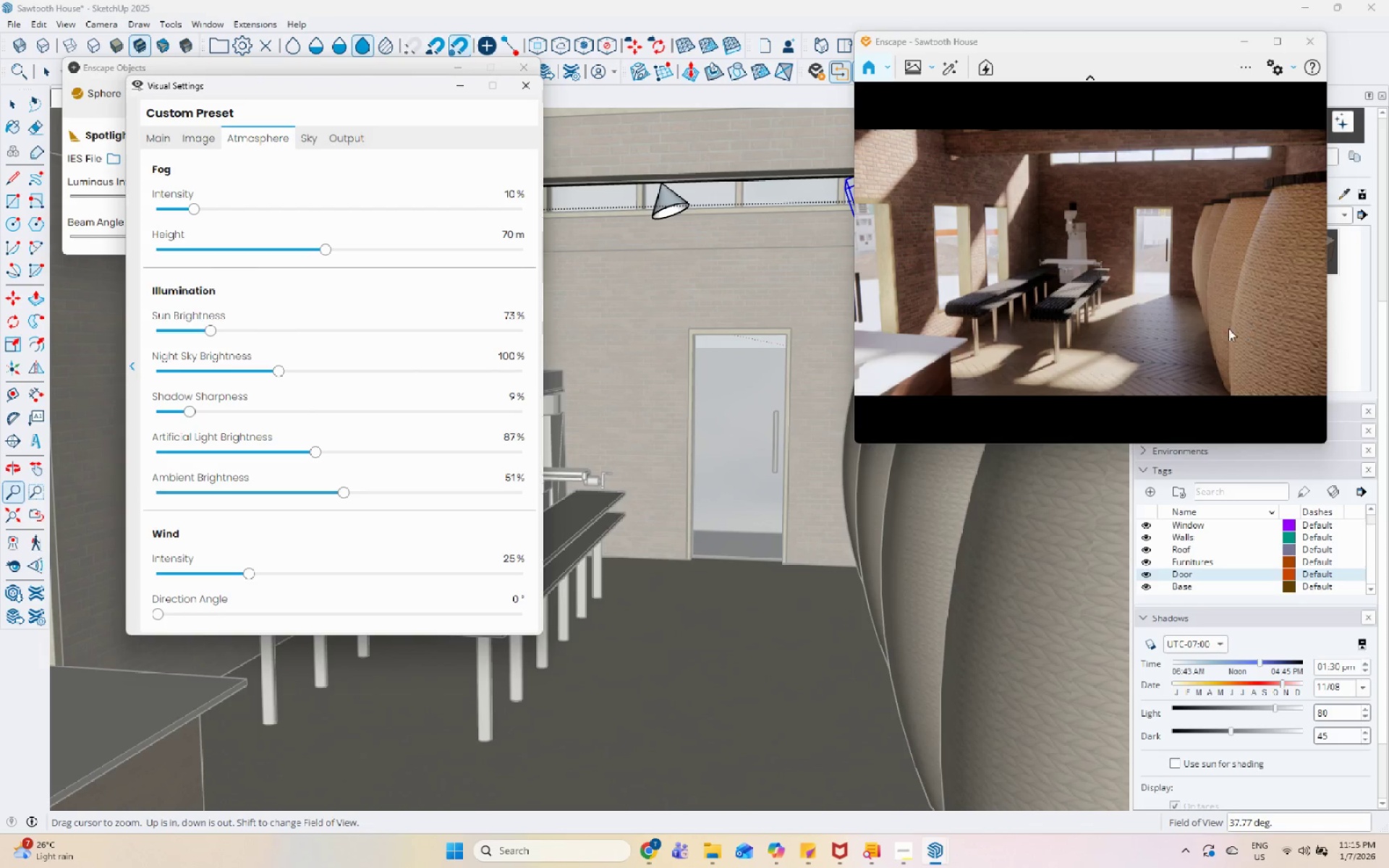 
left_click_drag(start_coordinate=[1118, 326], to_coordinate=[1089, 259])
 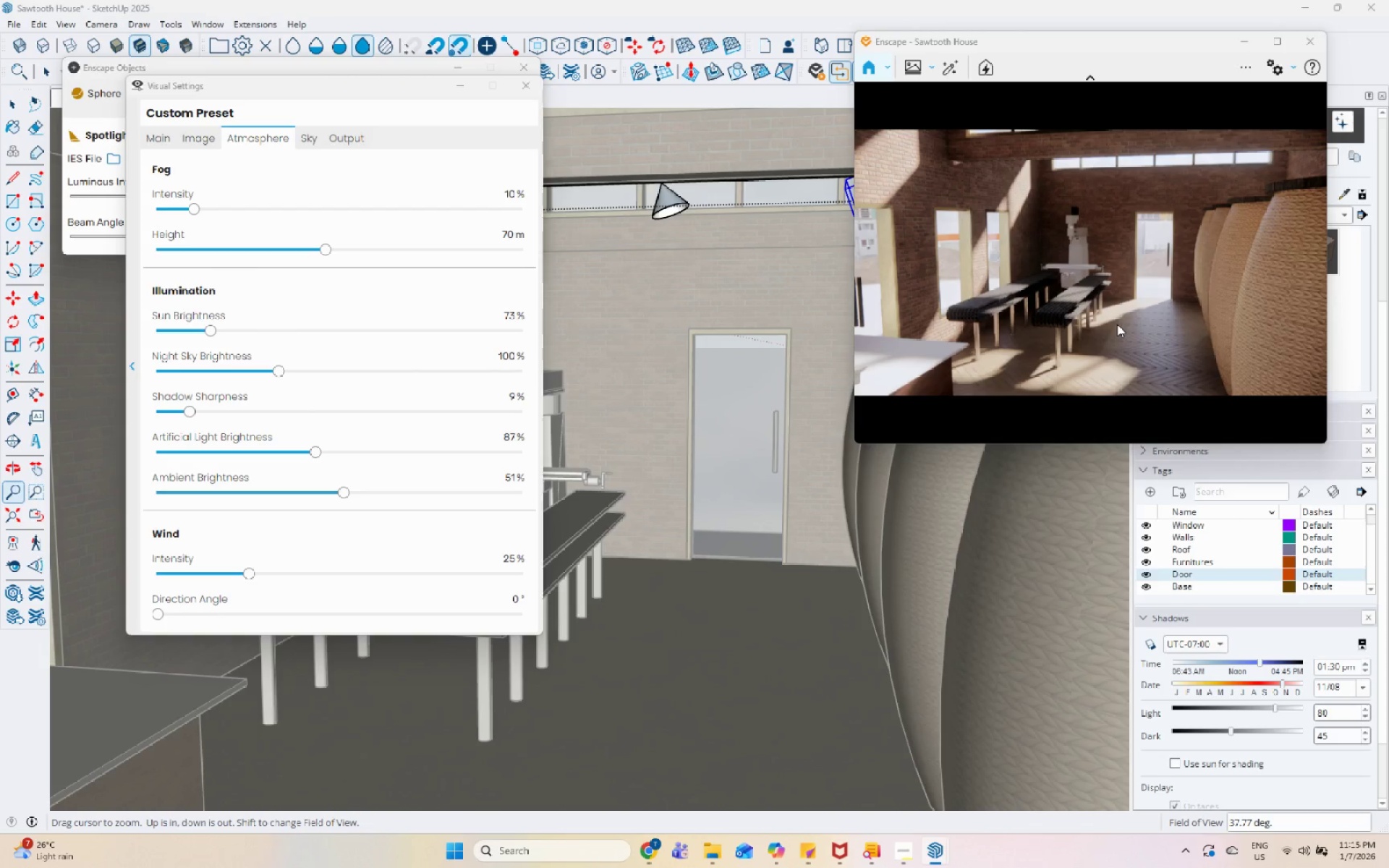 
left_click_drag(start_coordinate=[1116, 331], to_coordinate=[1094, 273])
 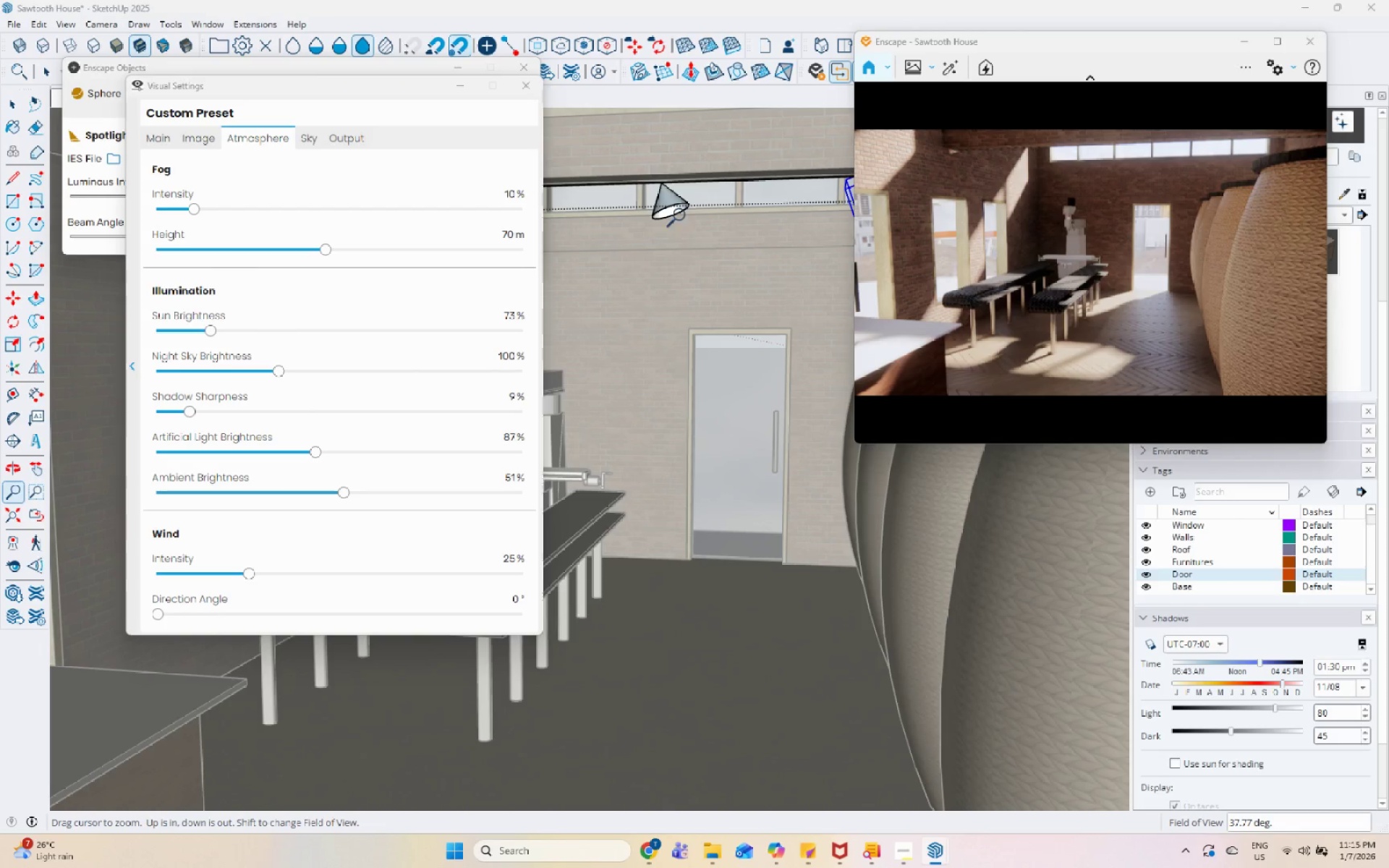 
left_click([917, 65])
 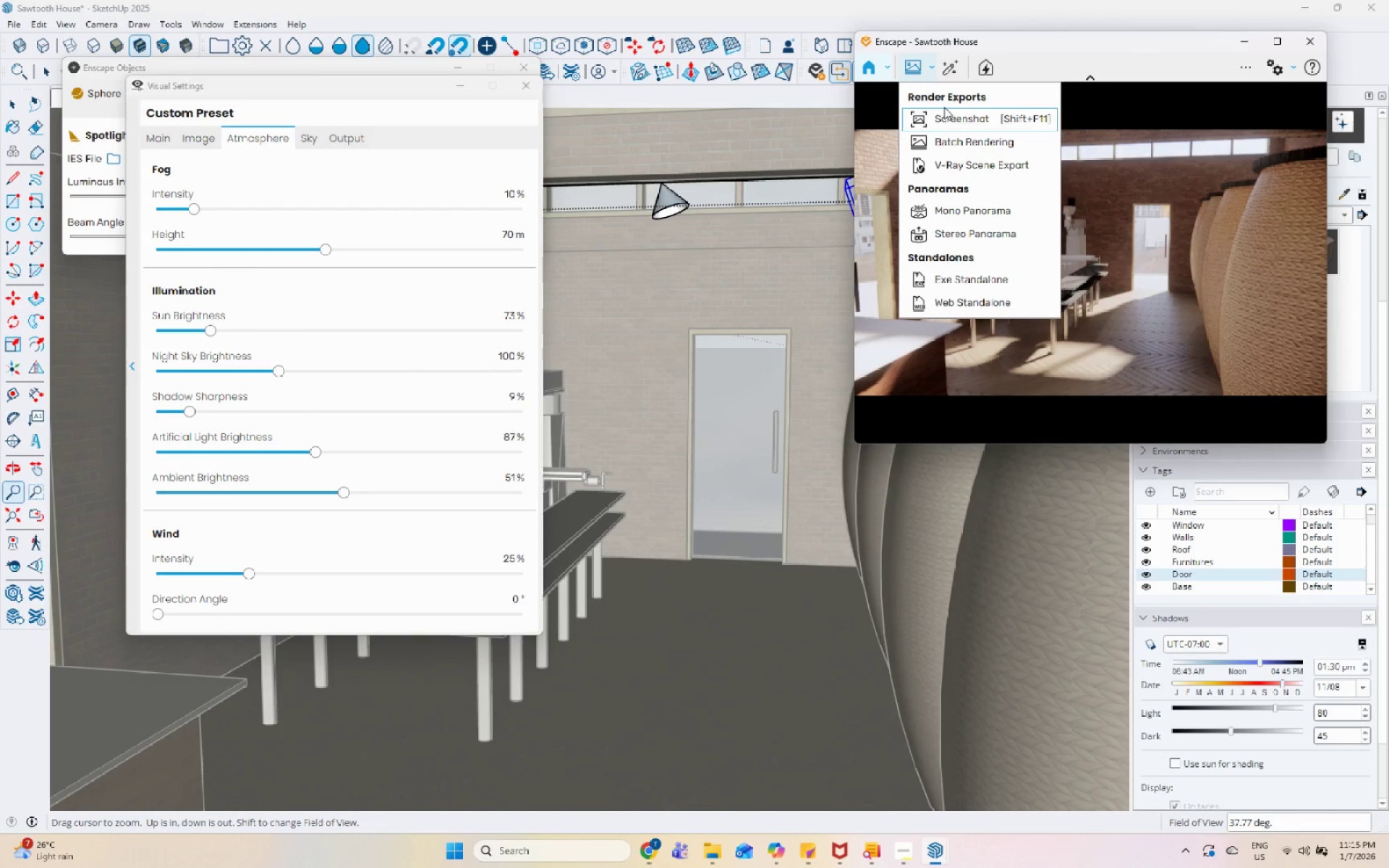 
left_click([946, 114])
 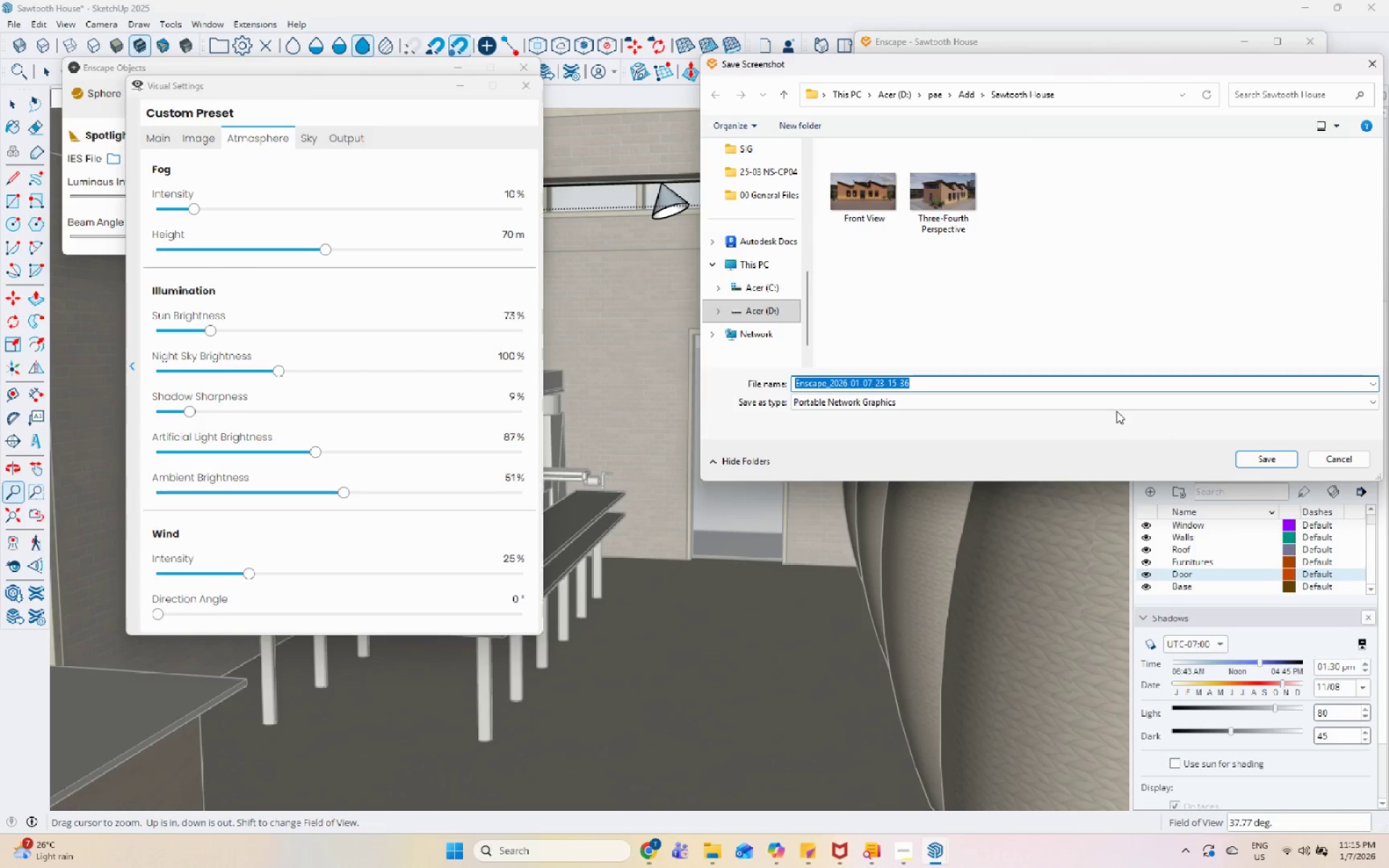 
type(iNTERIOR)
key(Backspace)
key(Backspace)
key(Backspace)
key(Backspace)
key(Backspace)
key(Backspace)
key(Backspace)
key(Backspace)
type(Interior Pr)
key(Backspace)
type(erspective)
 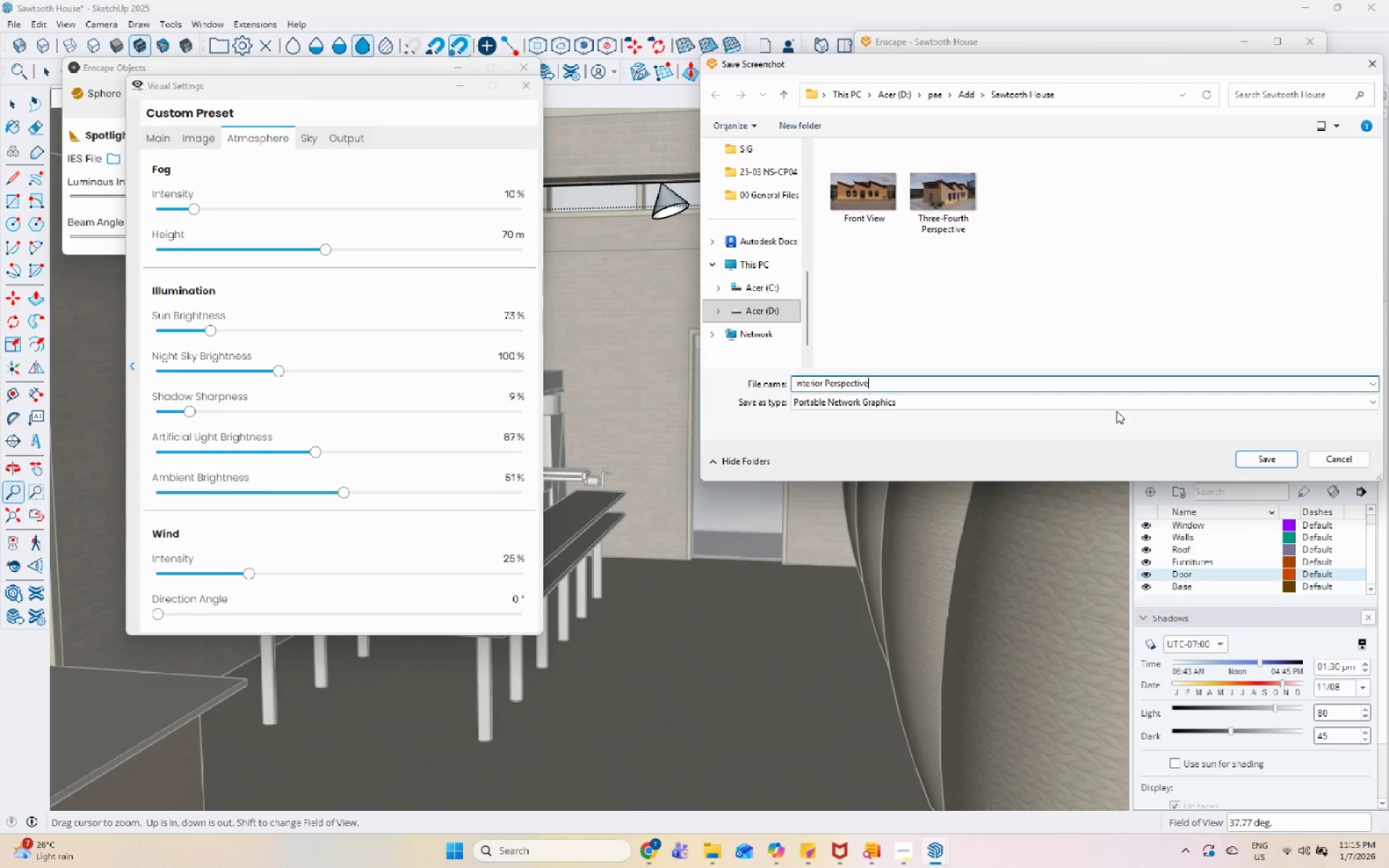 
key(Enter)
 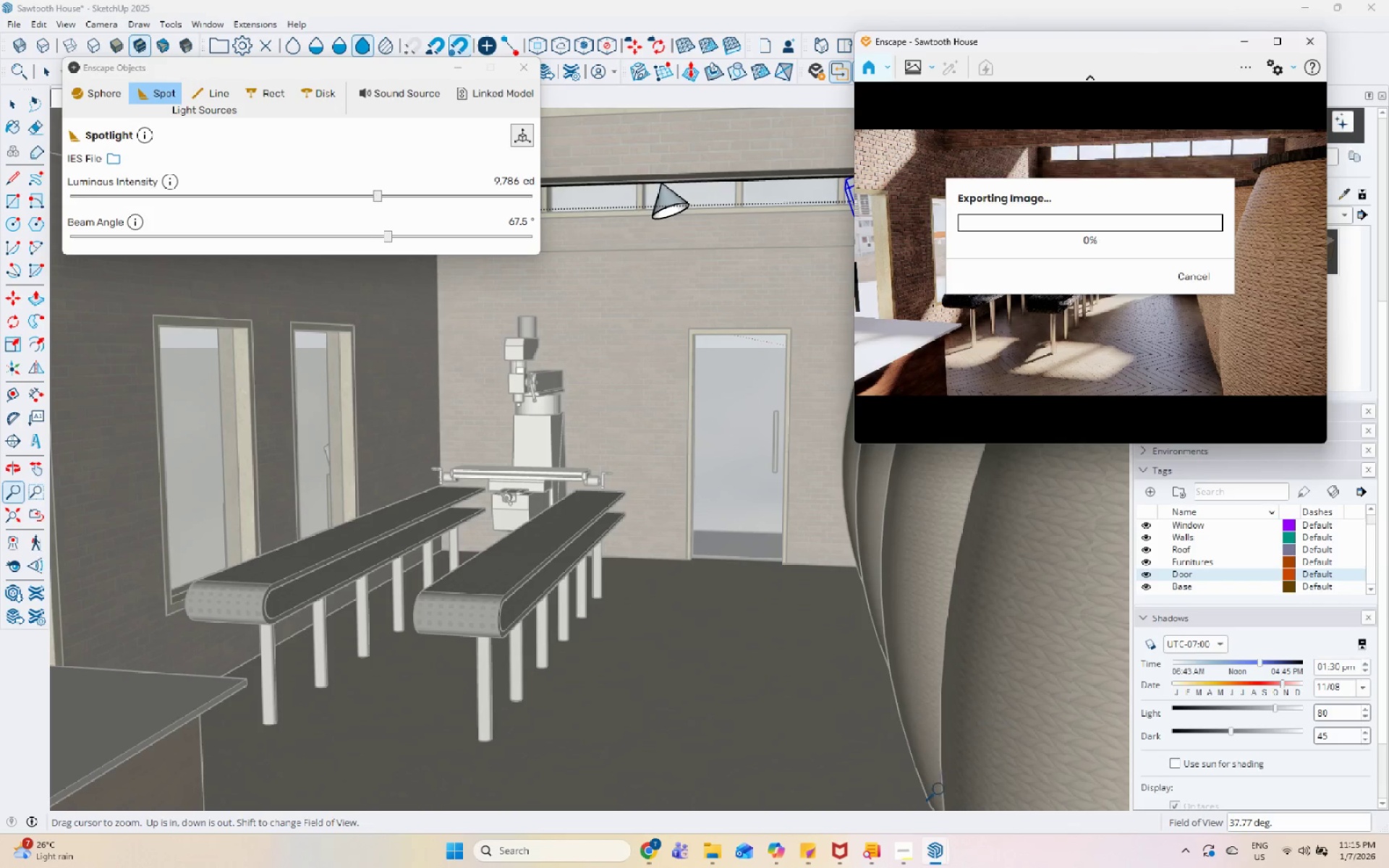 
left_click([893, 865])